 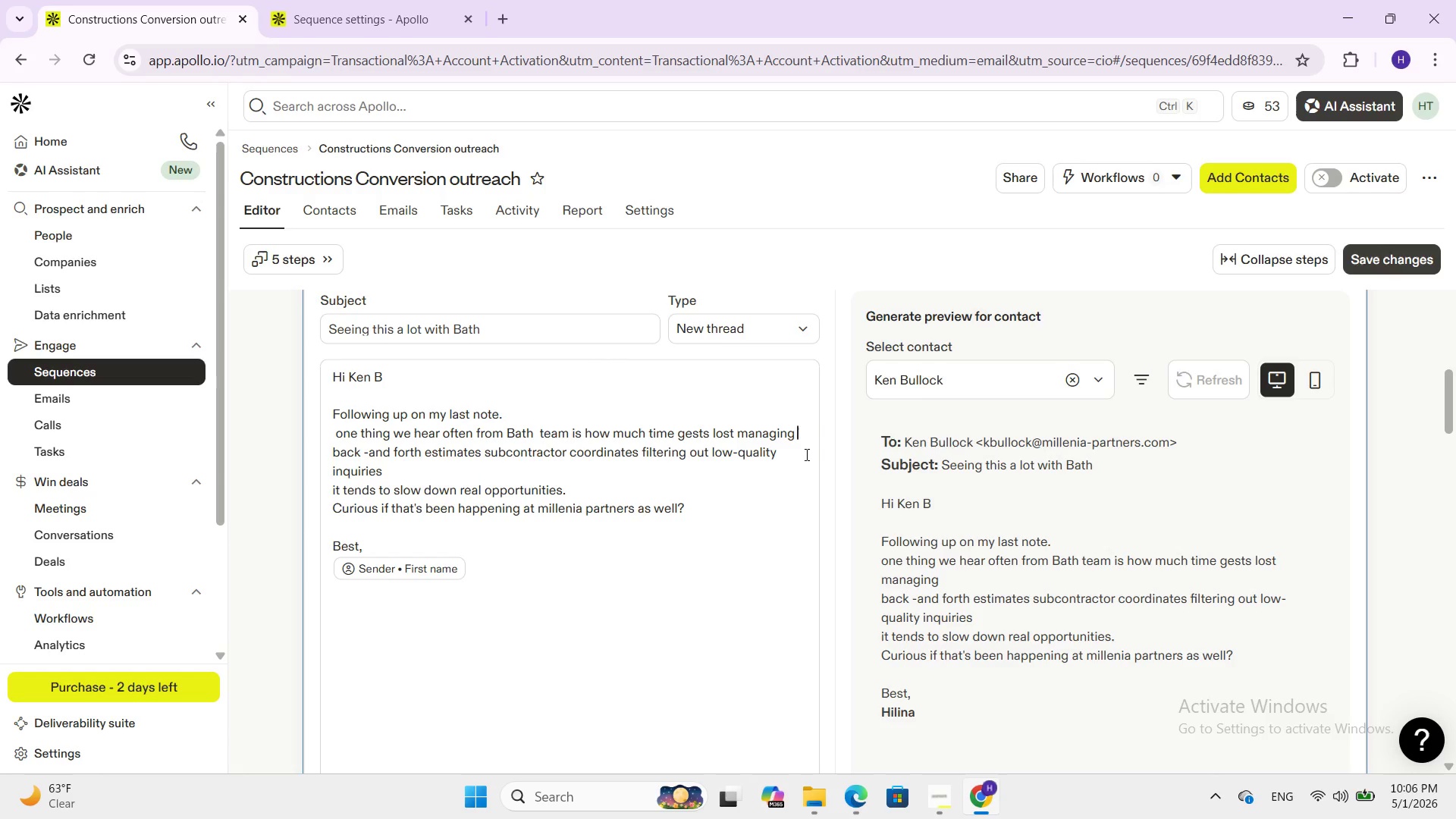 
key(Backspace)
 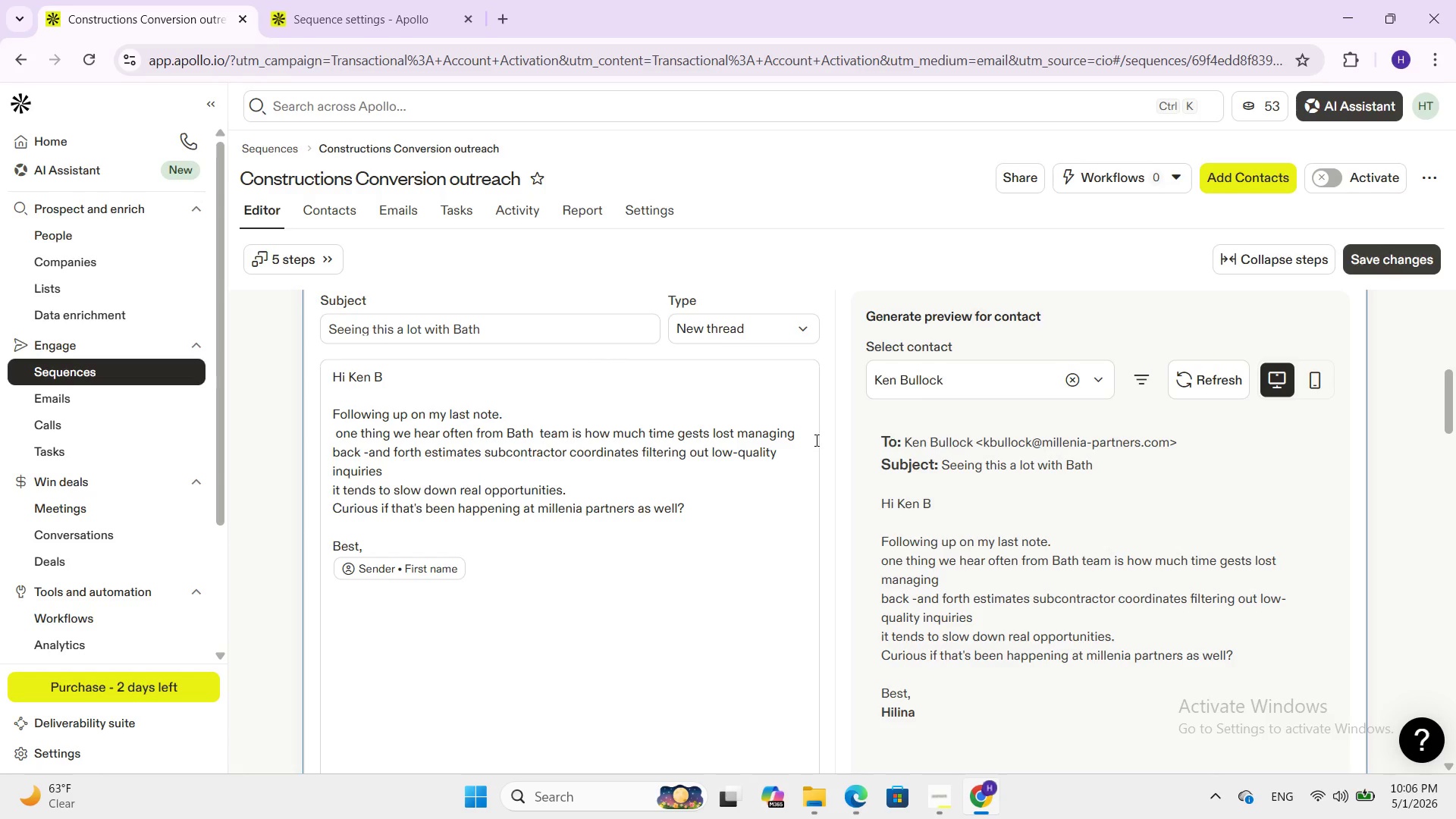 
key(Shift+Semicolon)
 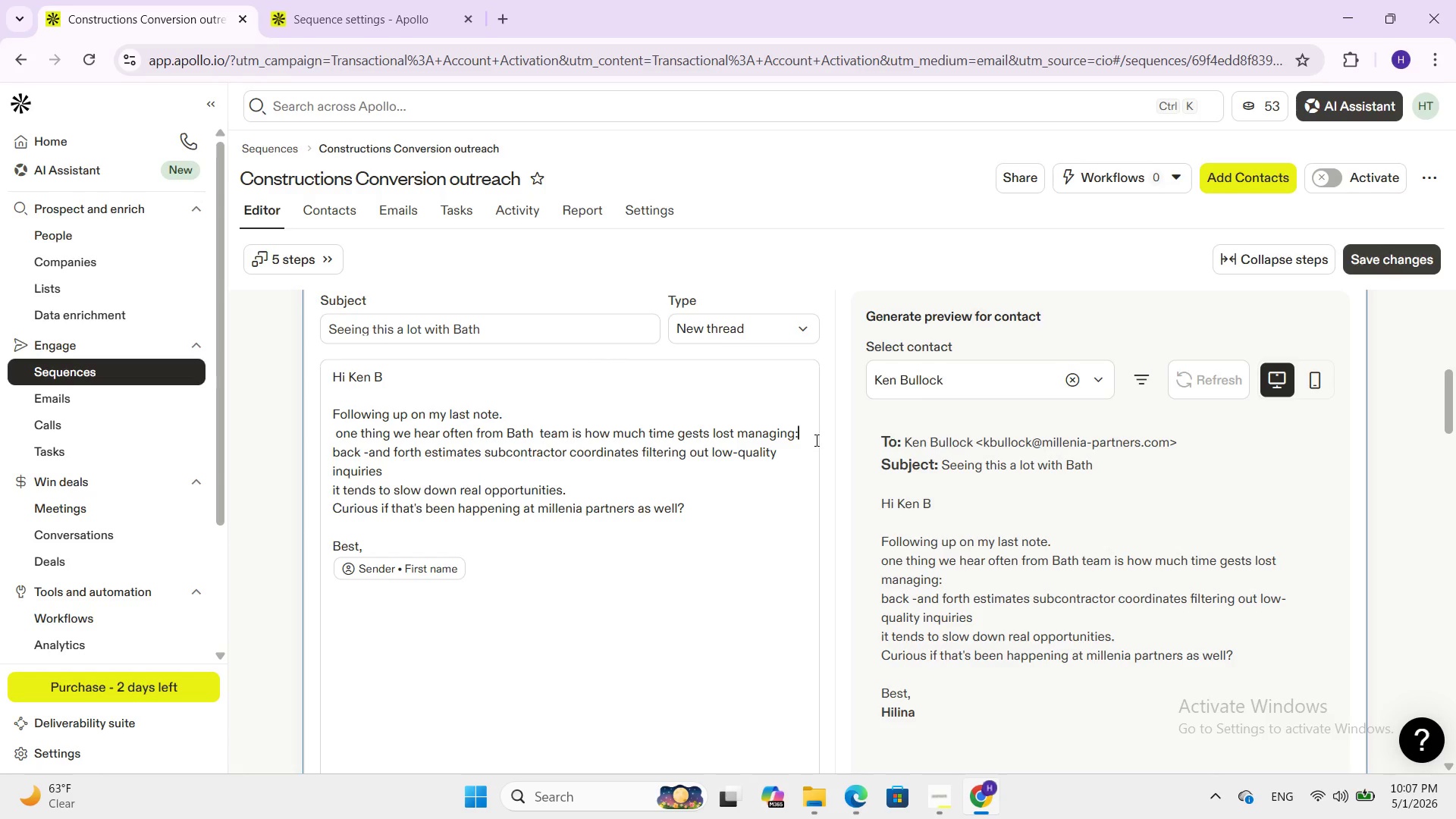 
key(Enter)
 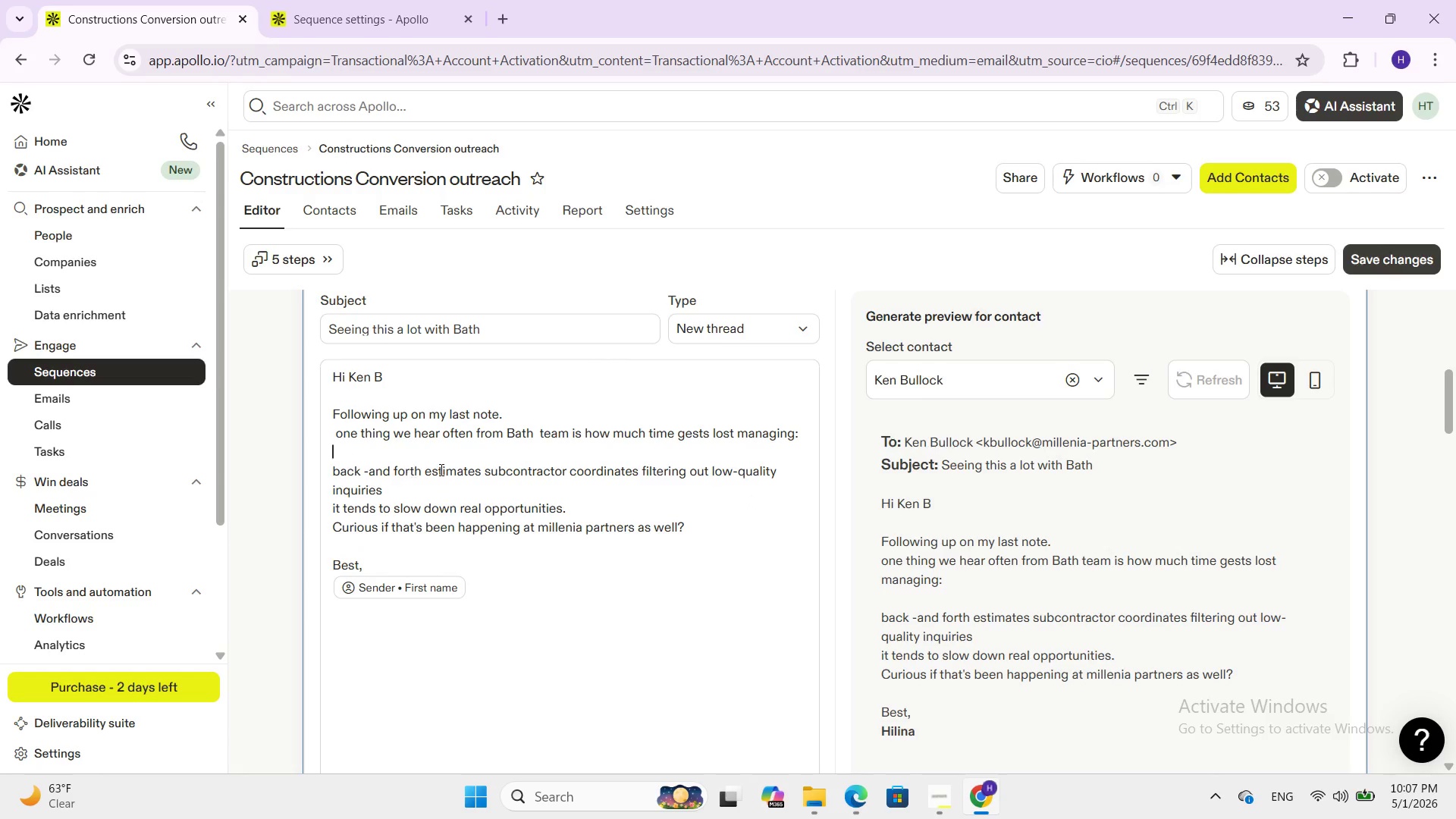 
wait(7.92)
 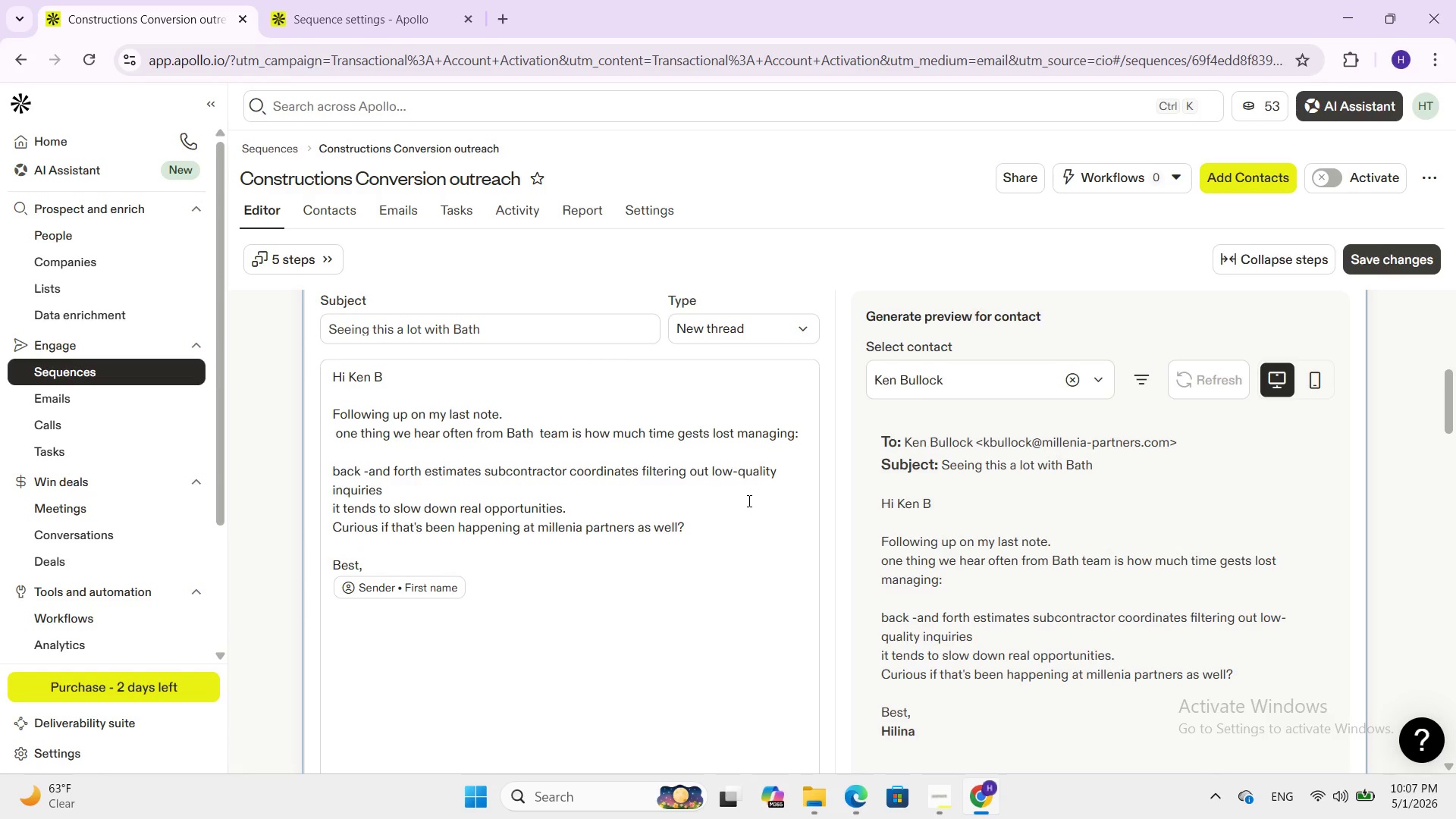 
double_click([492, 472])
 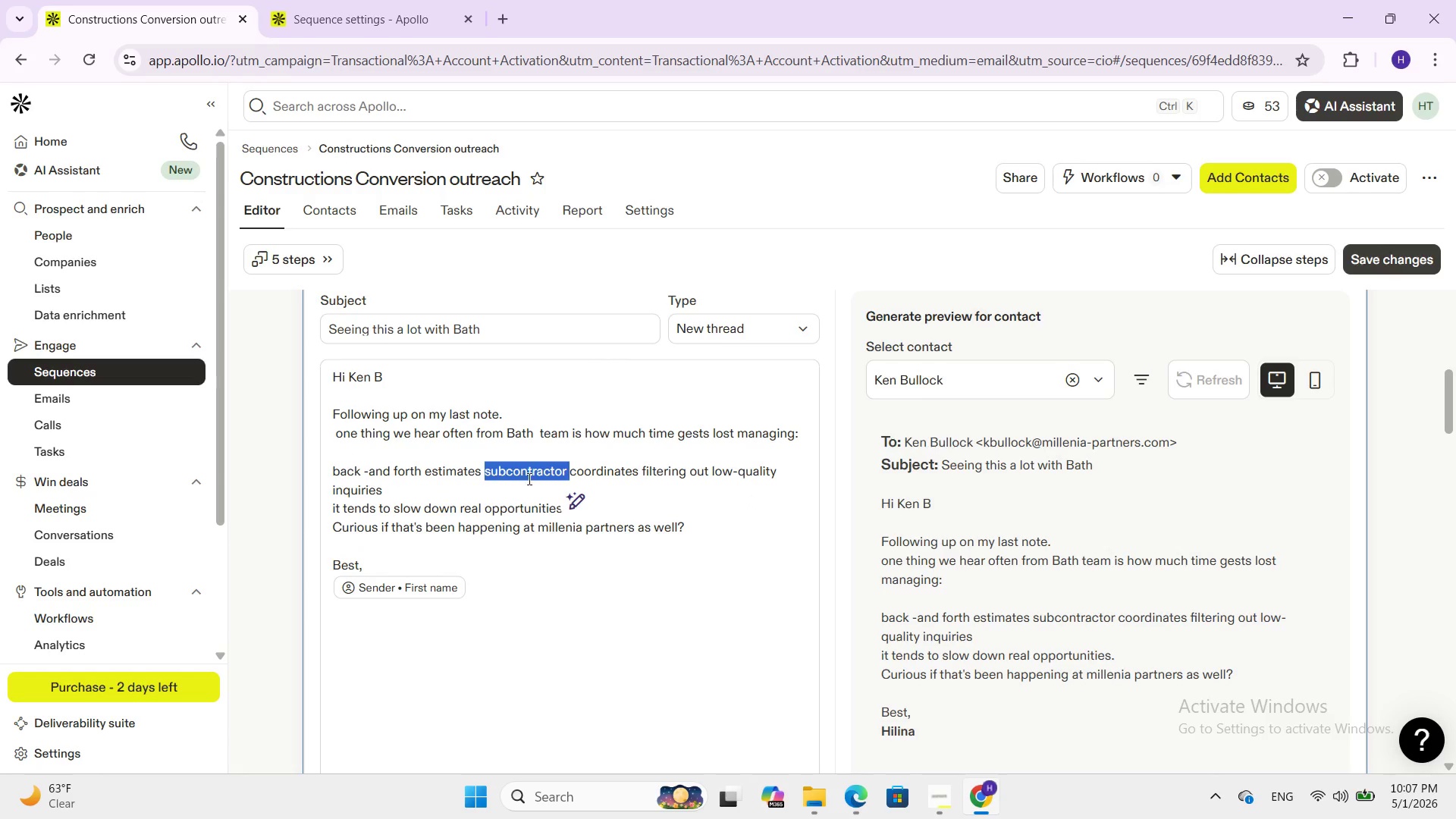 
left_click([540, 460])
 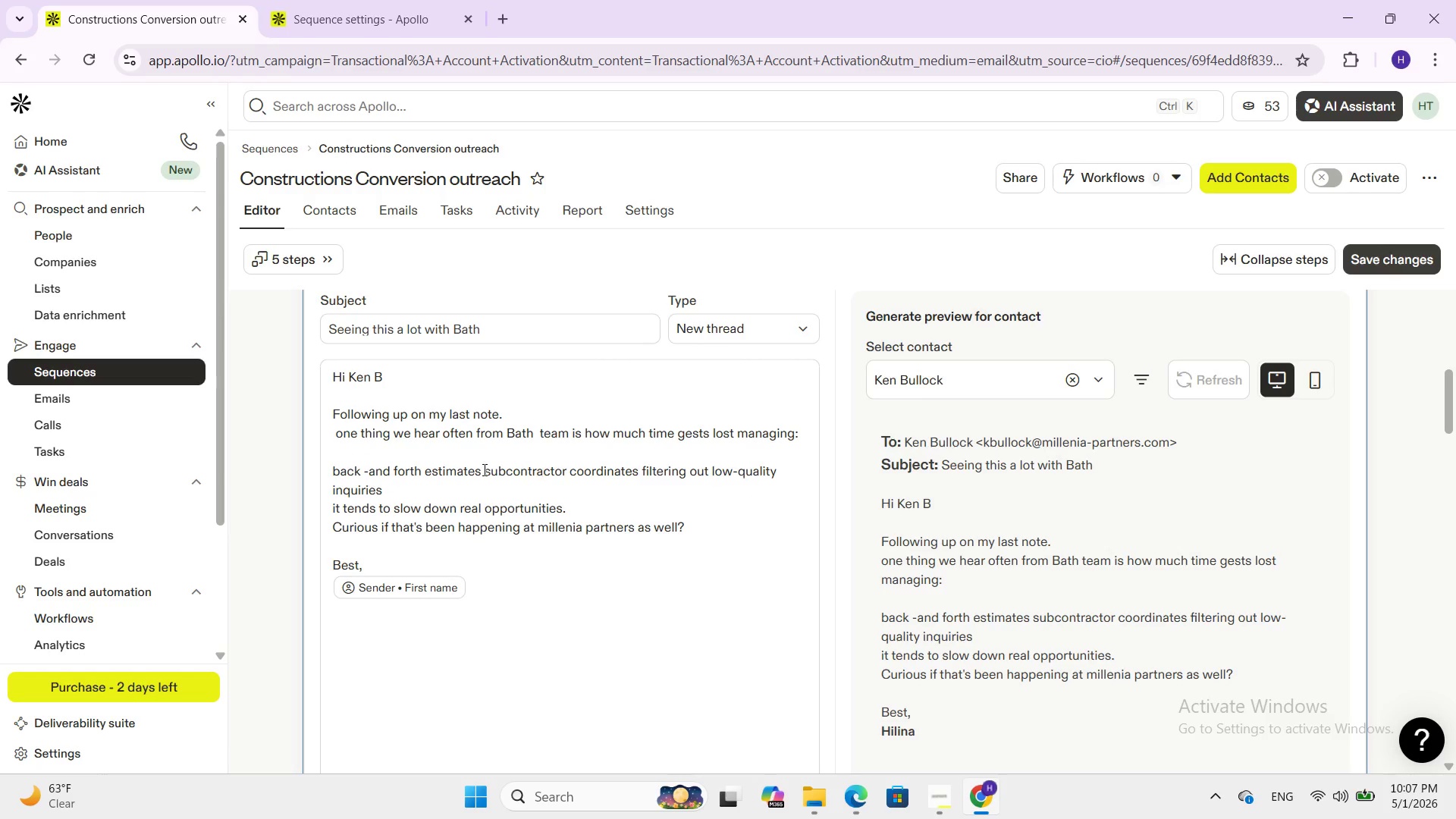 
left_click([482, 469])
 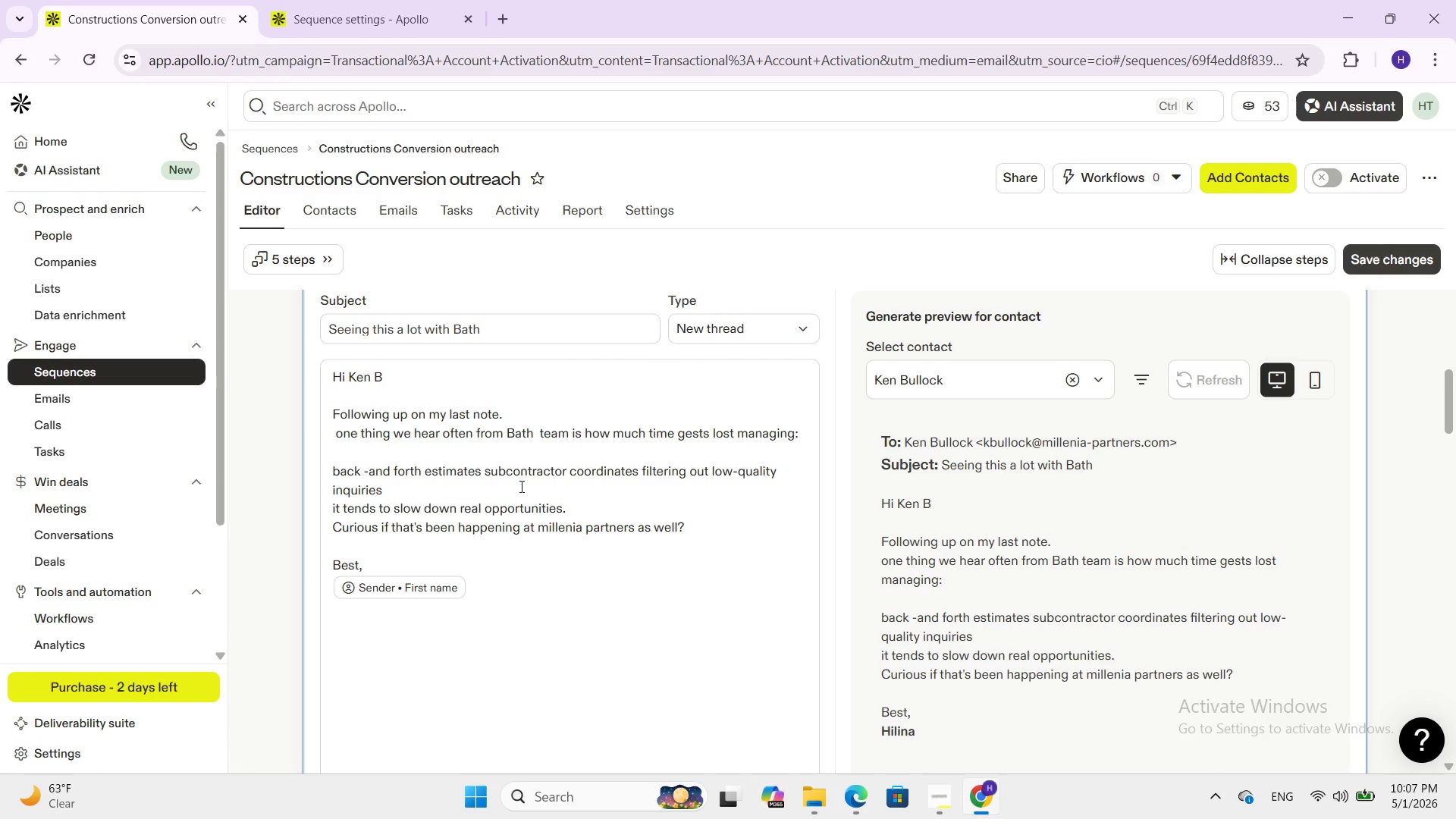 
key(Enter)
 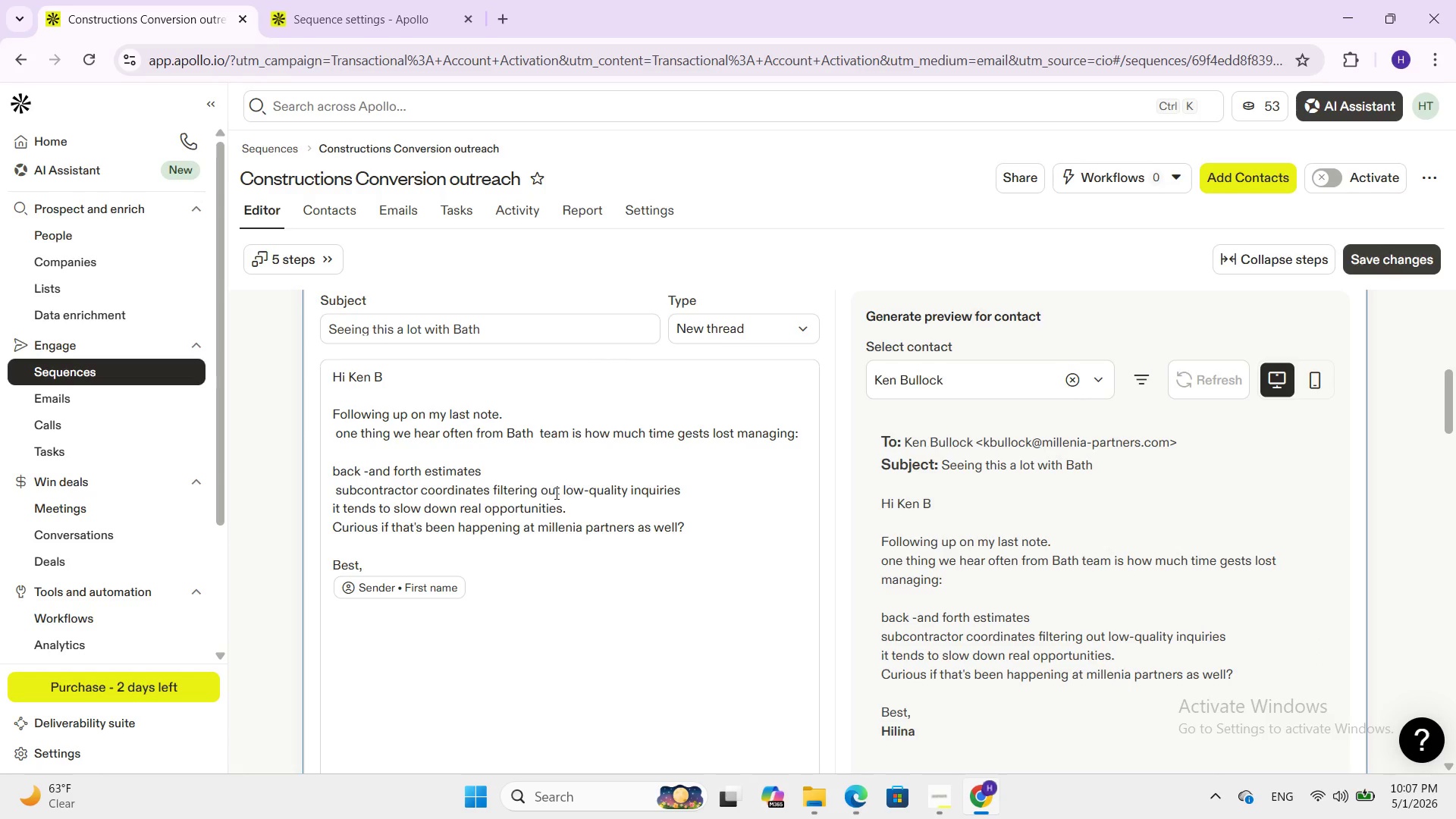 
left_click([491, 490])
 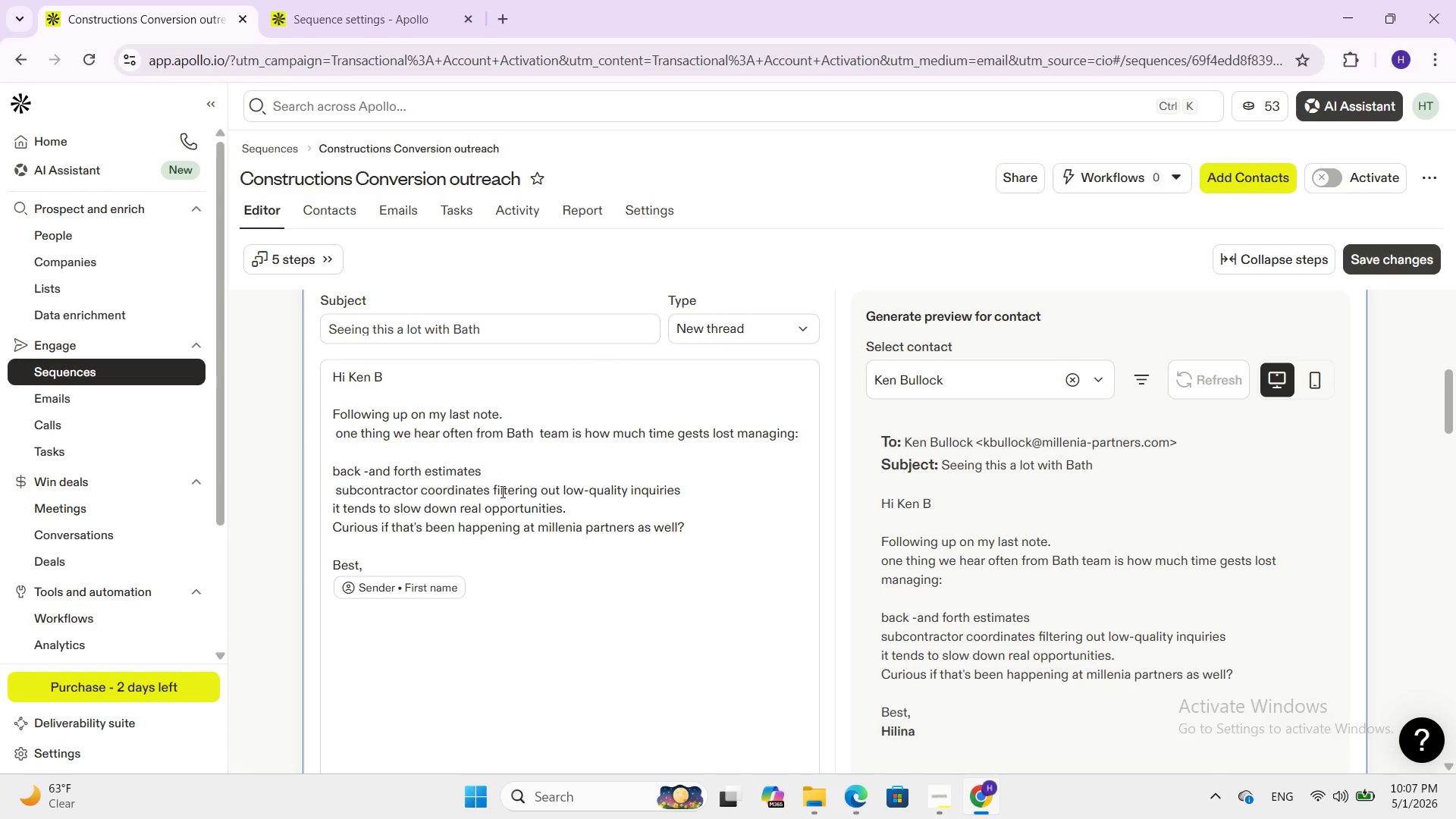 
key(Enter)
 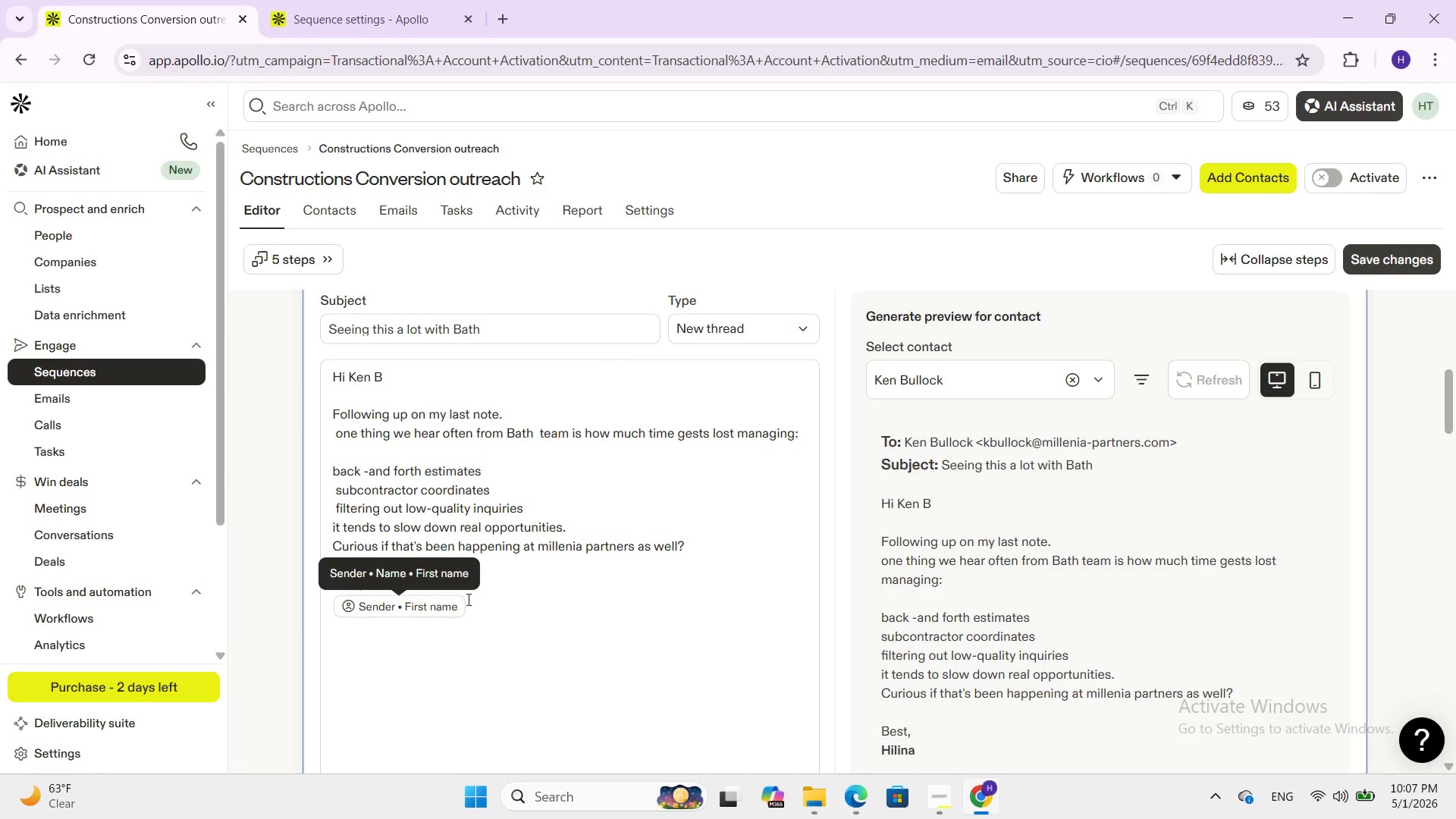 
wait(5.59)
 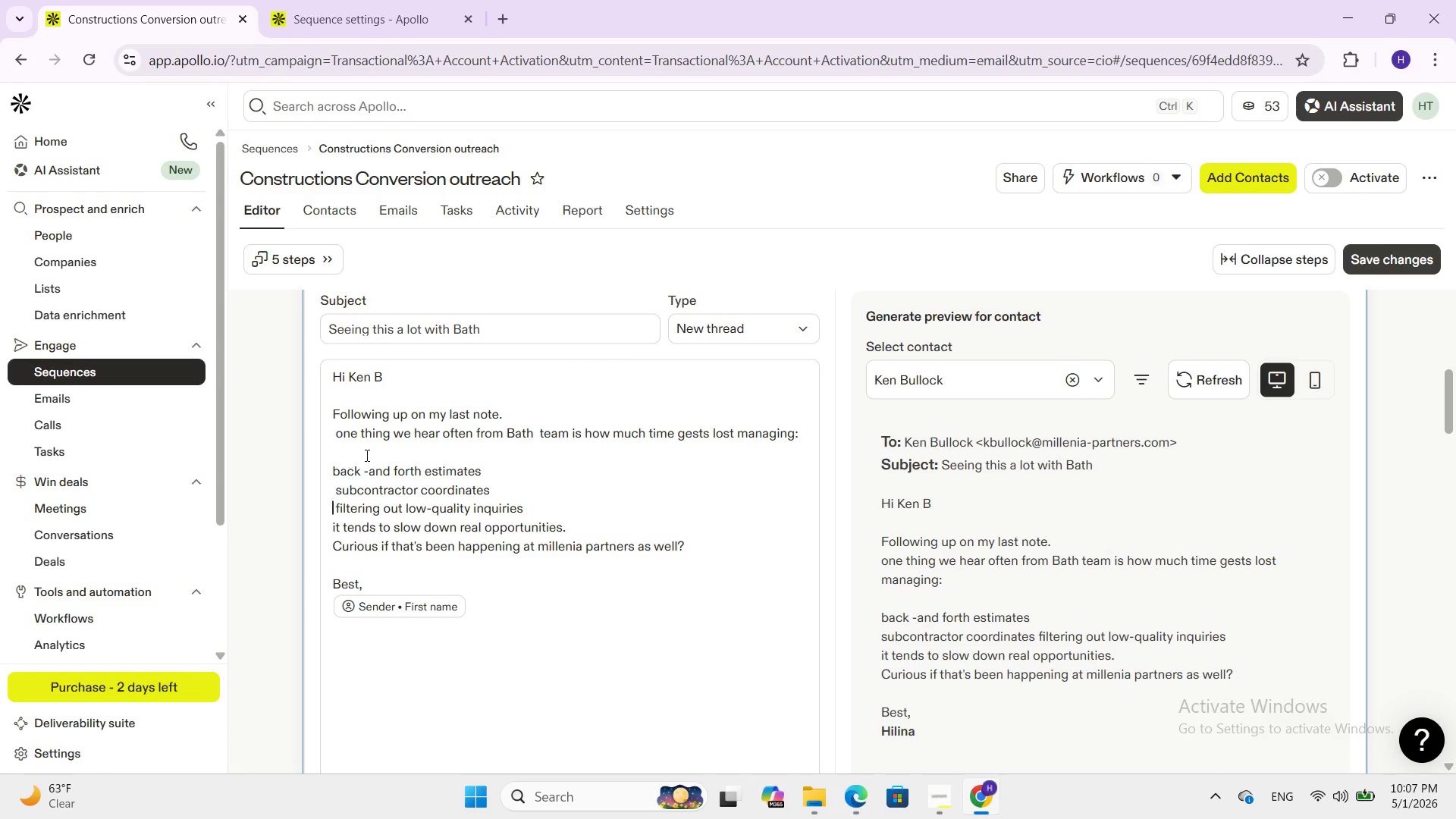 
scroll: coordinate [510, 446], scroll_direction: down, amount: 7.0
 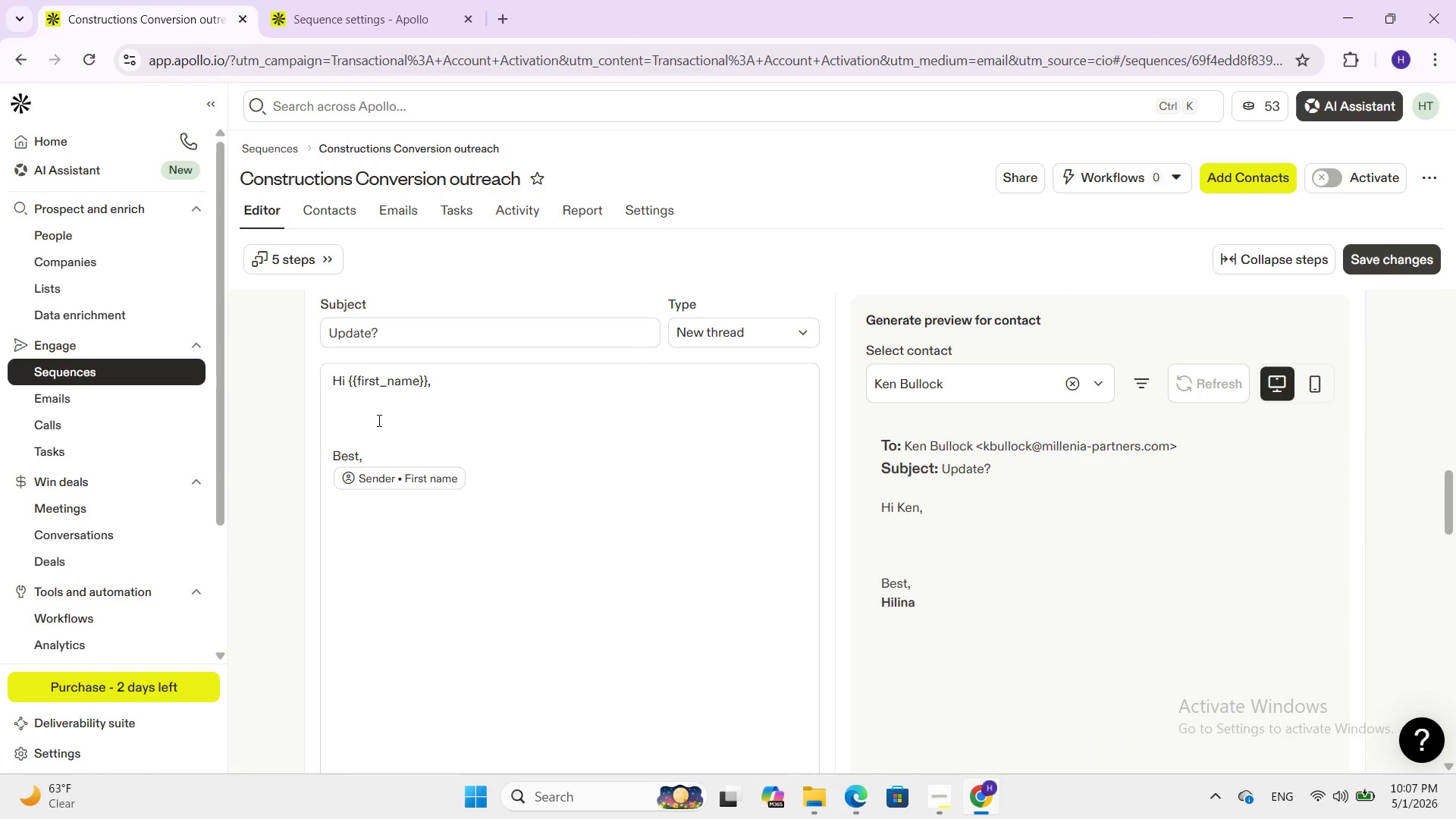 
wait(6.31)
 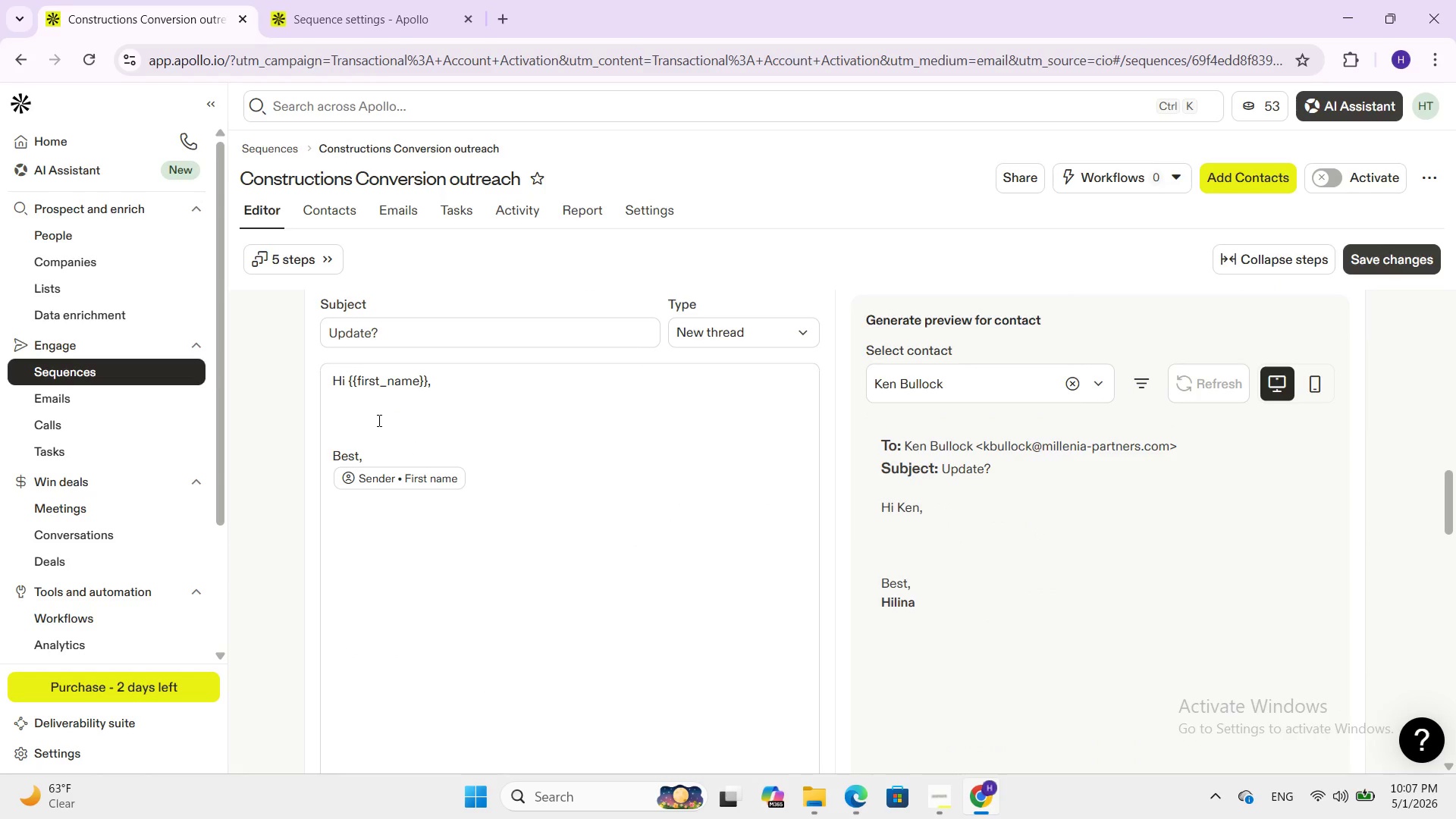 
scroll: coordinate [479, 460], scroll_direction: up, amount: 1.0
 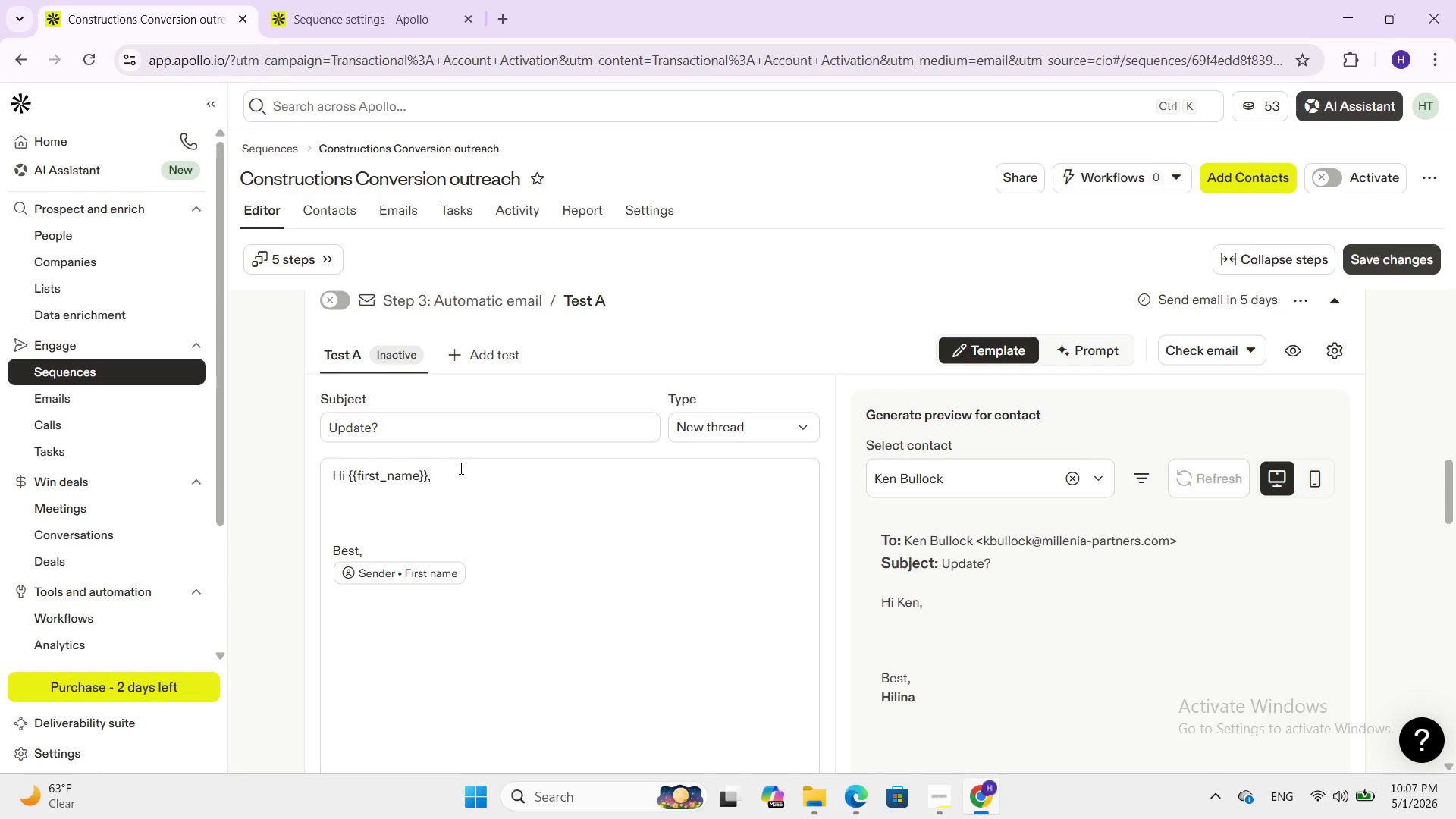 
left_click_drag(start_coordinate=[459, 468], to_coordinate=[314, 471])
 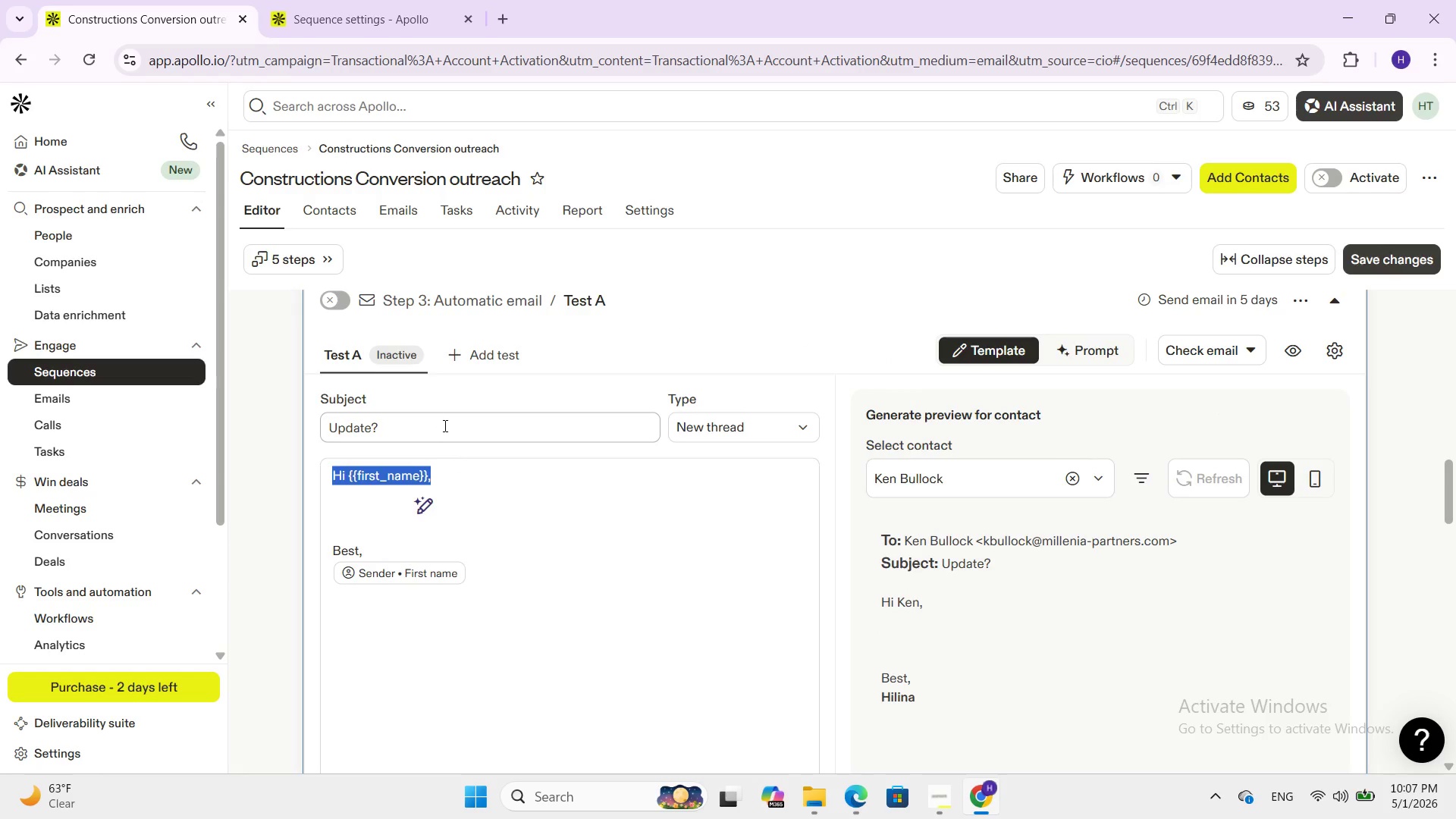 
left_click([407, 416])
 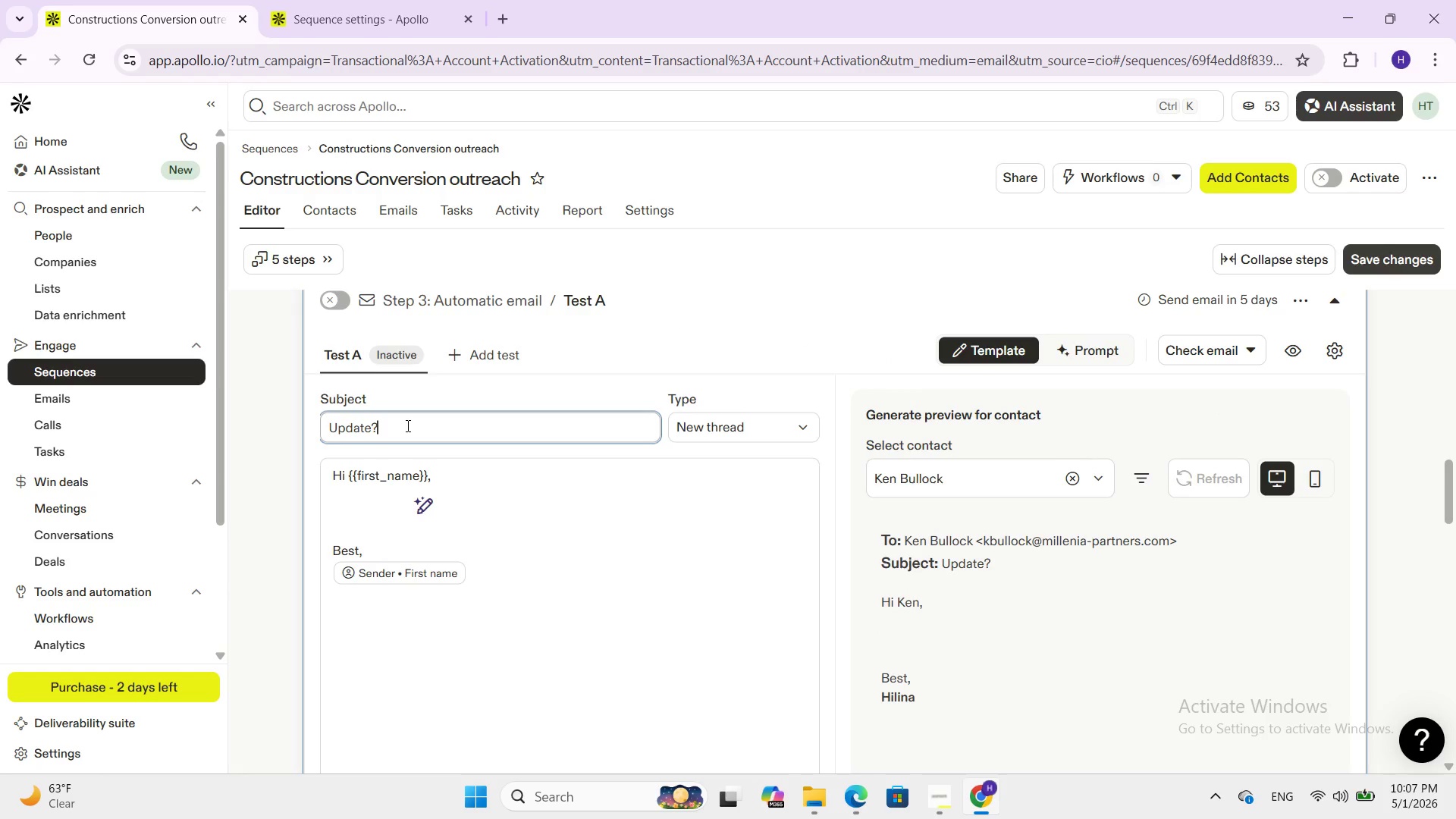 
left_click_drag(start_coordinate=[406, 425], to_coordinate=[332, 425])
 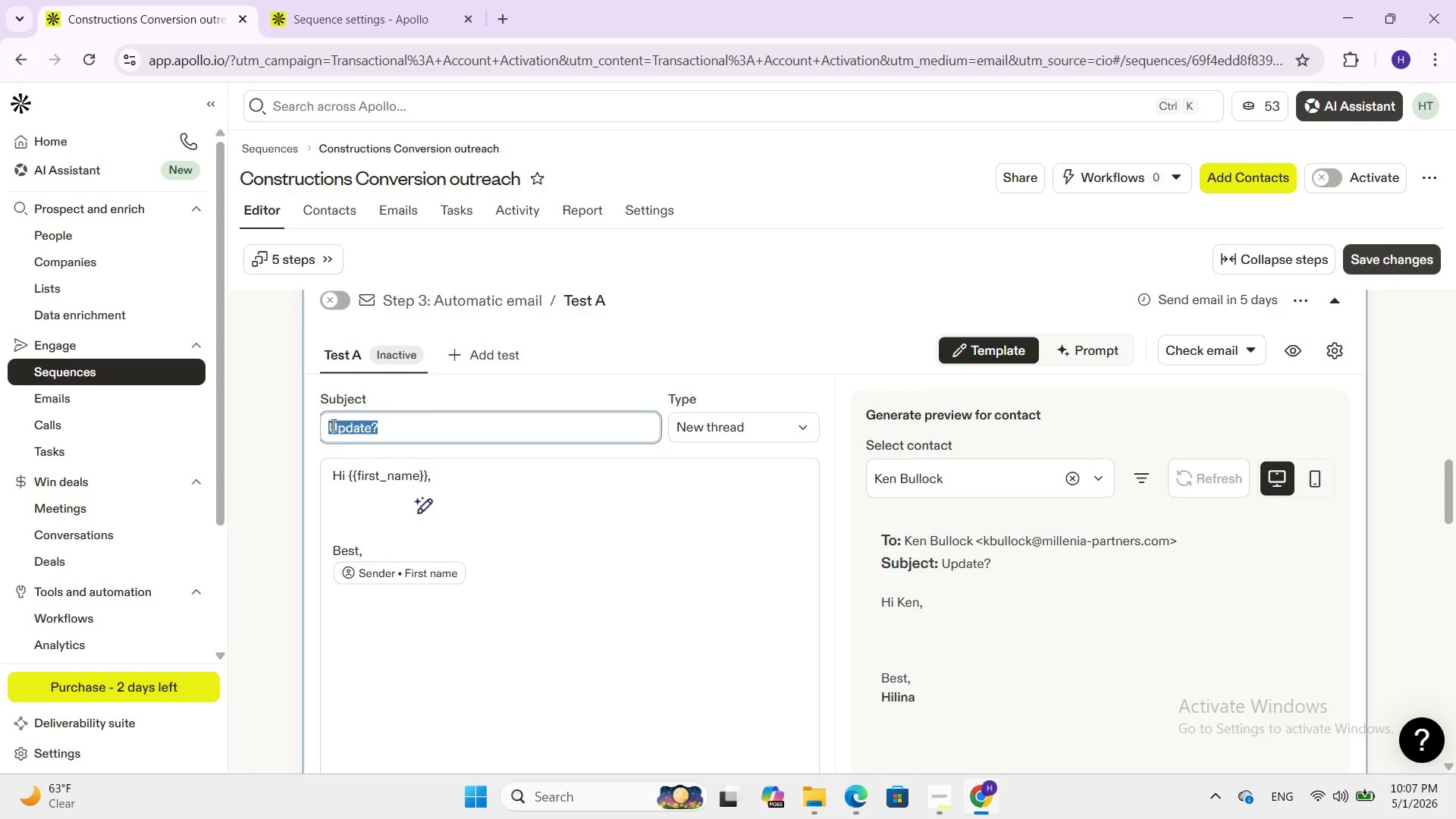 
key(Backspace)
type(Smalll idea for )
 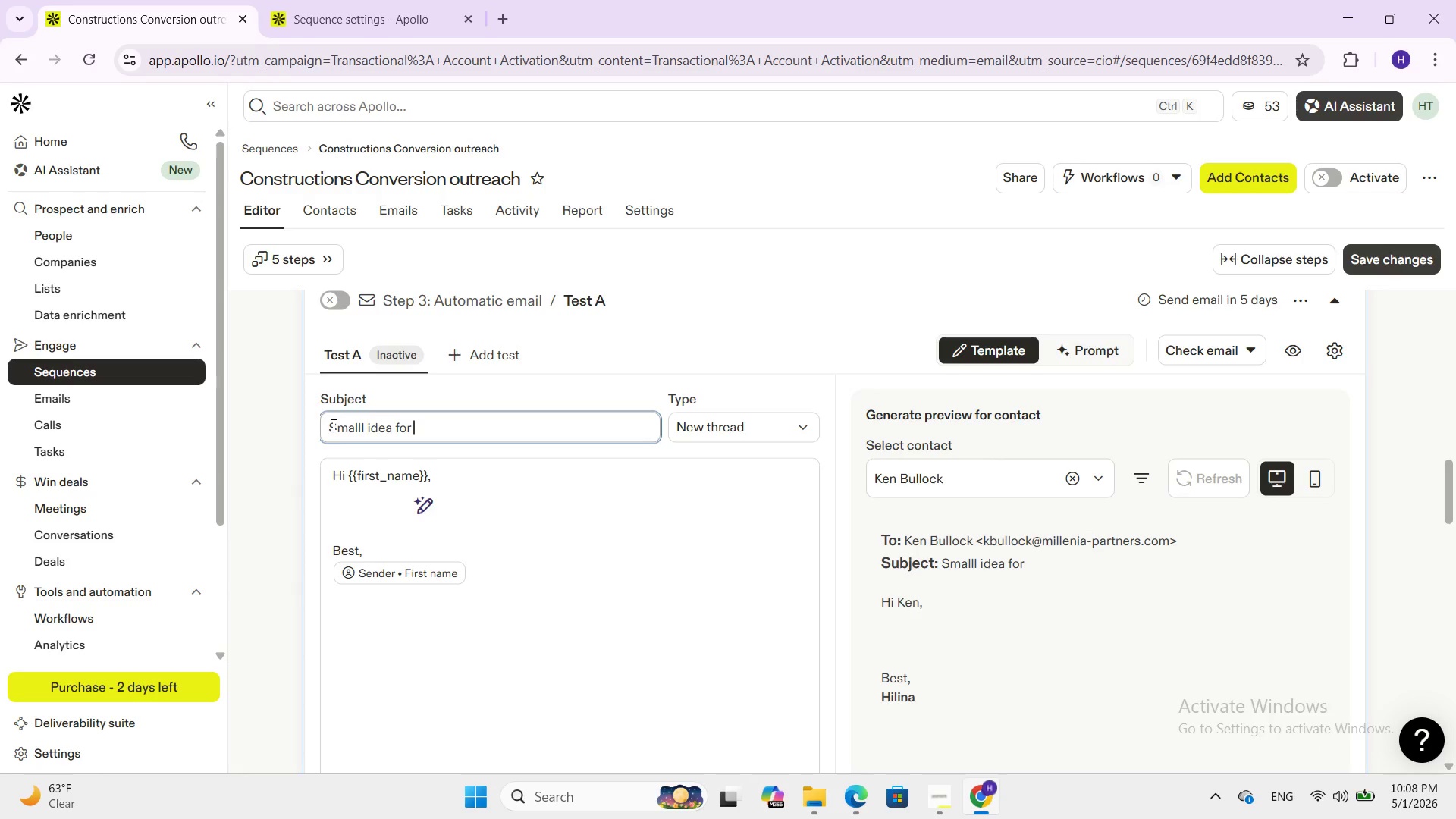 
wait(5.67)
 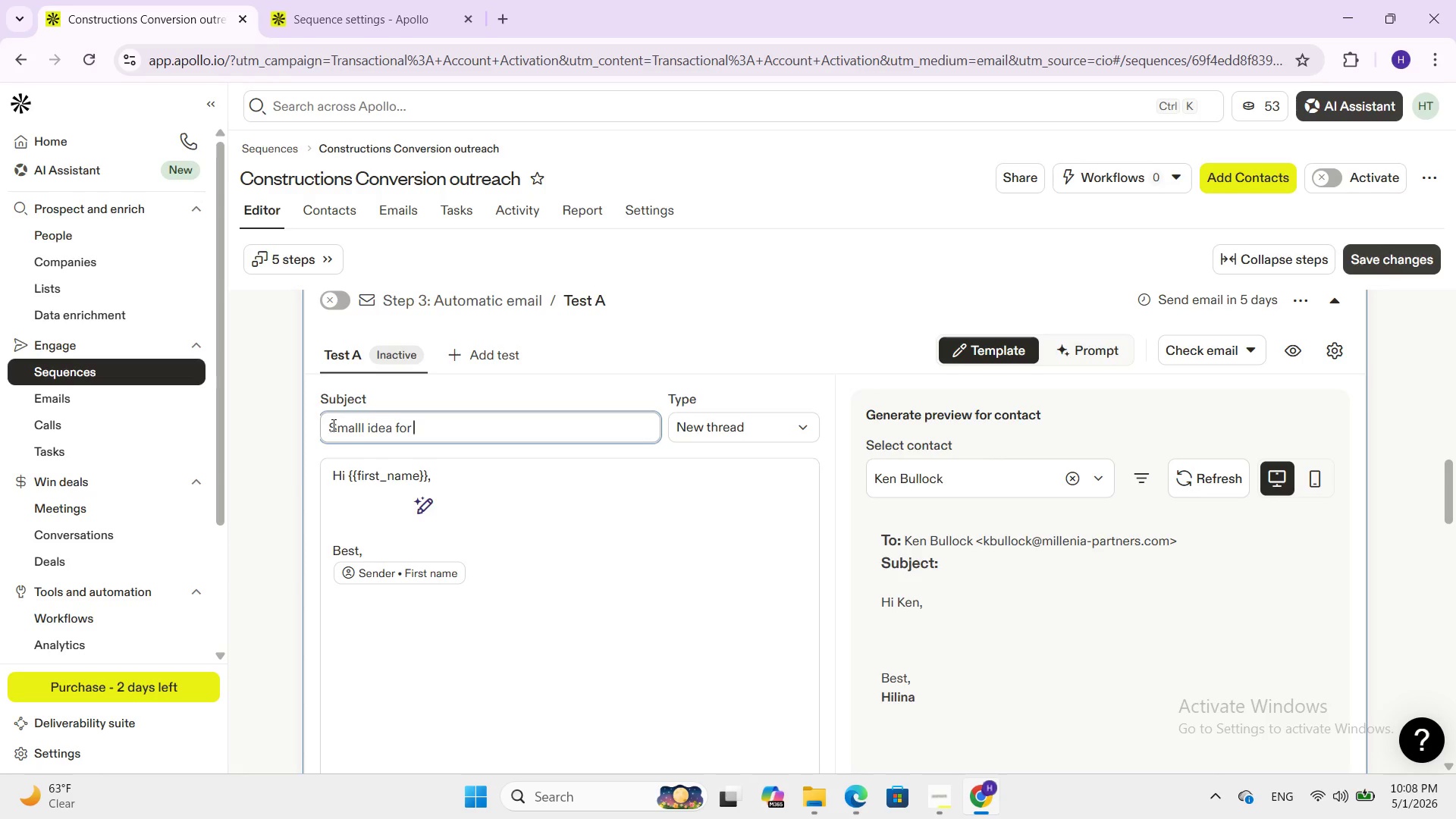 
type(mi)
key(Backspace)
key(Backspace)
type(Mille)
 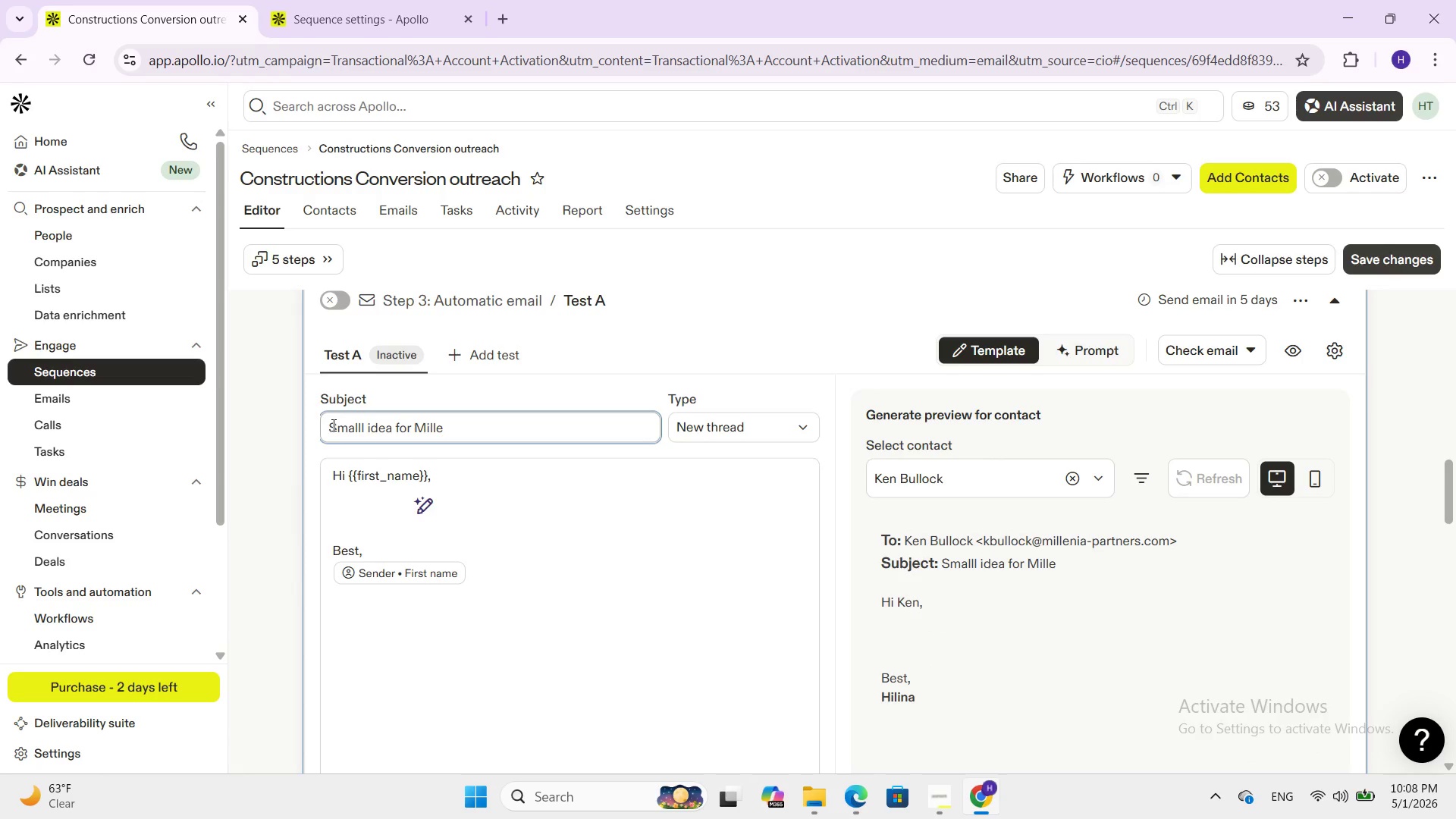 
wait(6.56)
 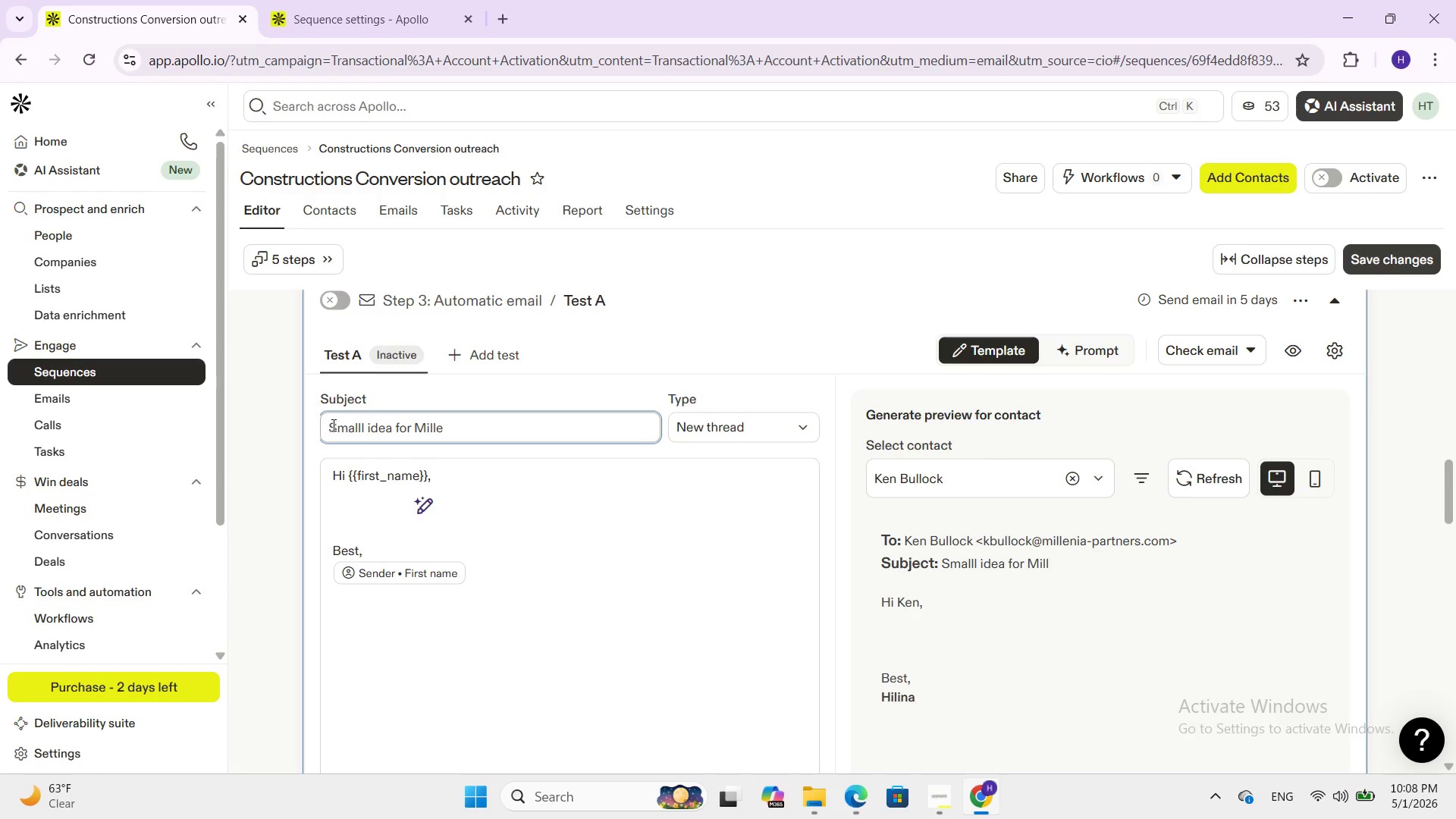 
type(nia -par)
 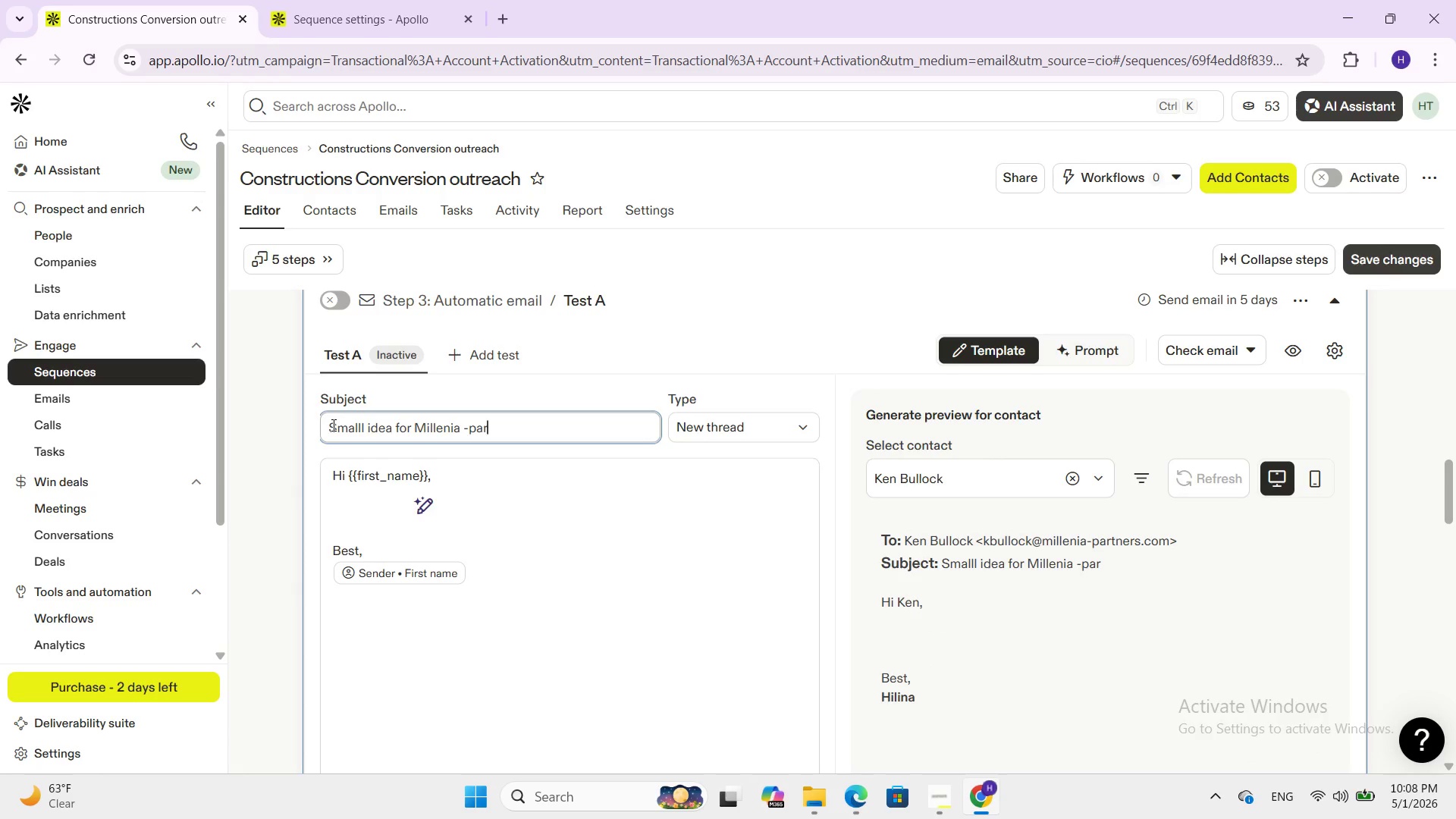 
type(tners )
 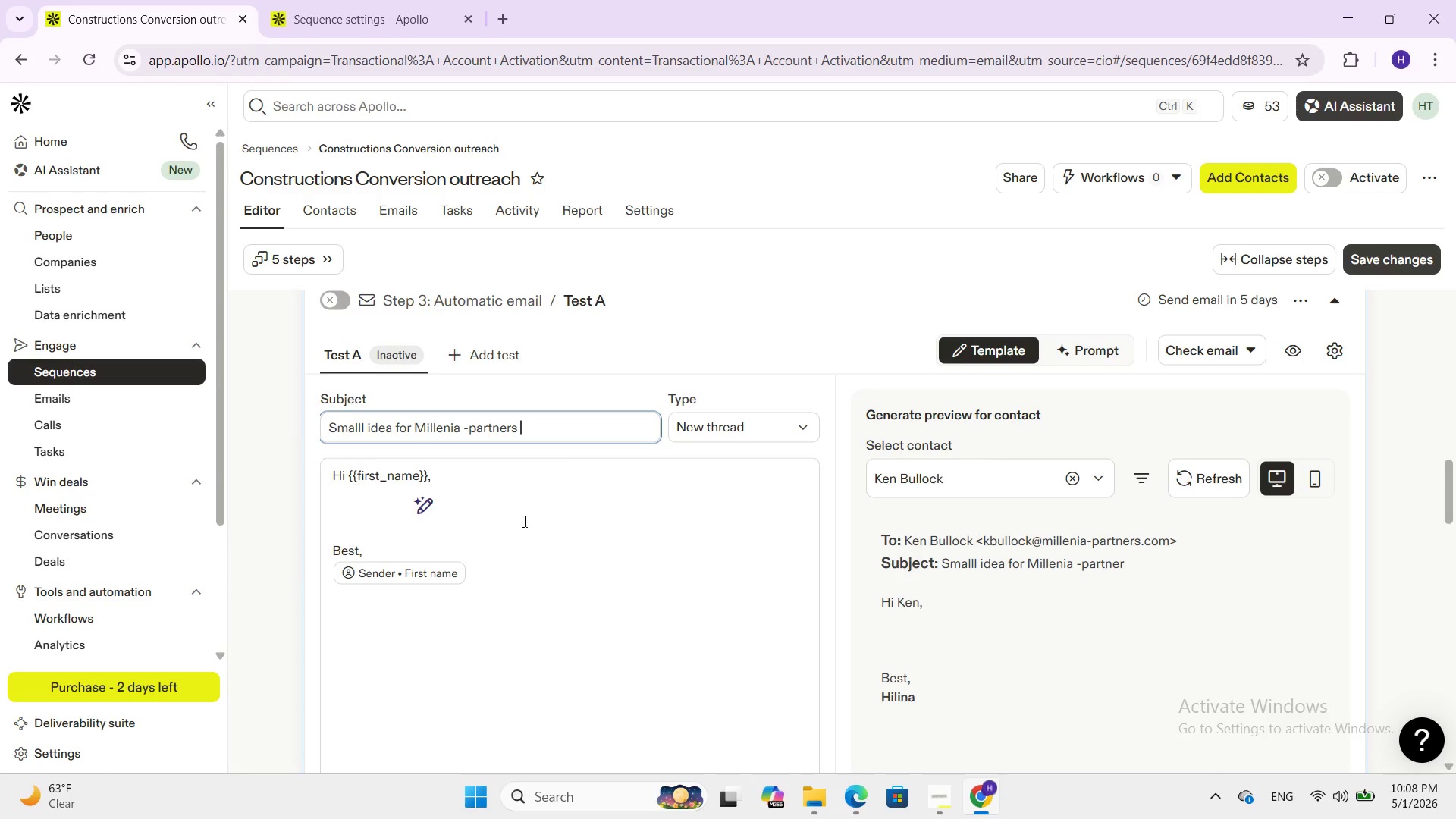 
left_click([491, 481])
 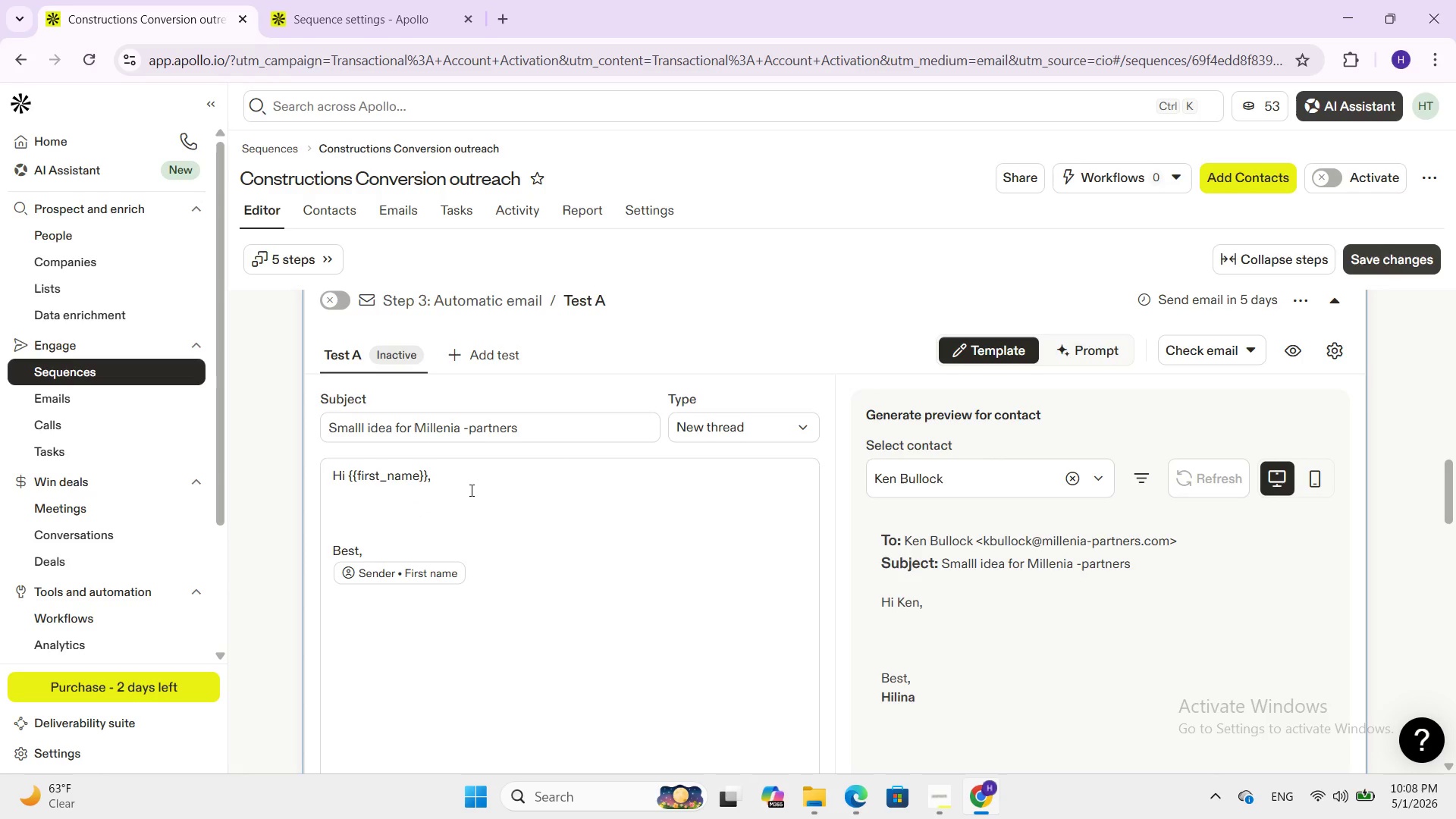 
key(ArrowLeft)
 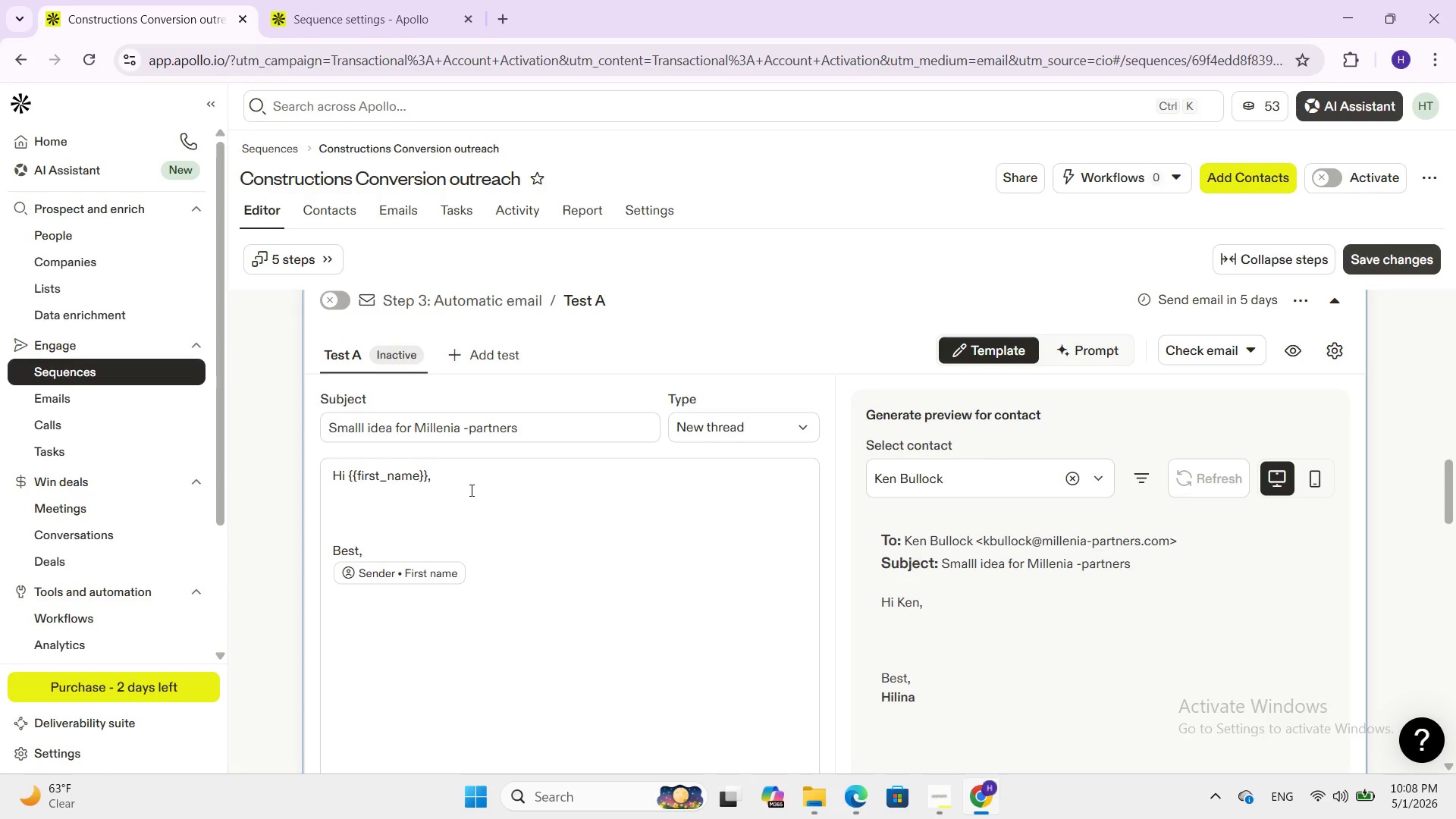 
wait(9.91)
 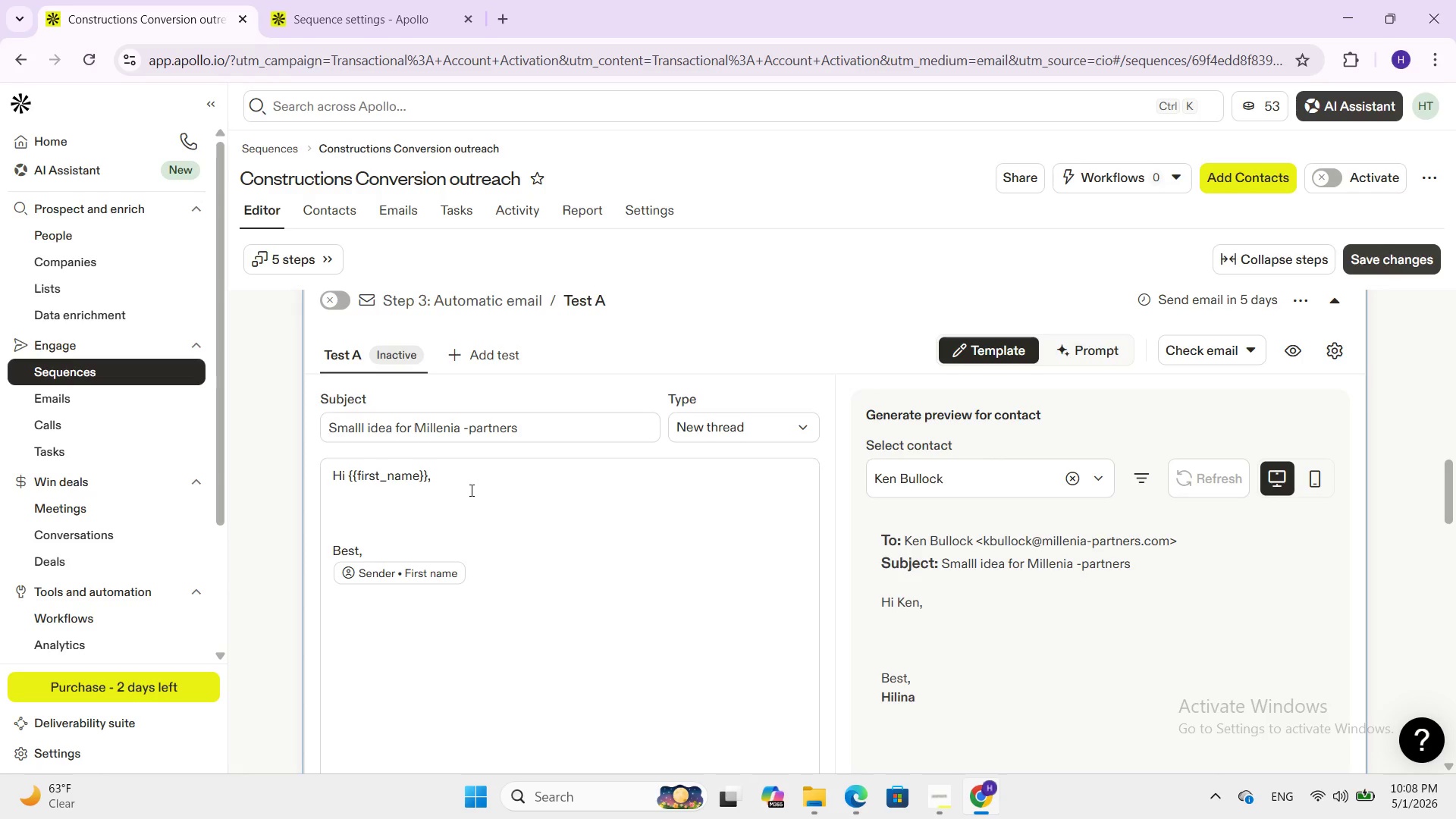 
left_click_drag(start_coordinate=[331, 472], to_coordinate=[434, 479])
 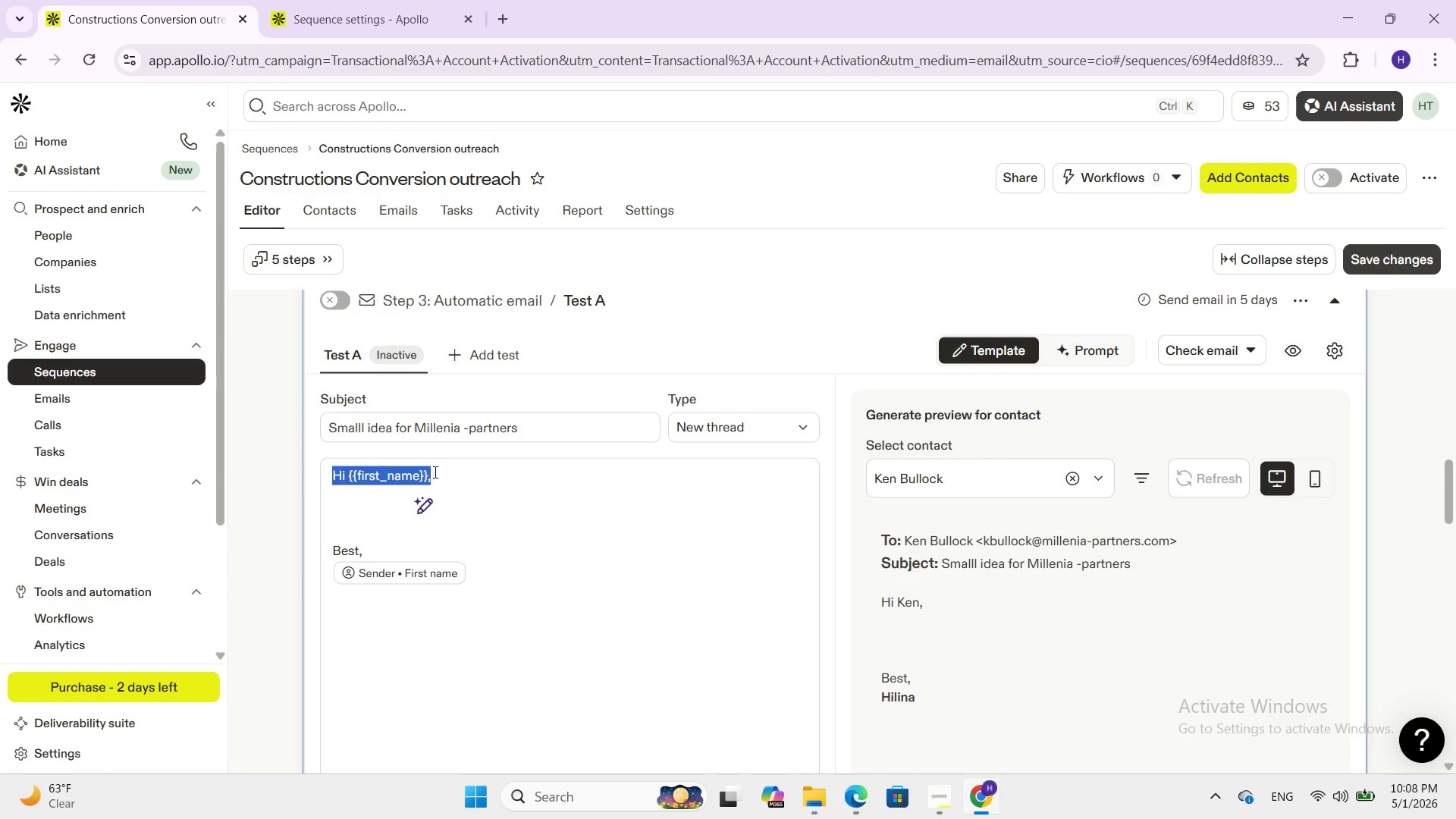 
left_click([434, 472])
 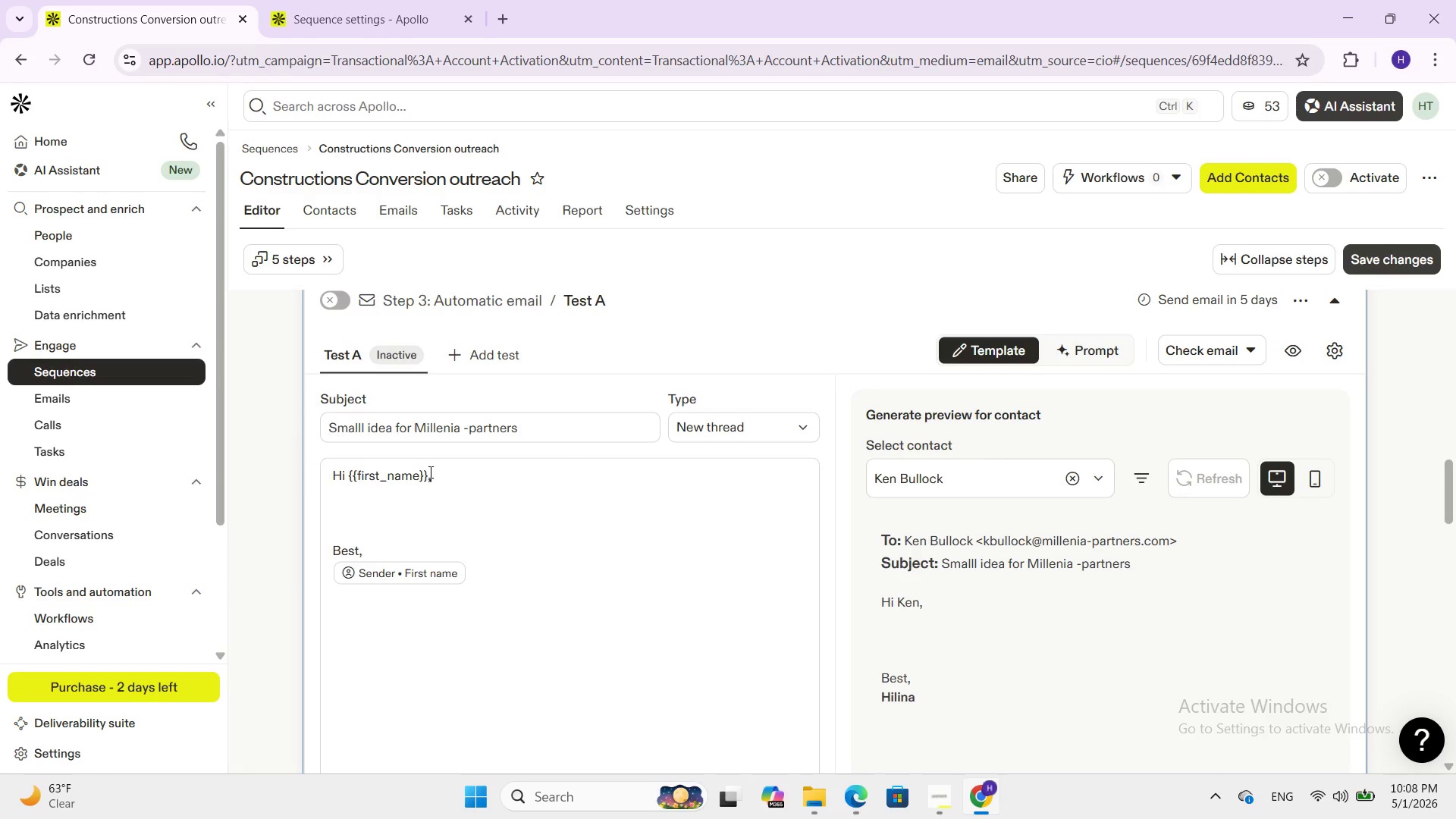 
left_click_drag(start_coordinate=[429, 472], to_coordinate=[348, 479])
 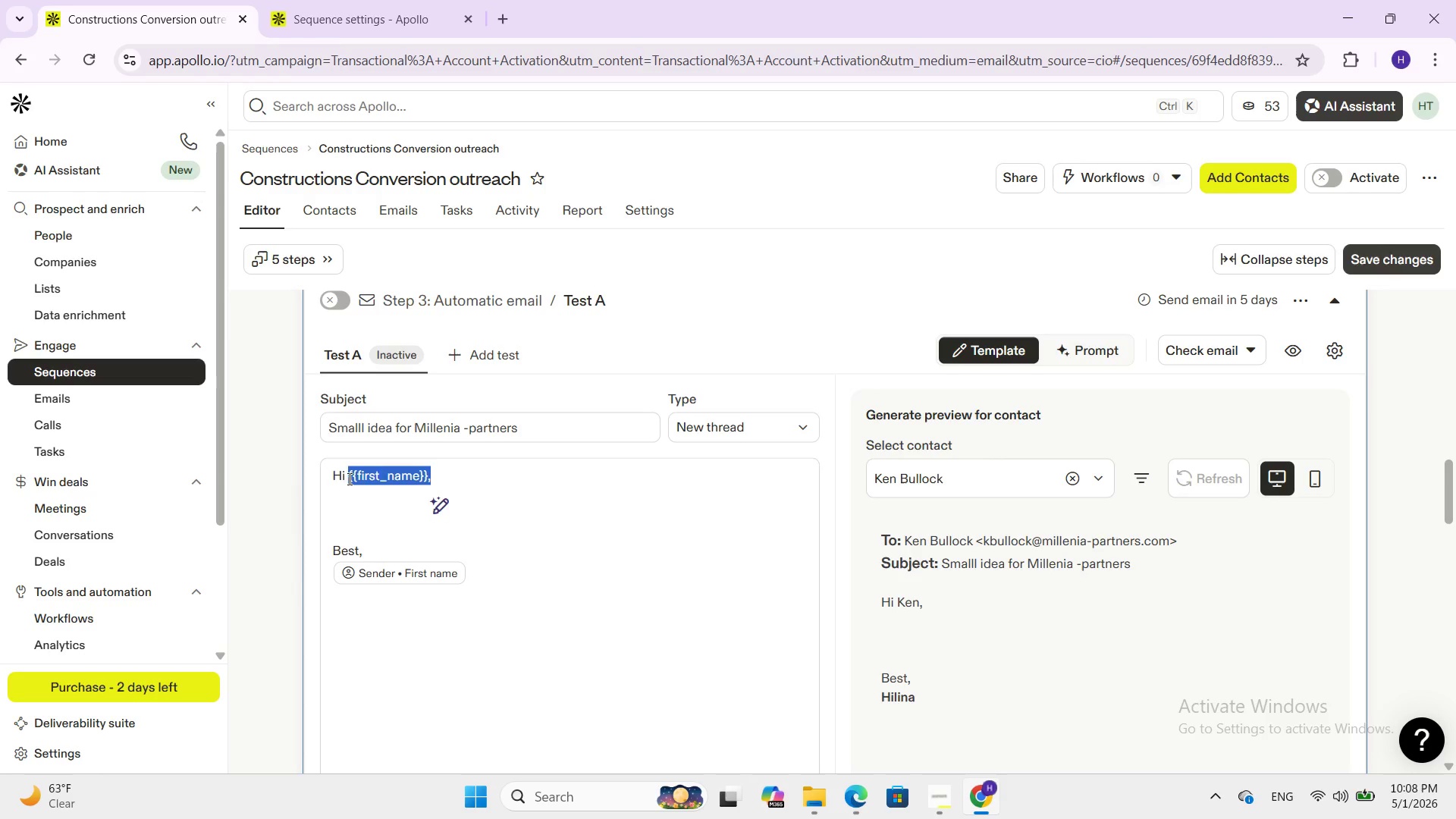 
key(Backspace)
 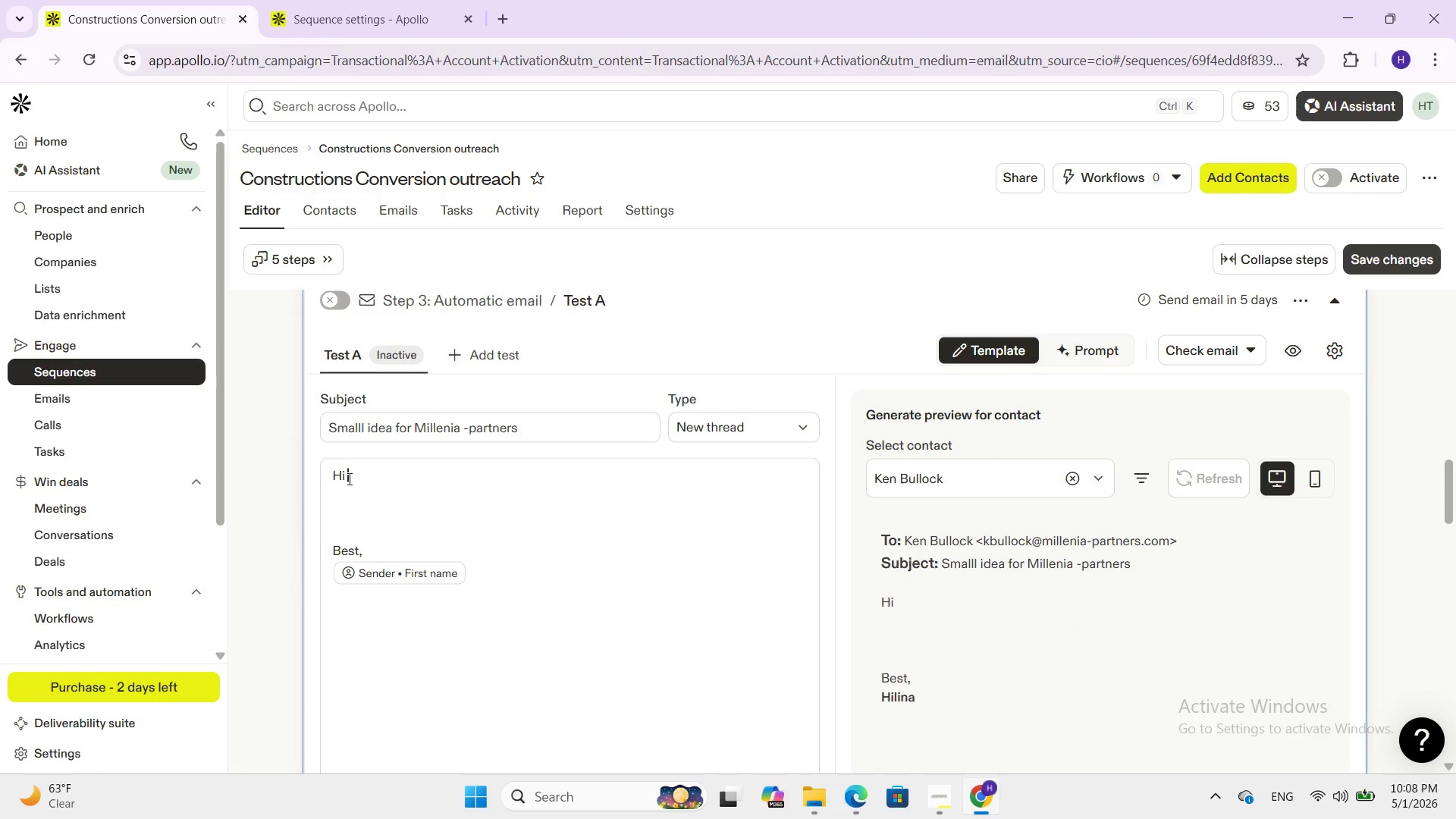 
wait(5.88)
 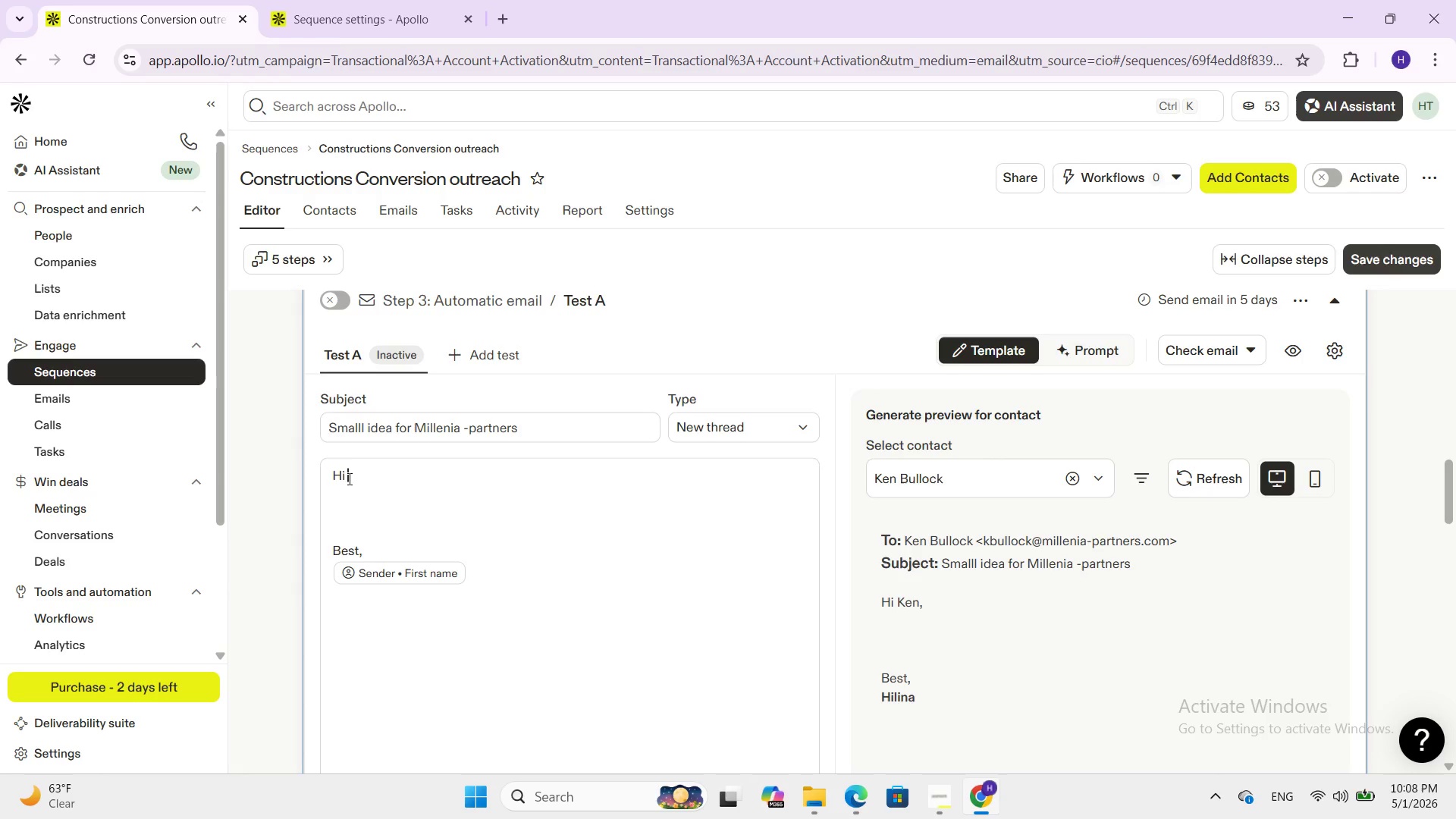 
type(Ken b)
key(Backspace)
type(B)
 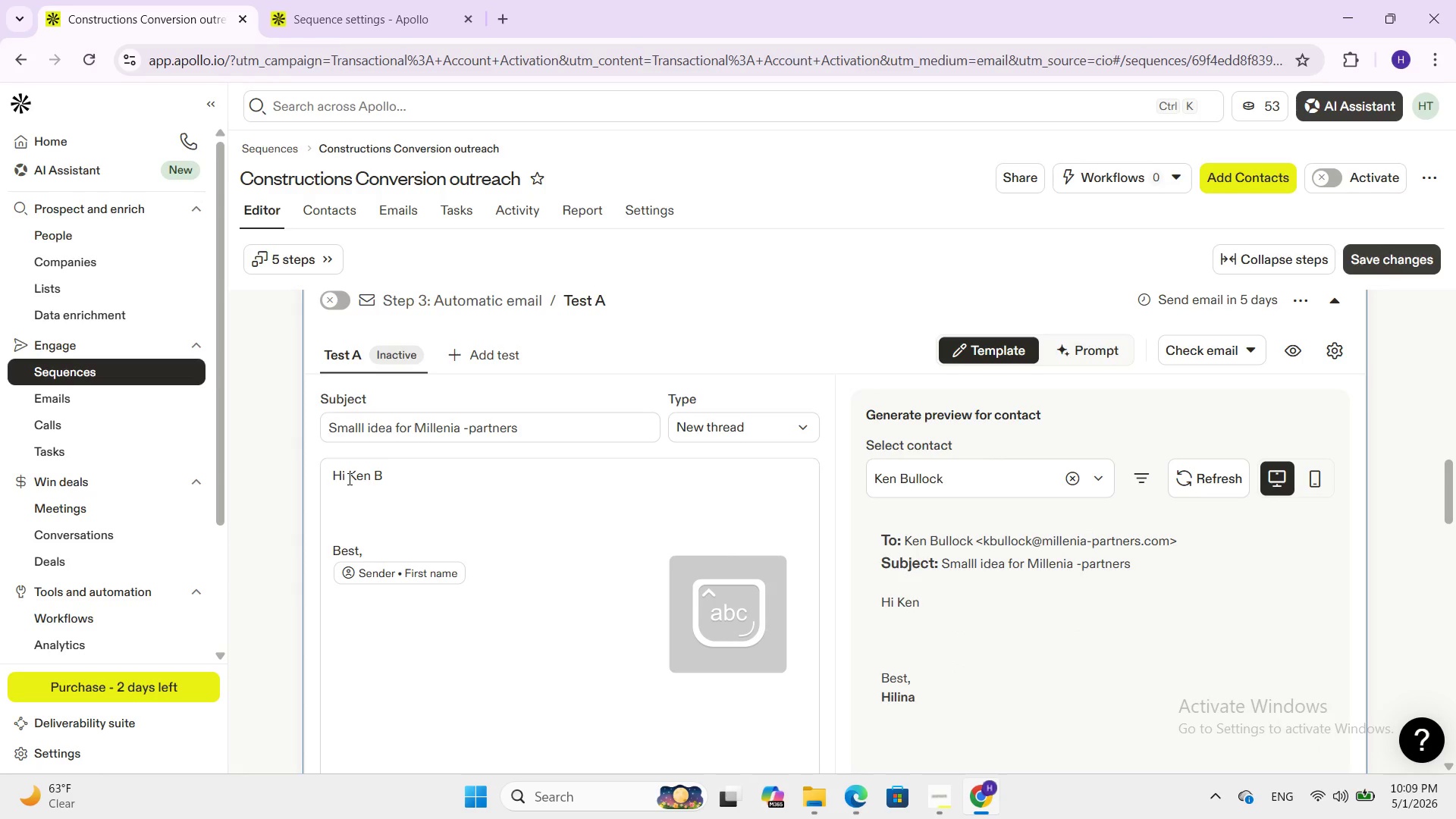 
key(Enter)
 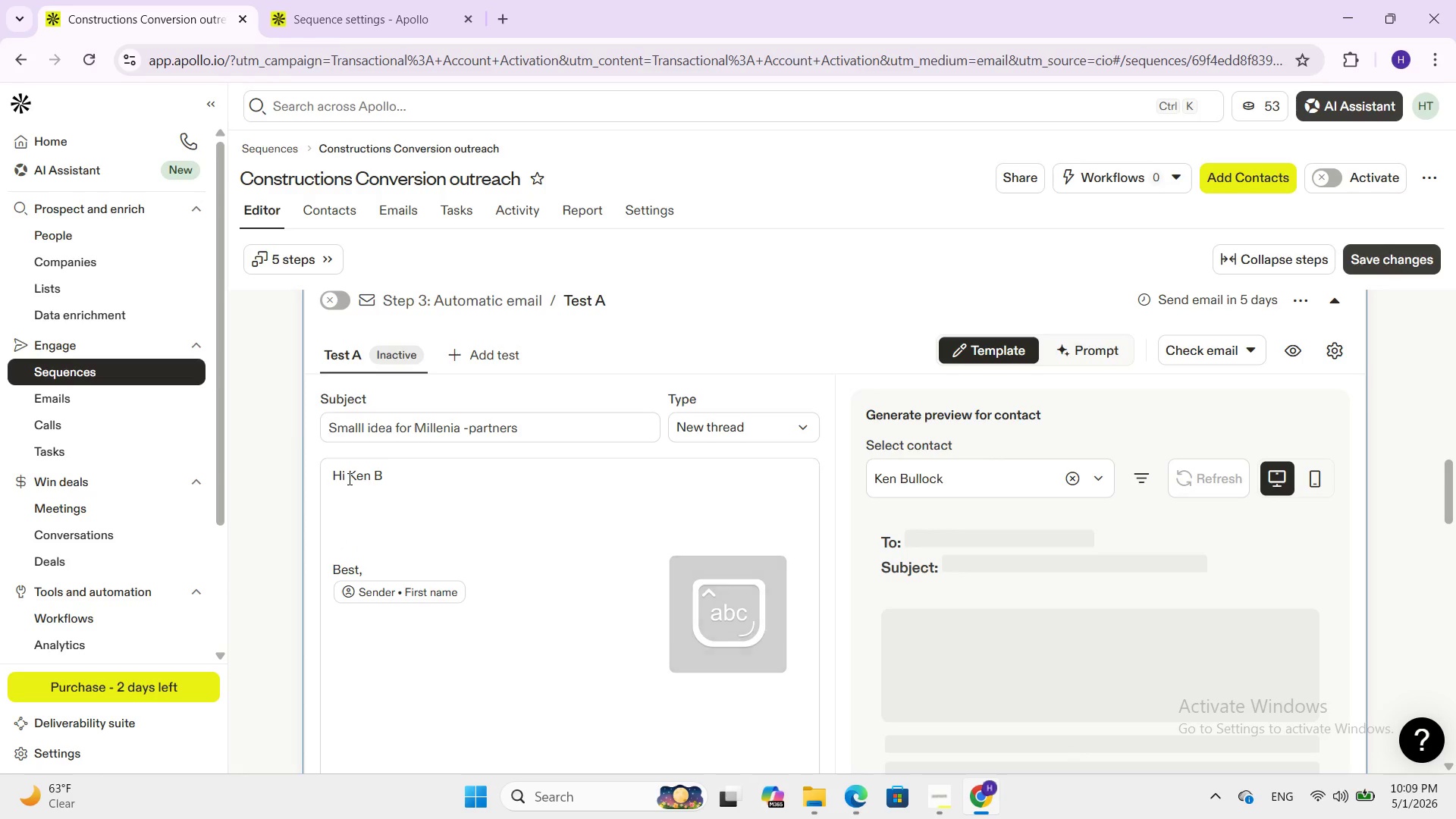 
type(WE)
key(Backspace)
key(Backspace)
 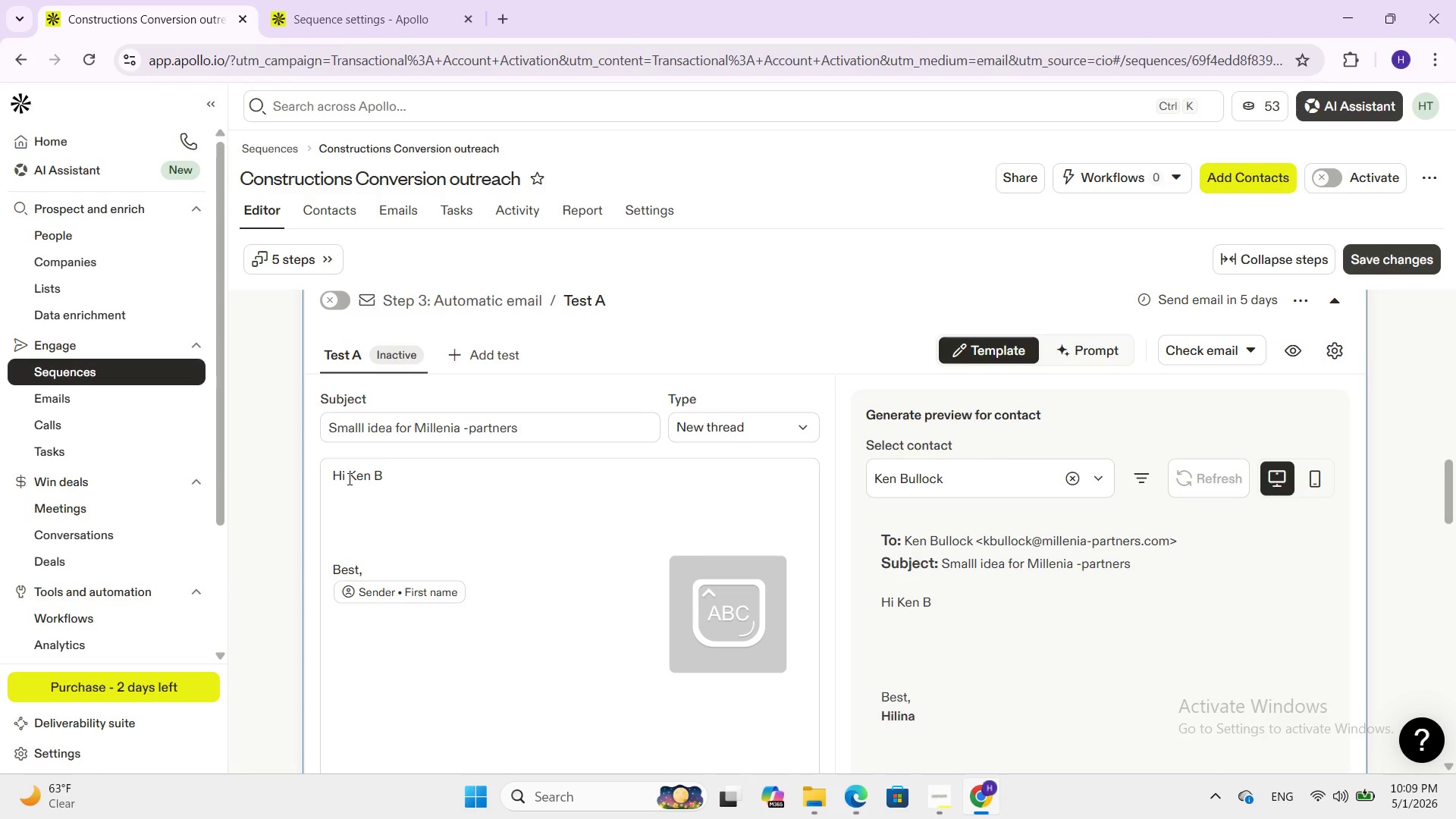 
key(Enter)
 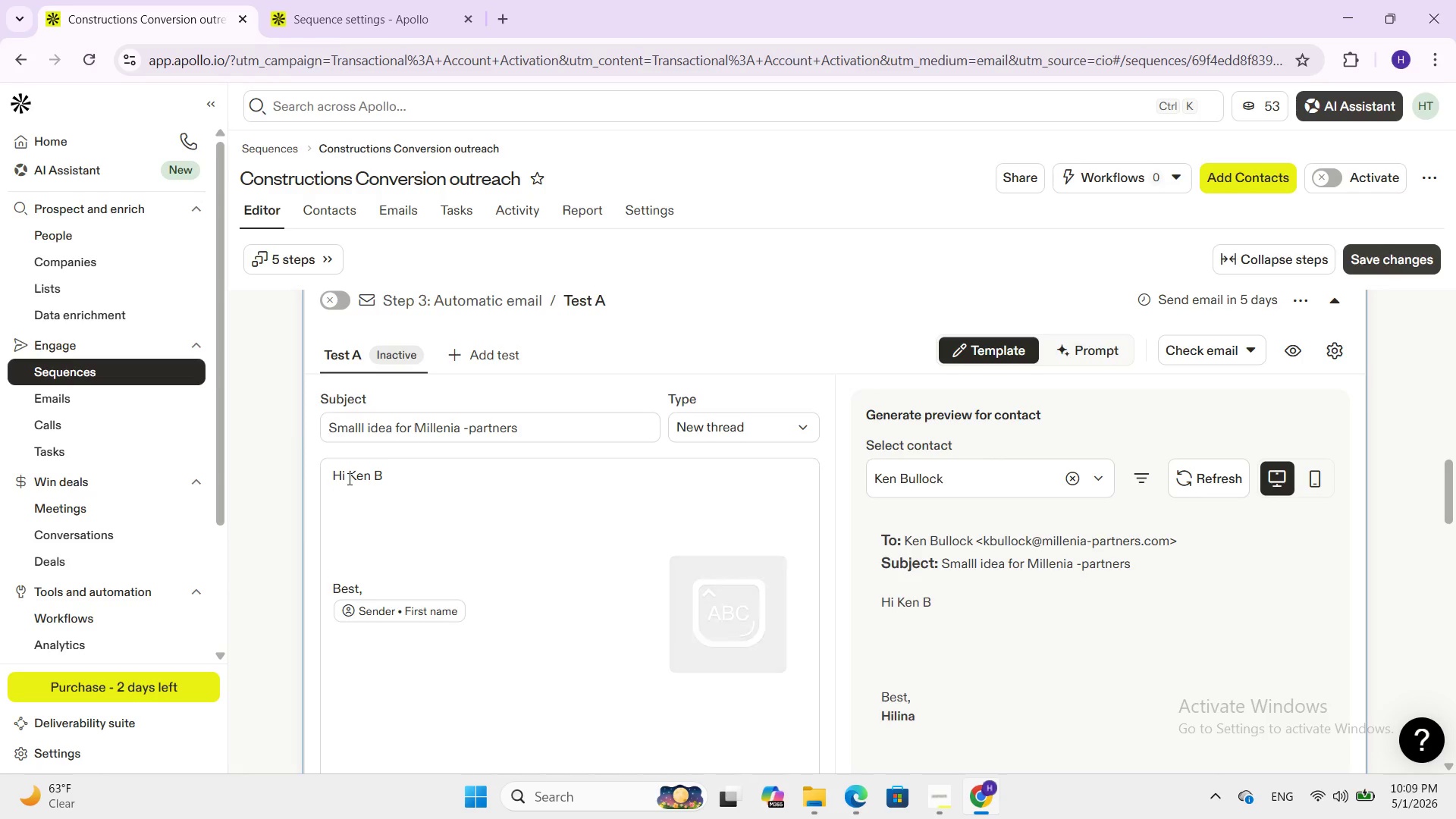 
type(We've)
 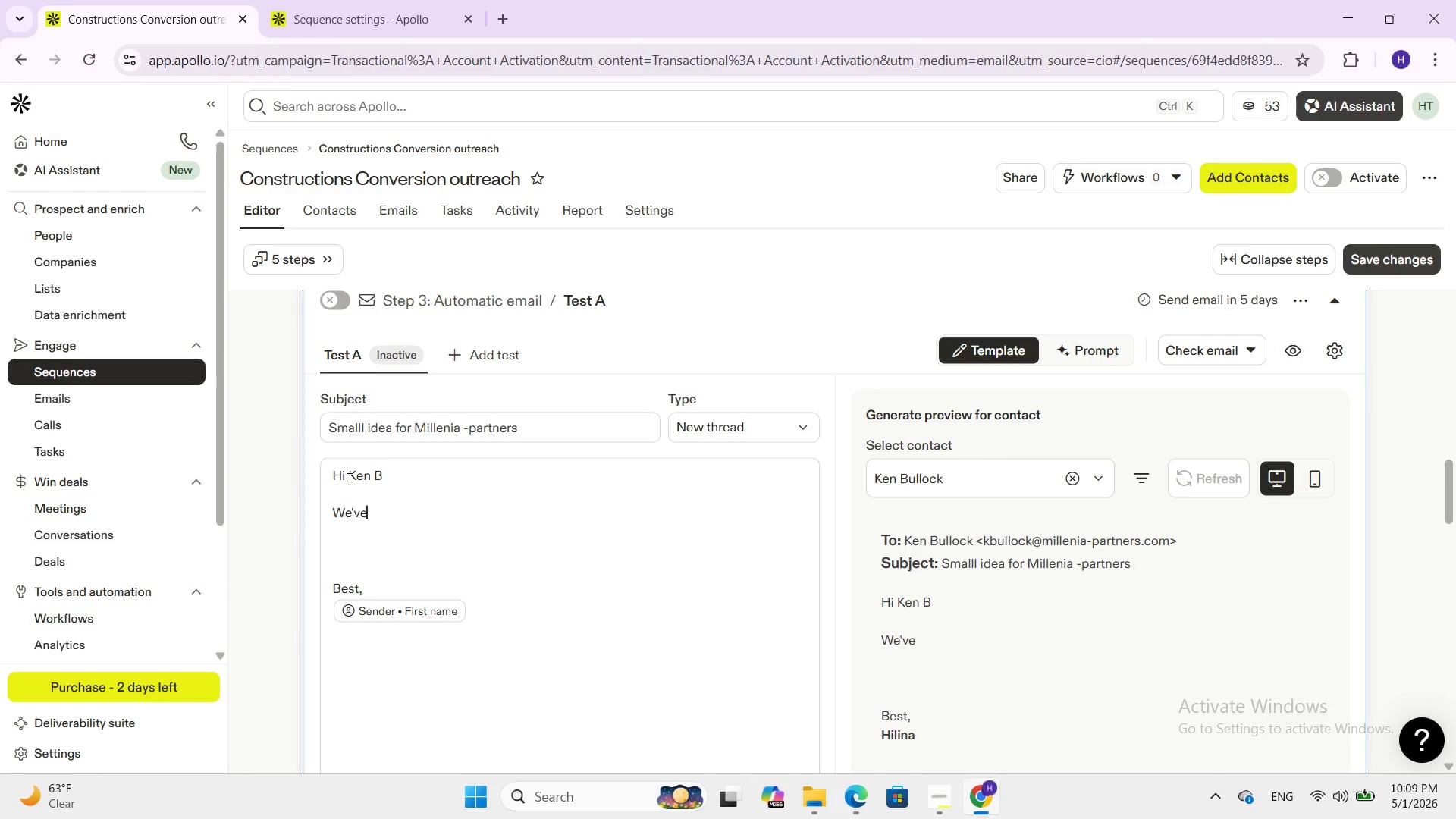 
type( been hp)
 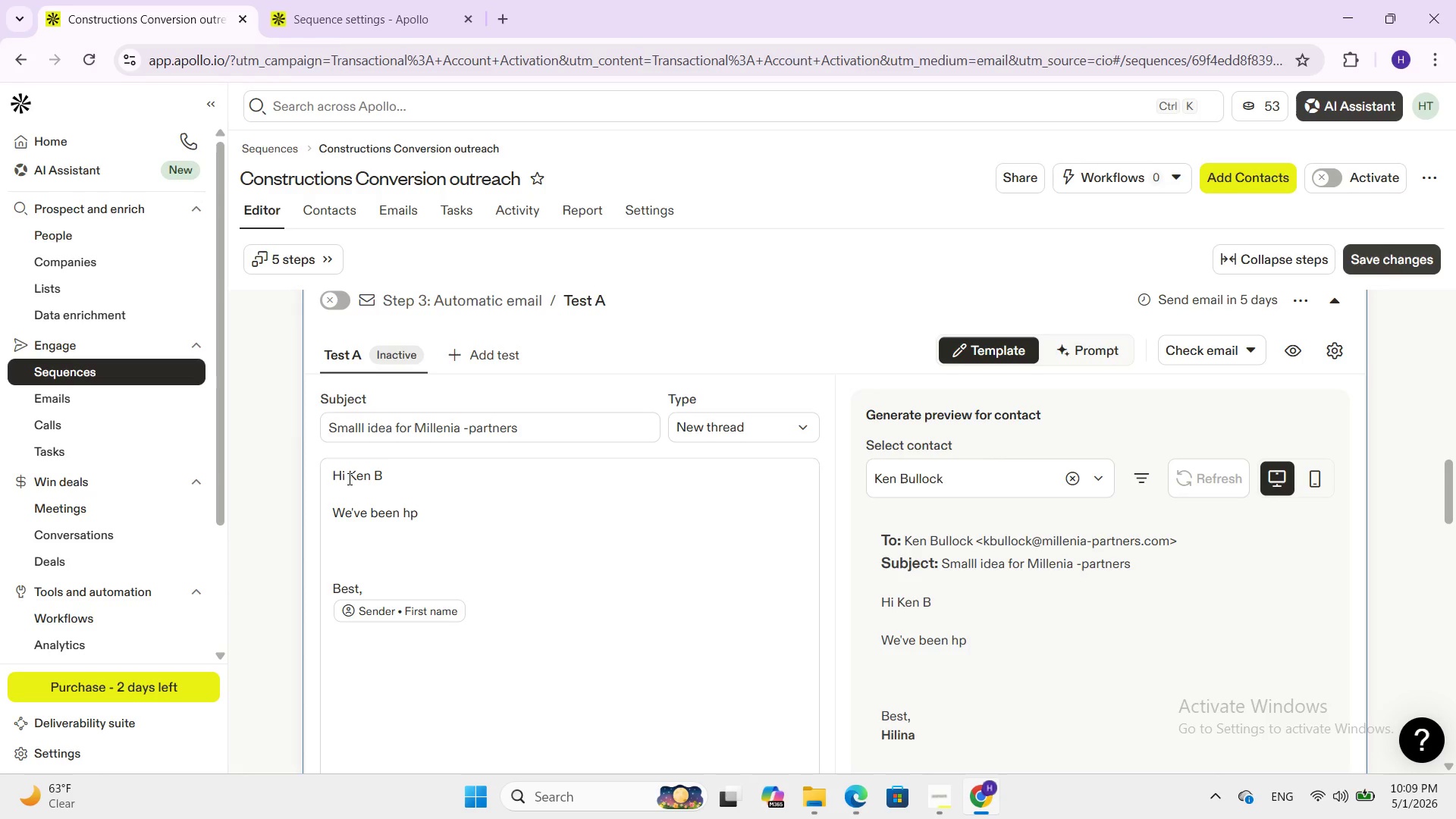 
wait(14.14)
 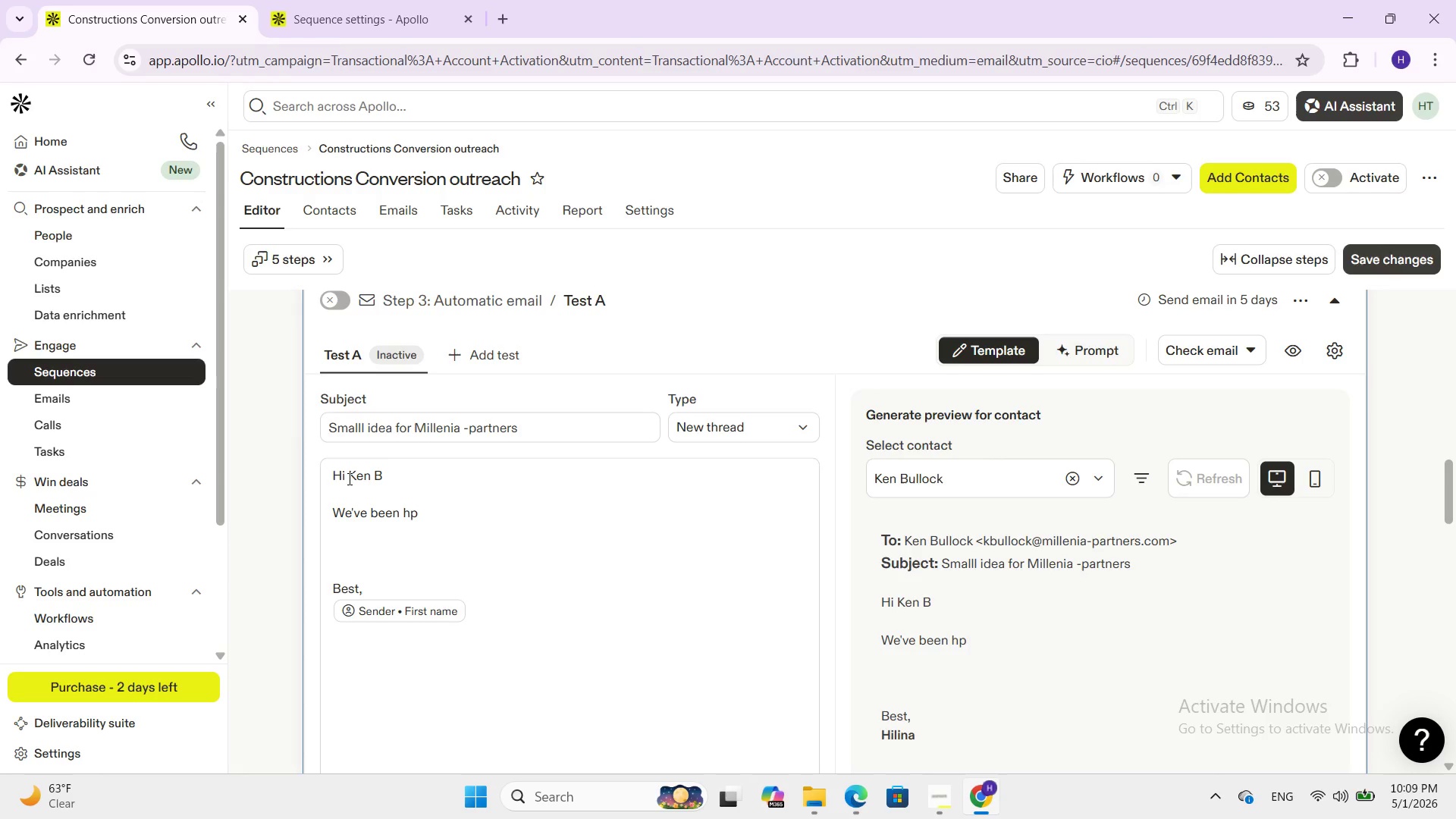 
scroll: coordinate [527, 425], scroll_direction: up, amount: 1.0
 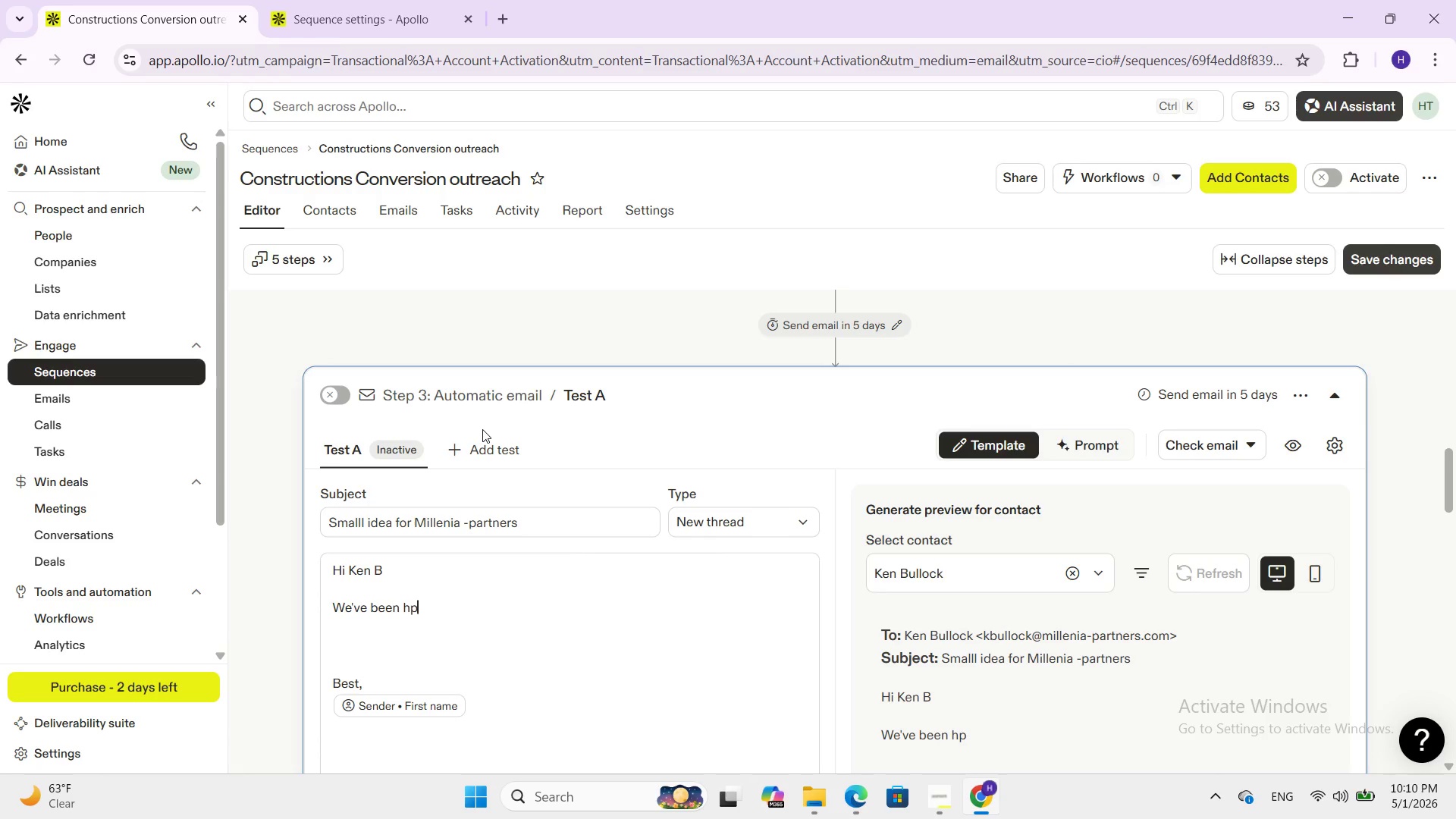 
wait(42.76)
 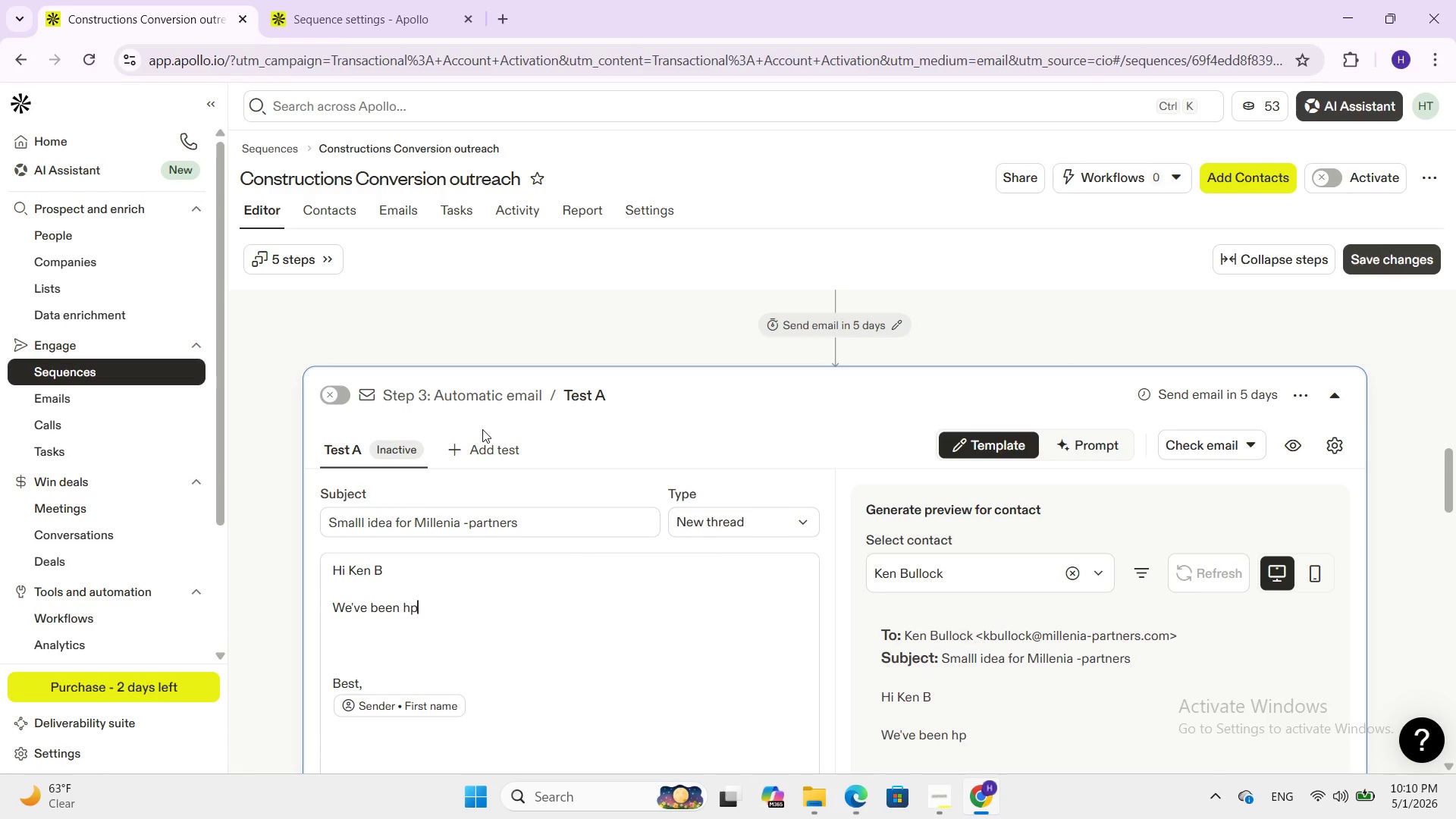 
key(Backspace)
type(ep)
key(Backspace)
type(lping a few )
 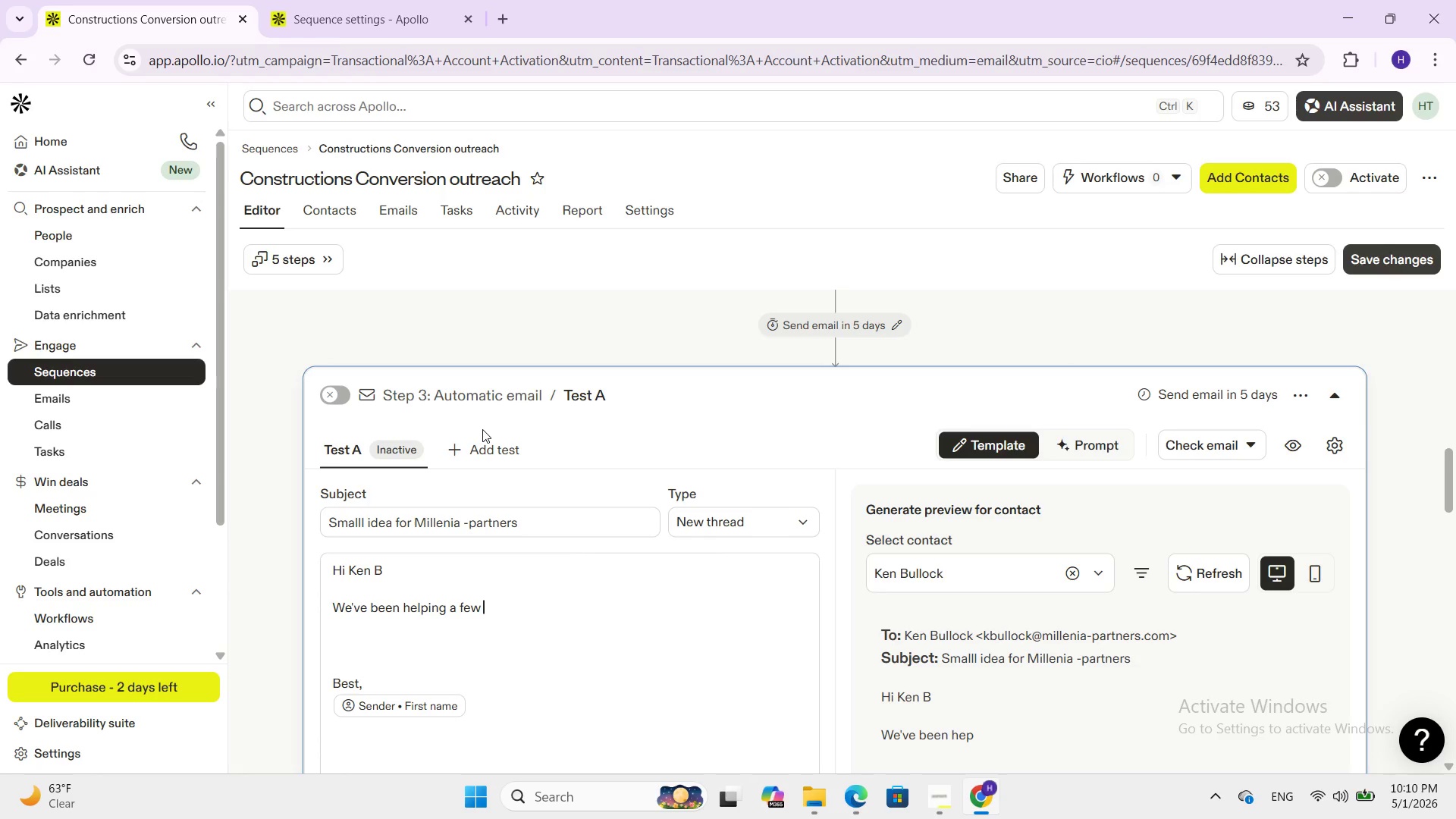 
hold_key(key=C, duration=0.31)
 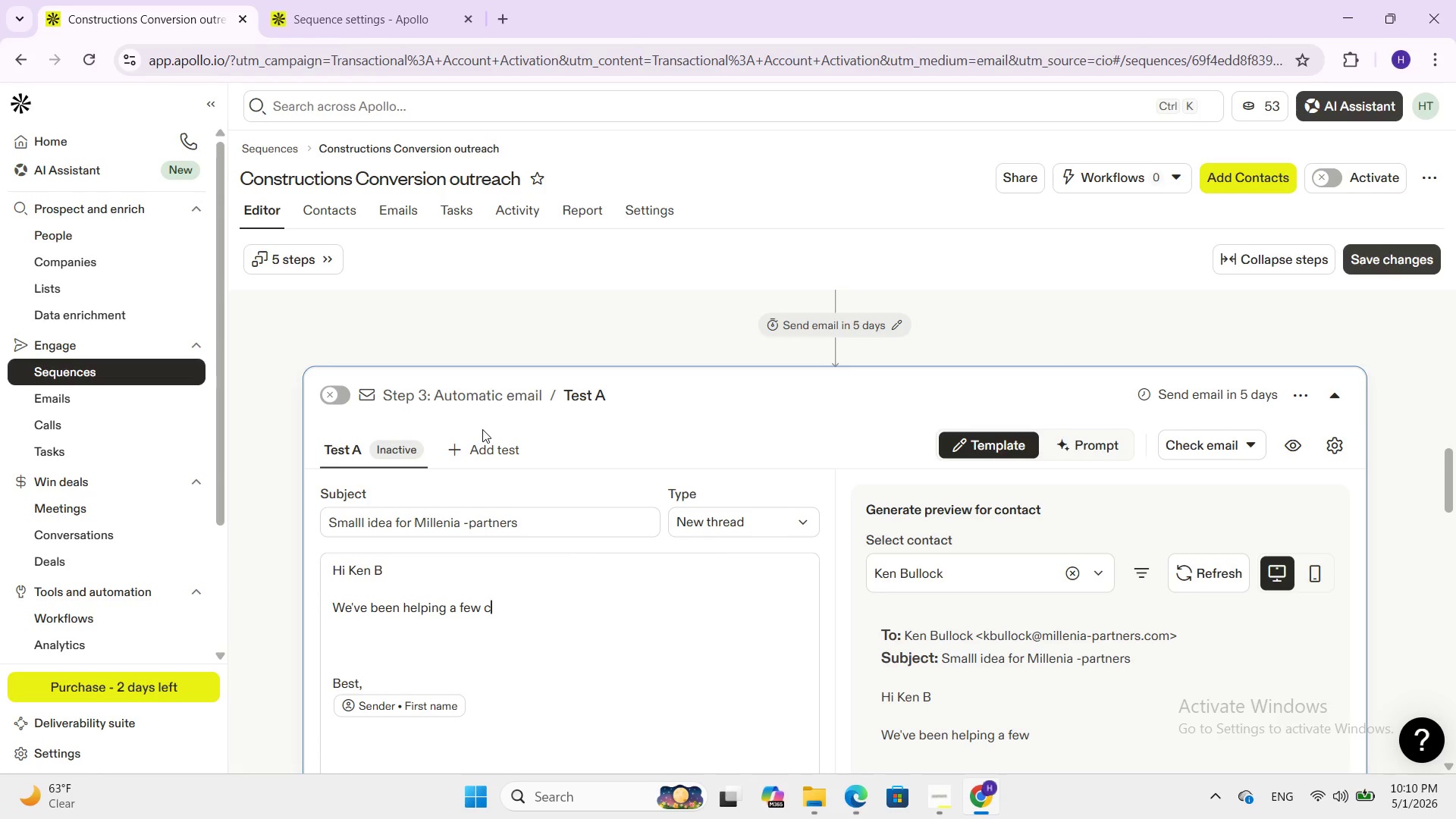 
type(onstr)
 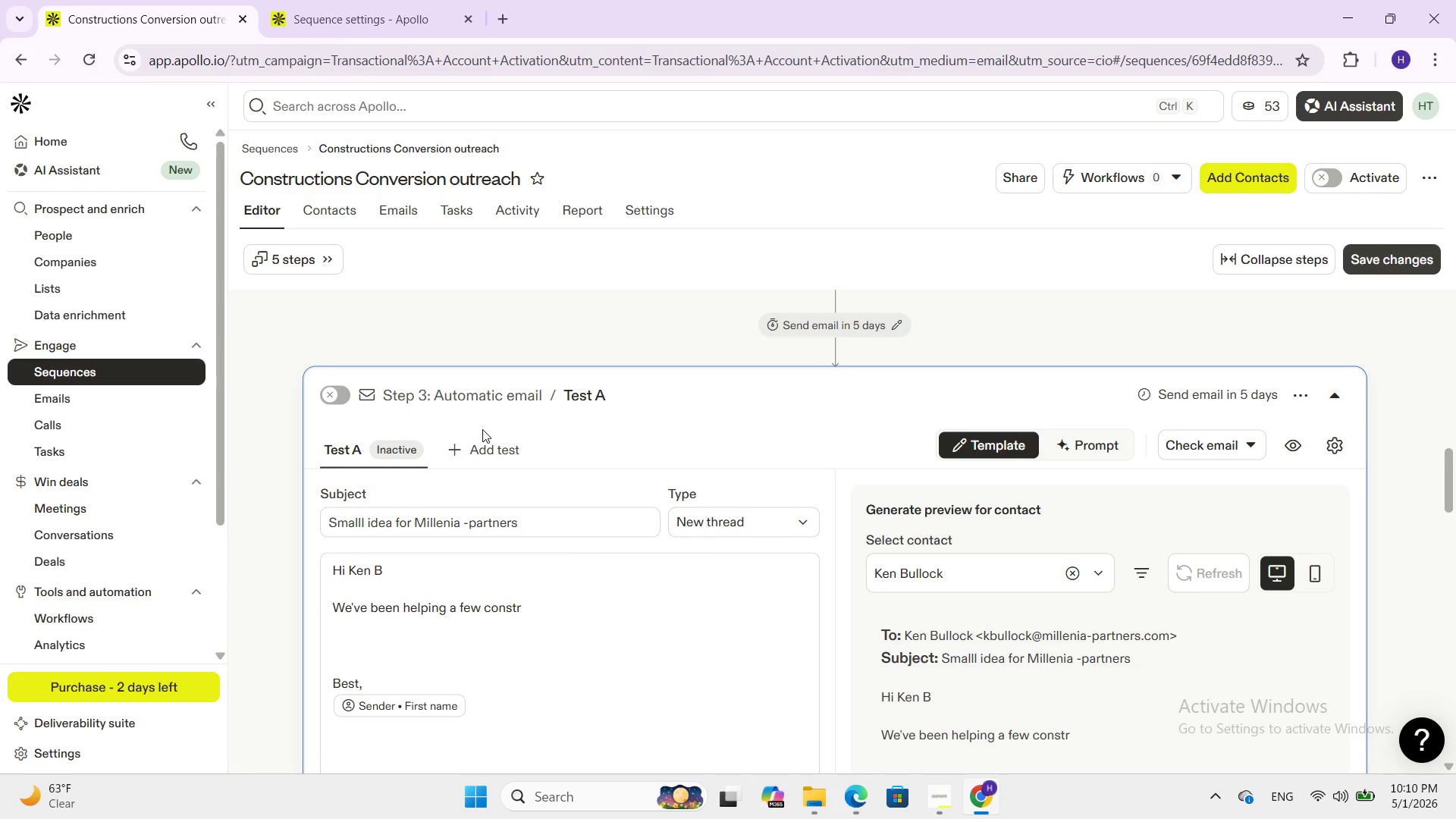 
wait(5.52)
 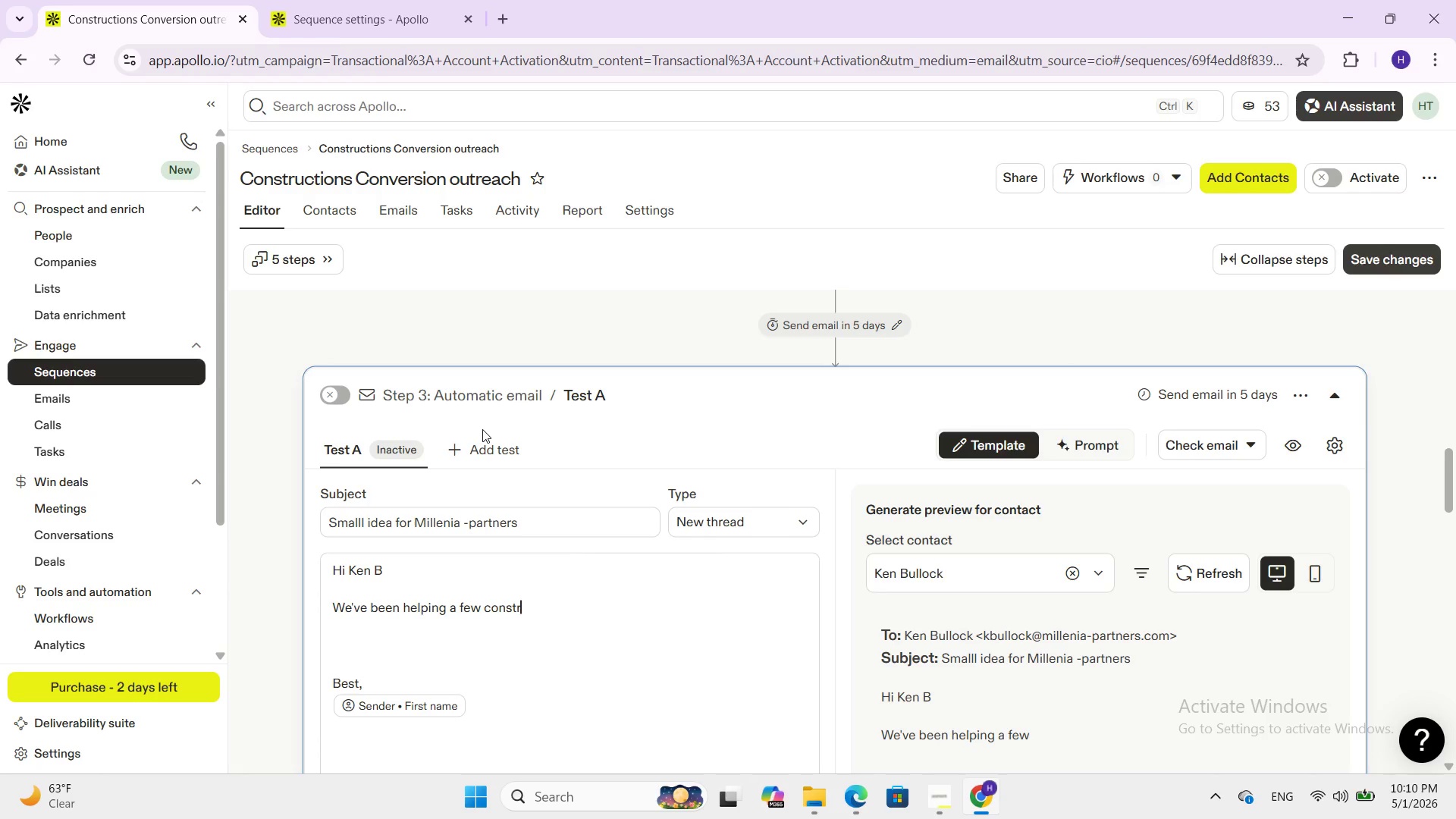 
left_click([1099, 571])
 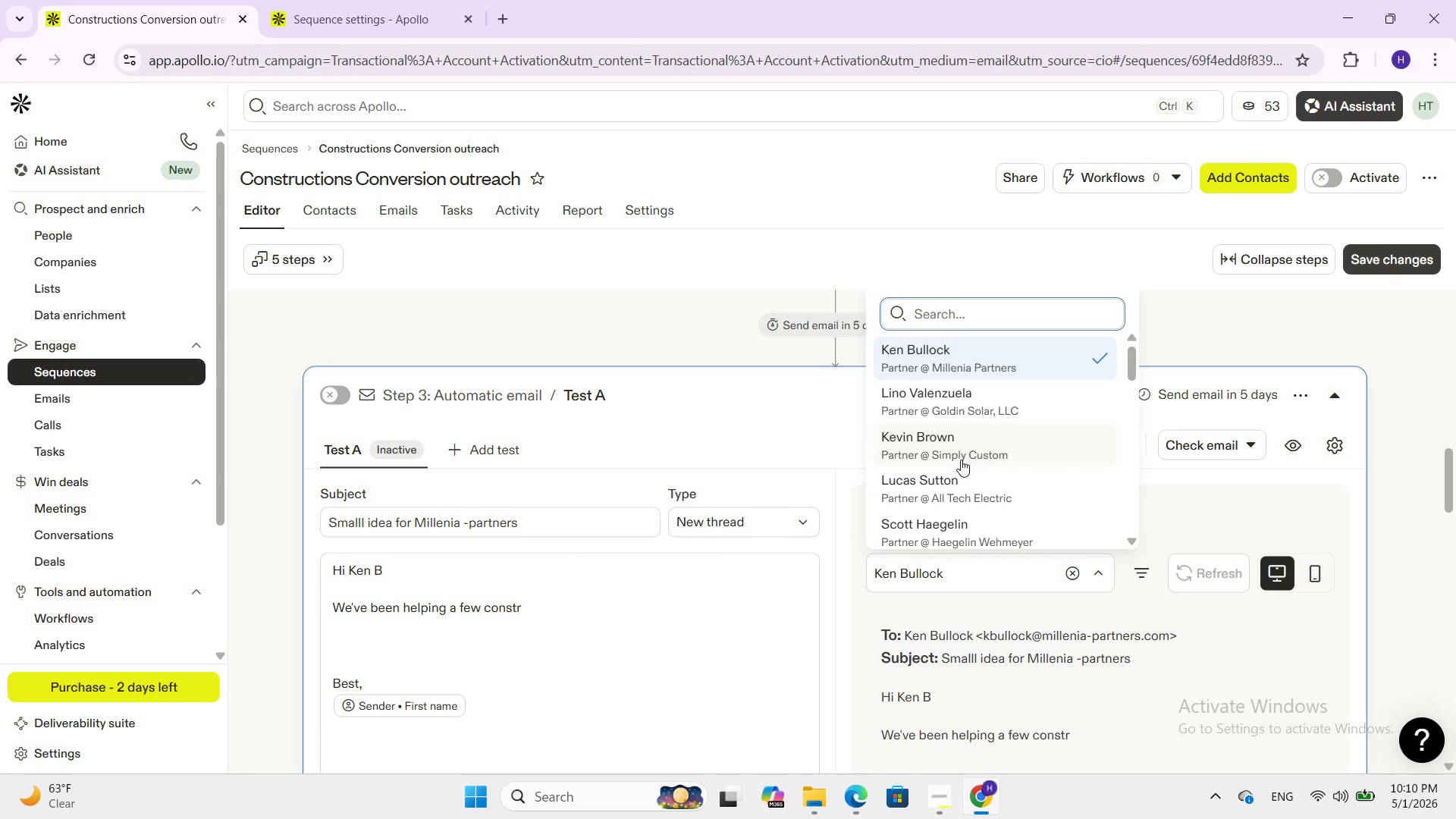 
left_click([942, 477])
 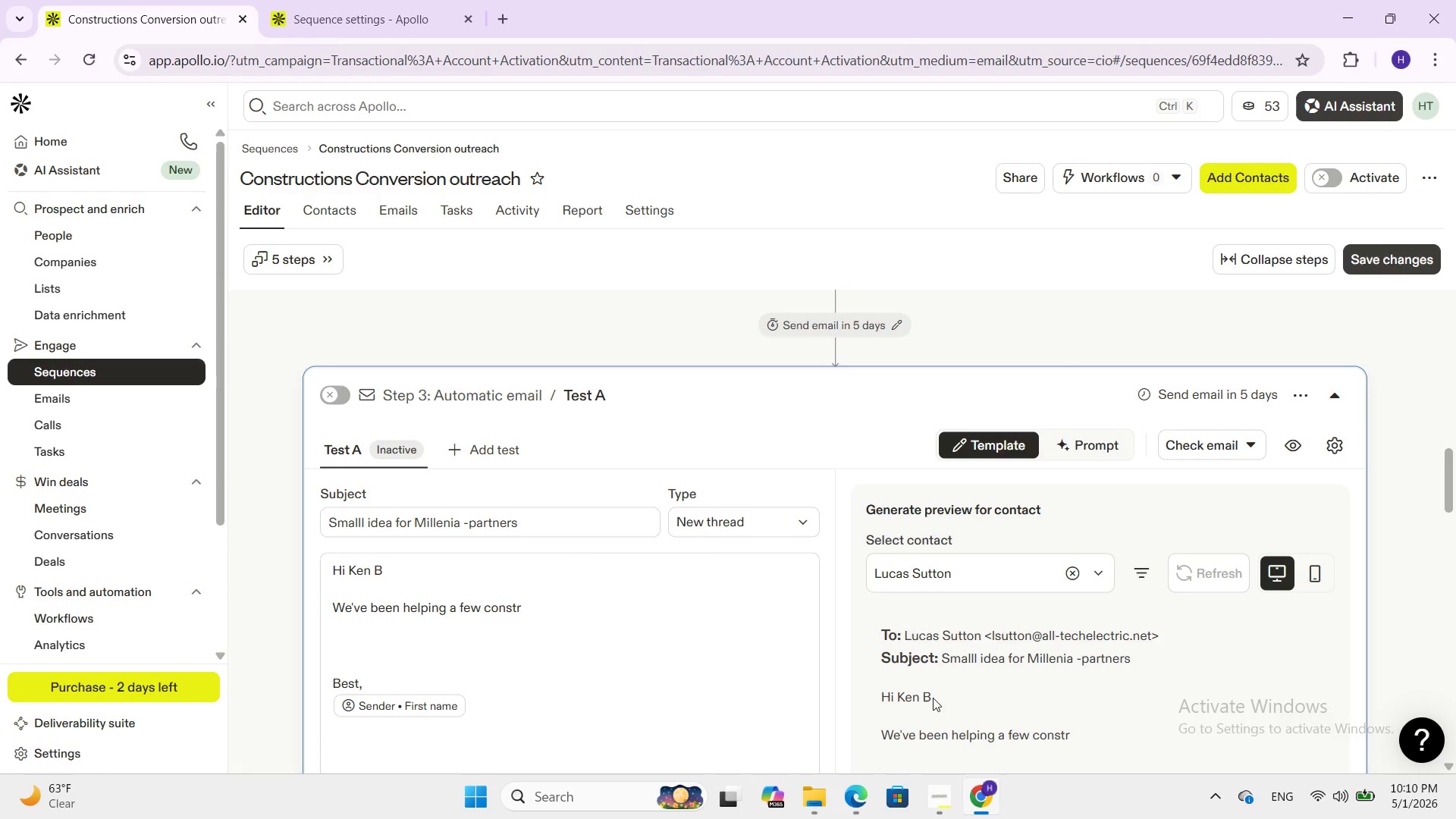 
left_click([1098, 573])
 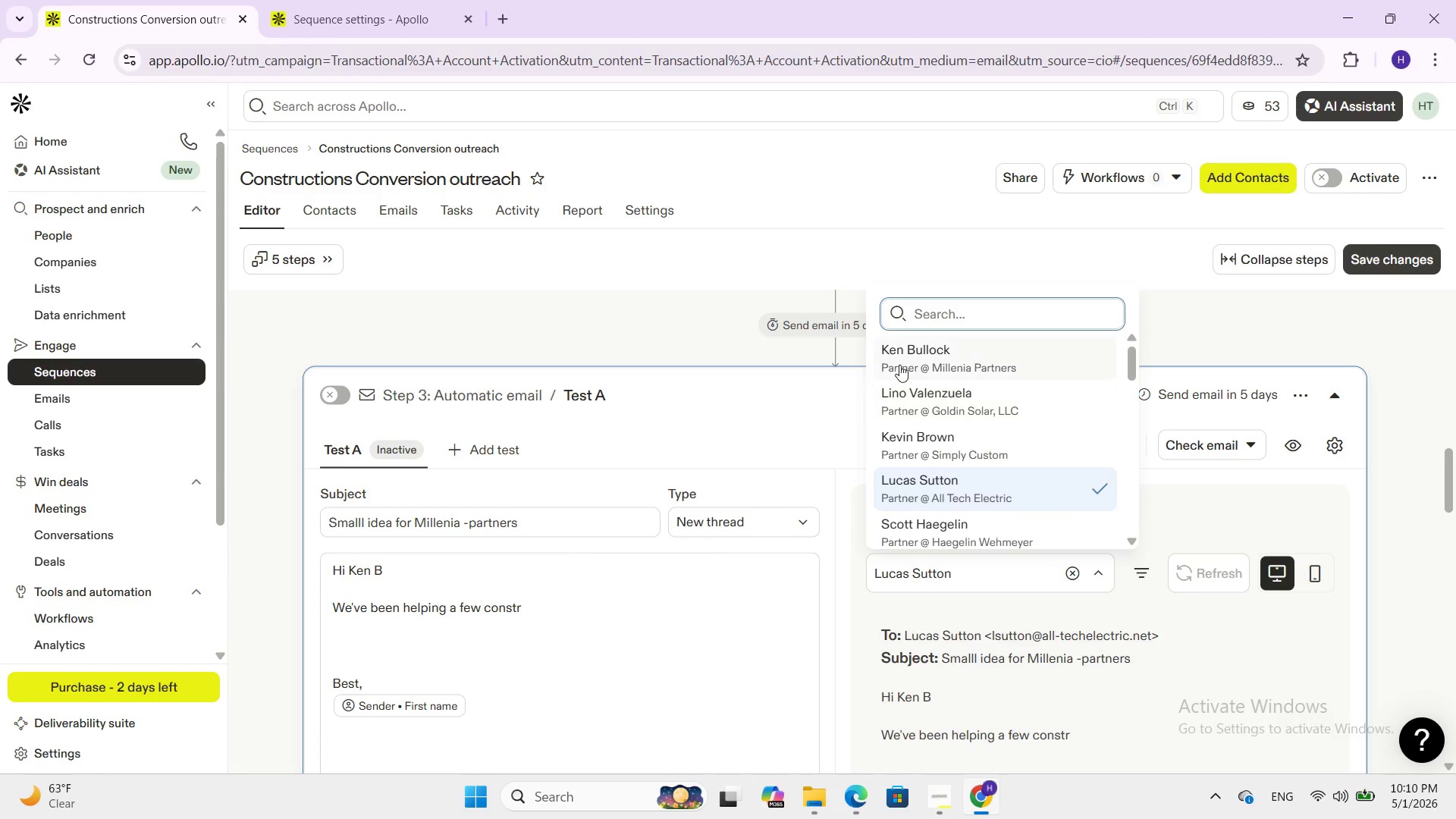 
left_click([902, 360])
 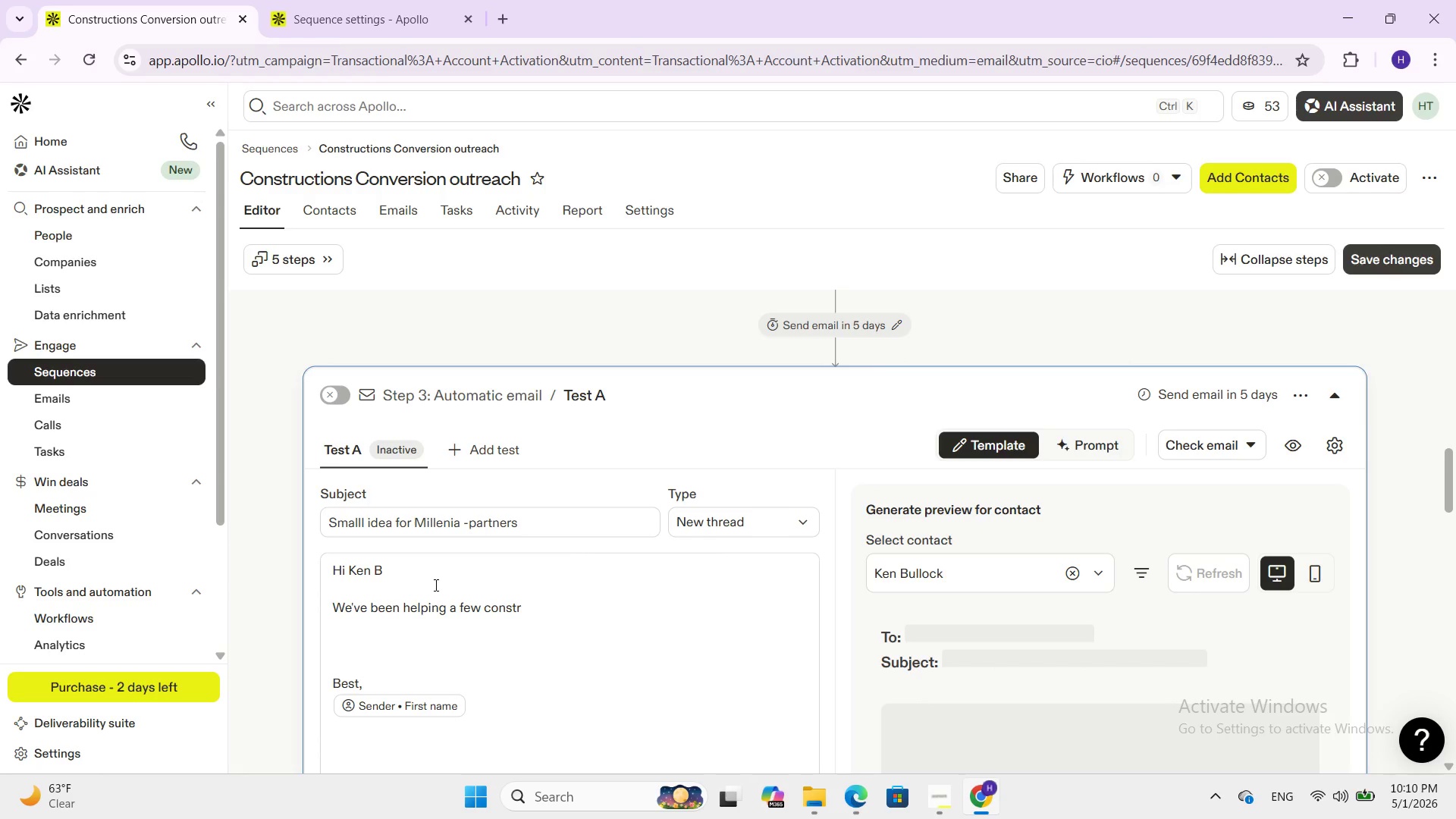 
left_click_drag(start_coordinate=[433, 582], to_coordinate=[330, 550])
 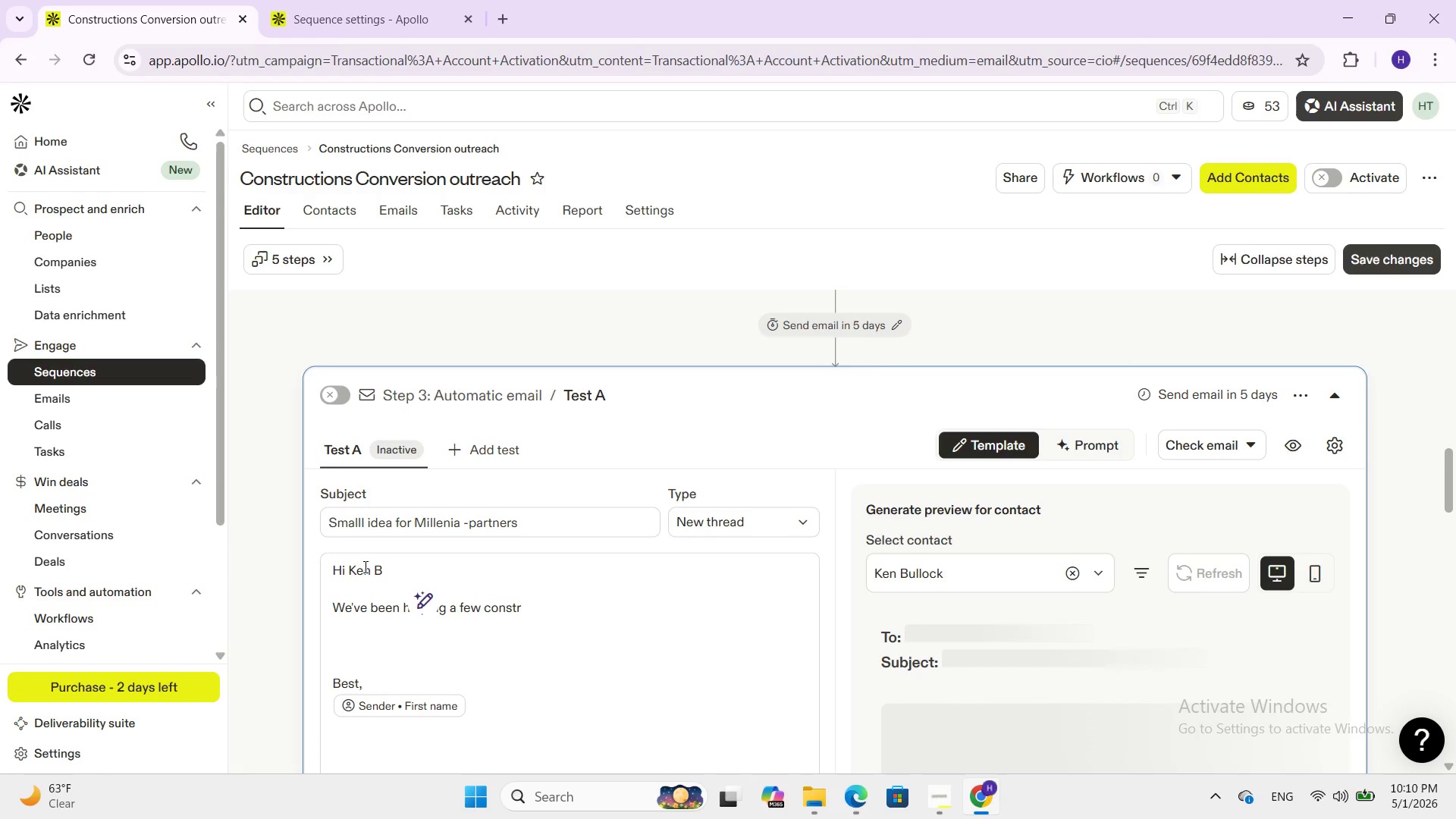 
double_click([366, 565])
 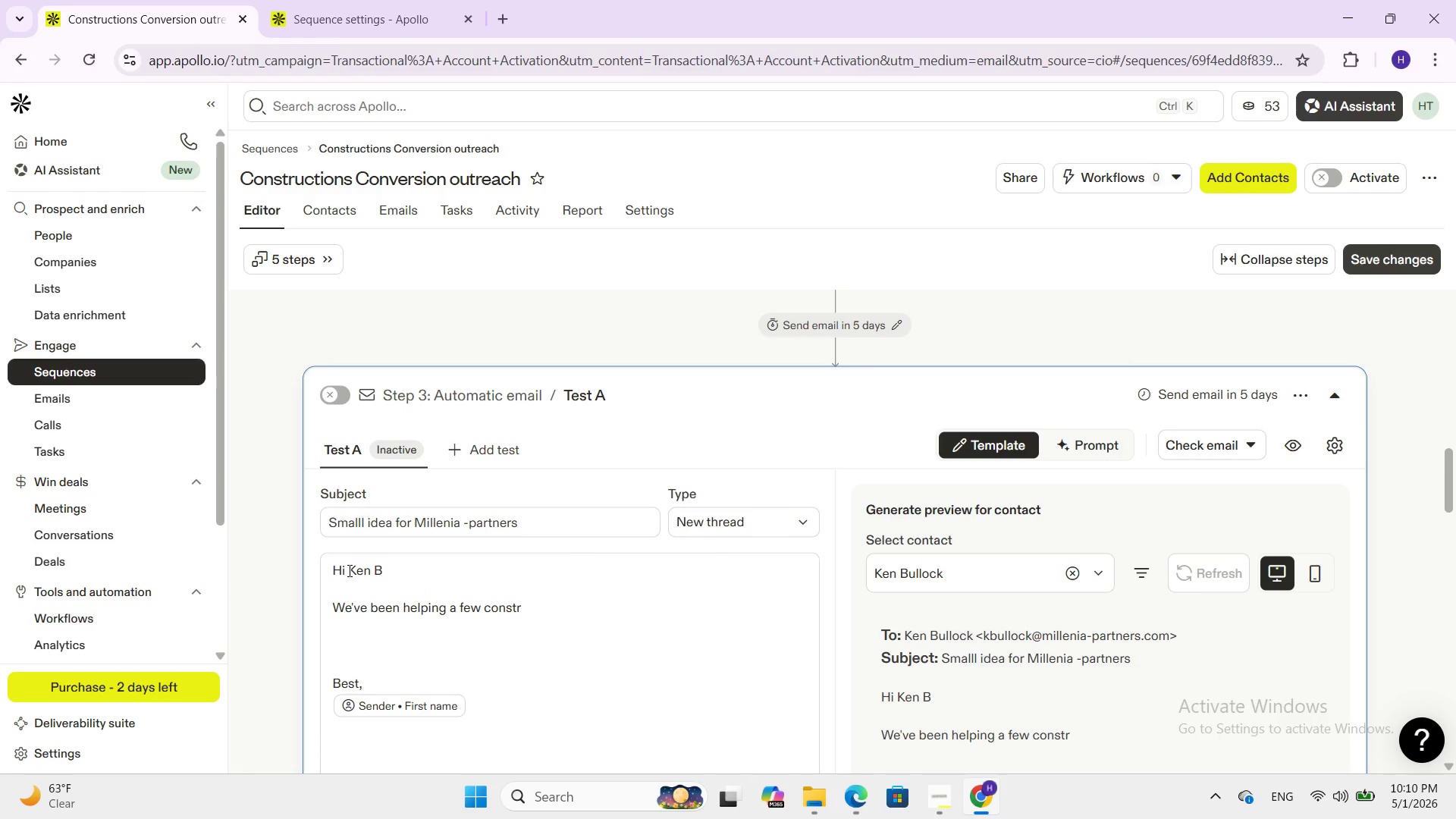 
left_click_drag(start_coordinate=[348, 570], to_coordinate=[403, 574])
 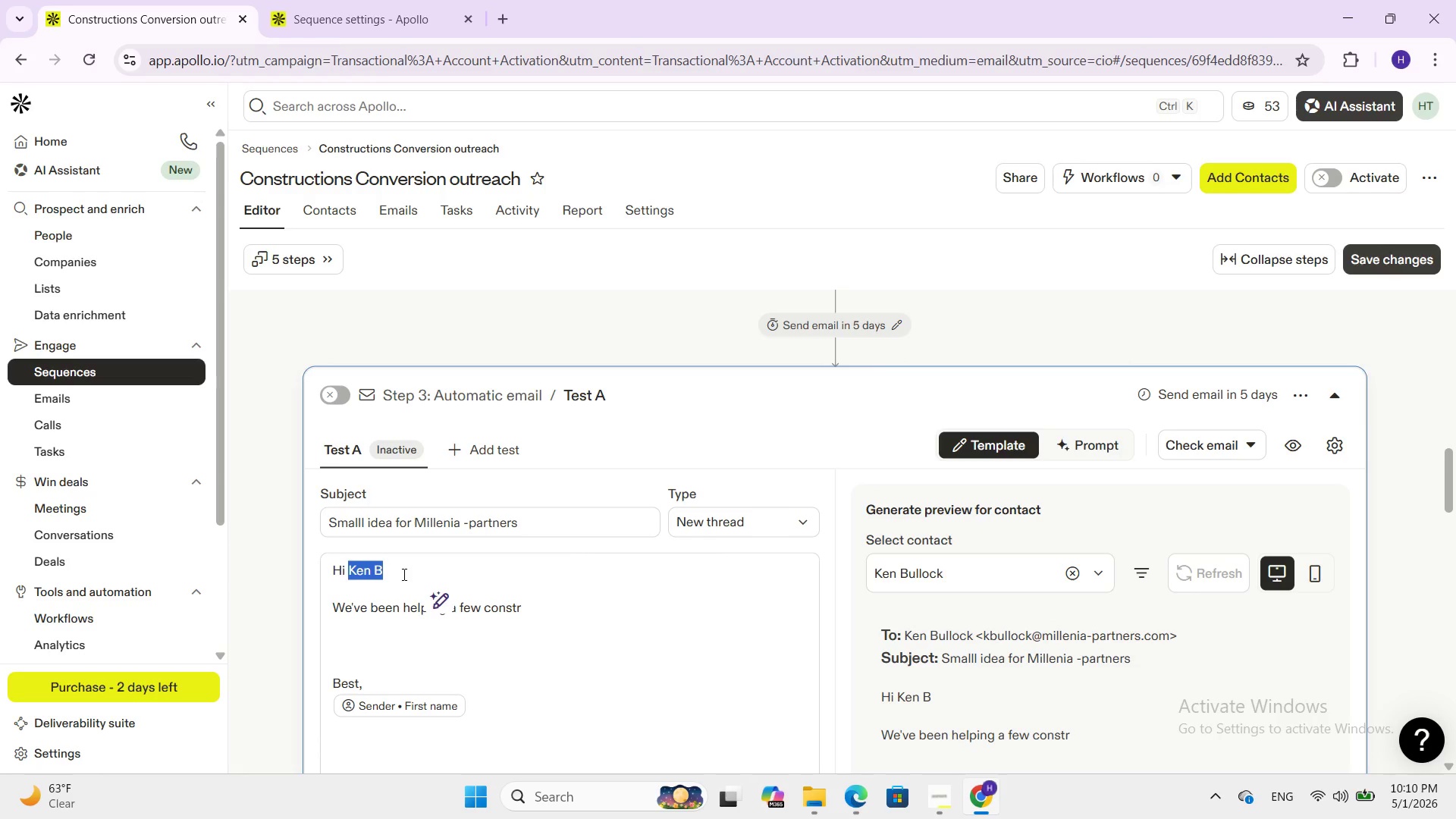 
key(Control+Z)
 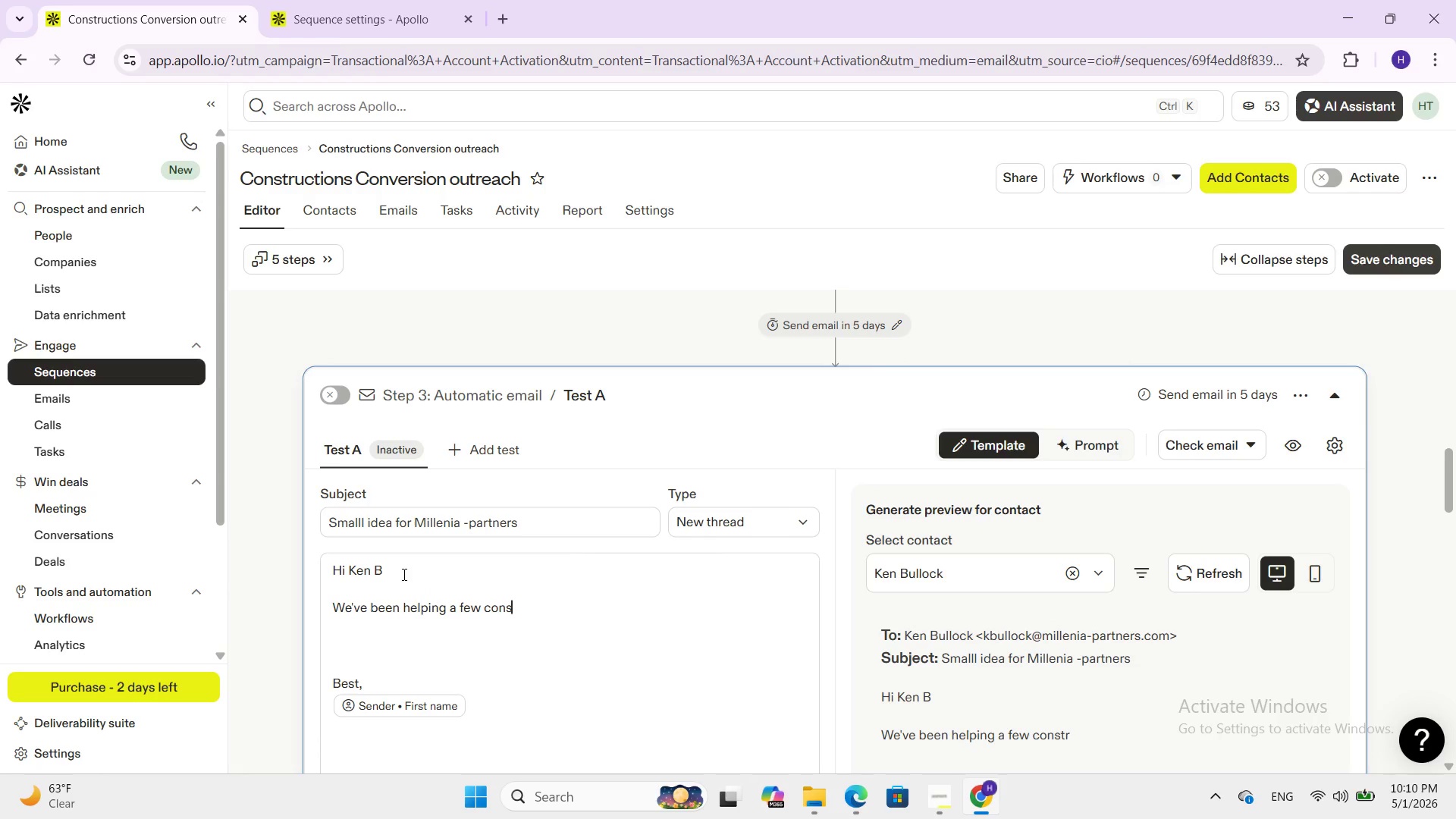 
key(Control+Z)
 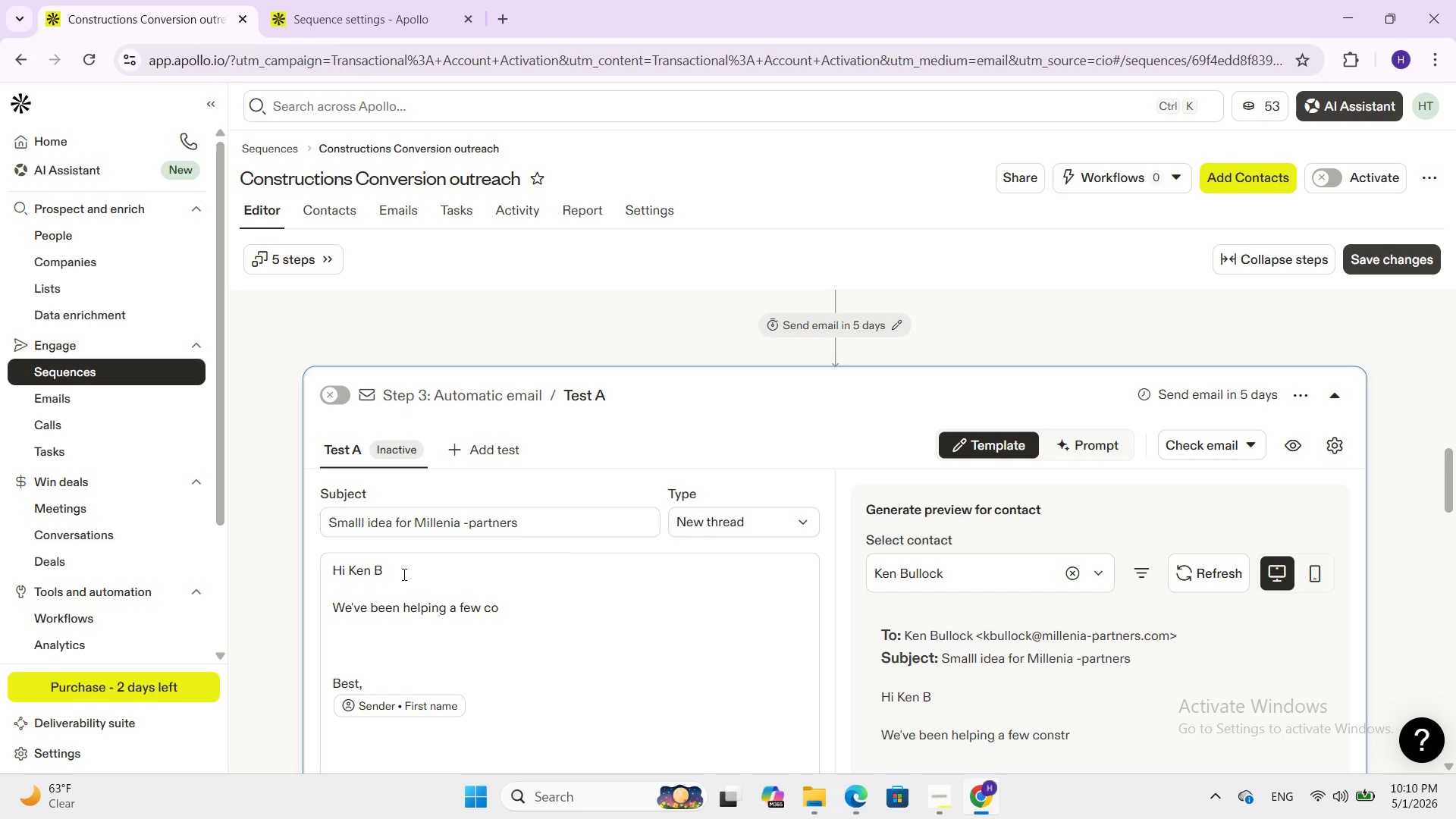 
key(Control+Z)
 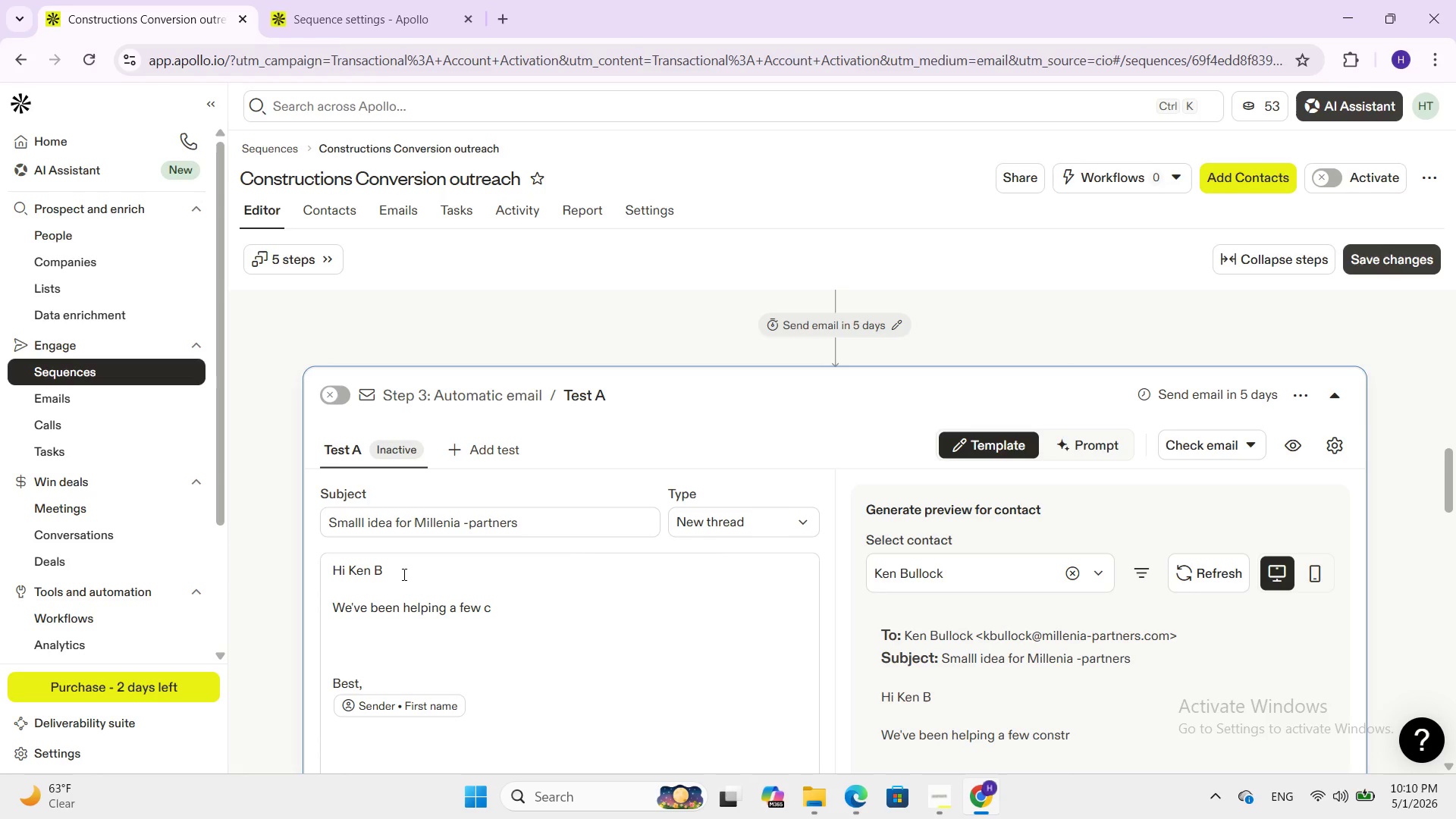 
key(Control+Z)
 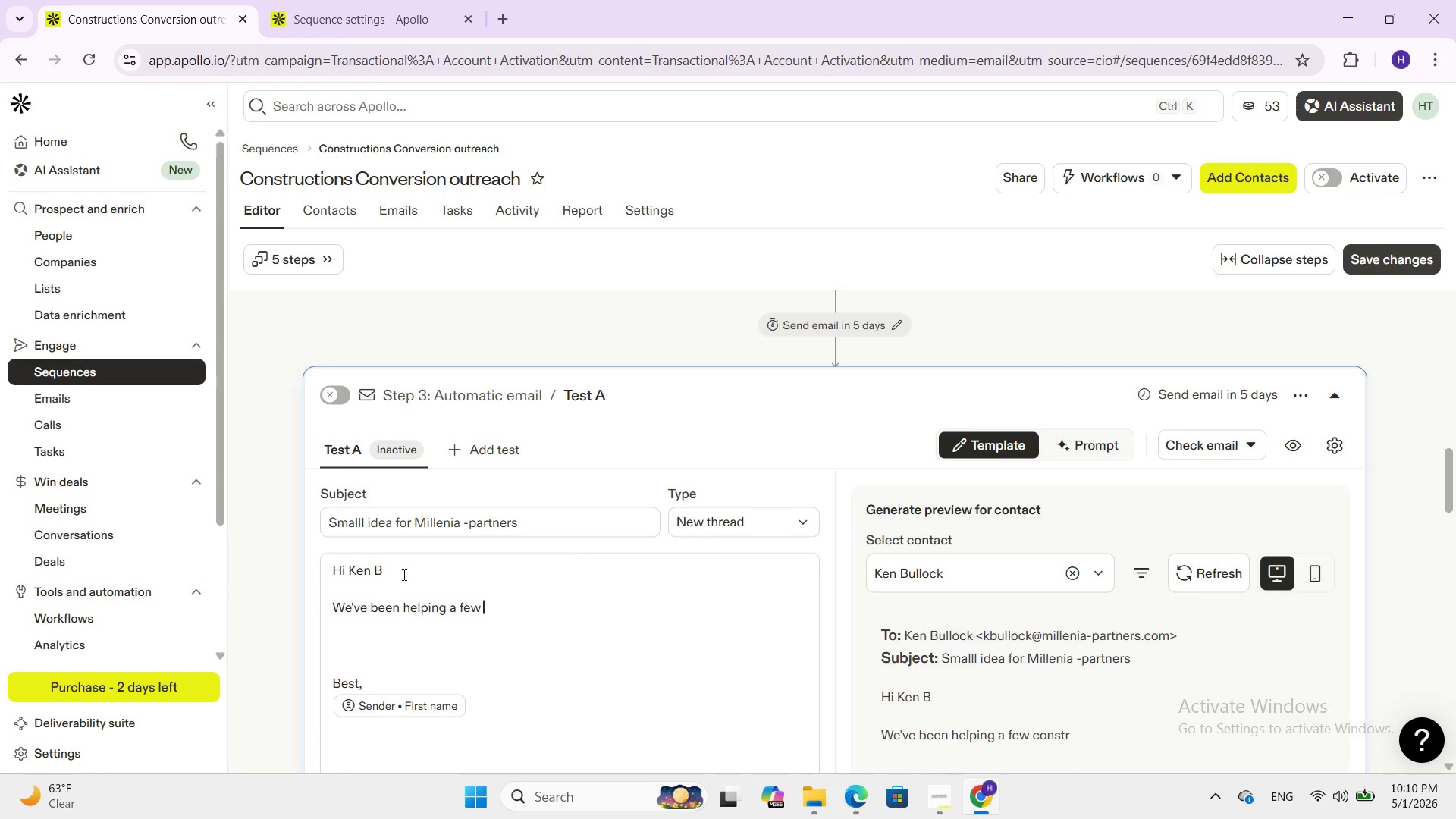 
key(Control+Z)
 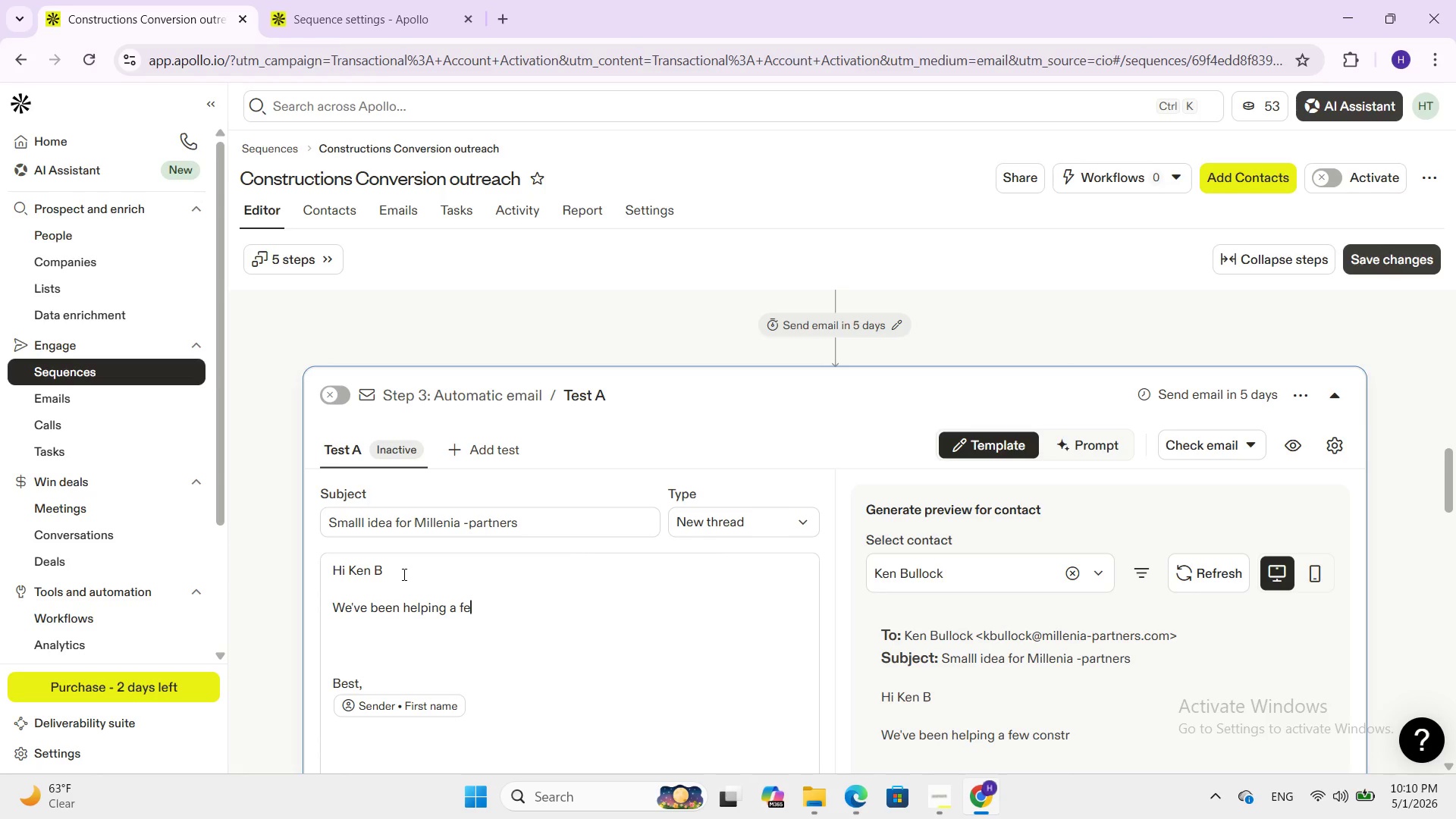 
key(Control+Z)
 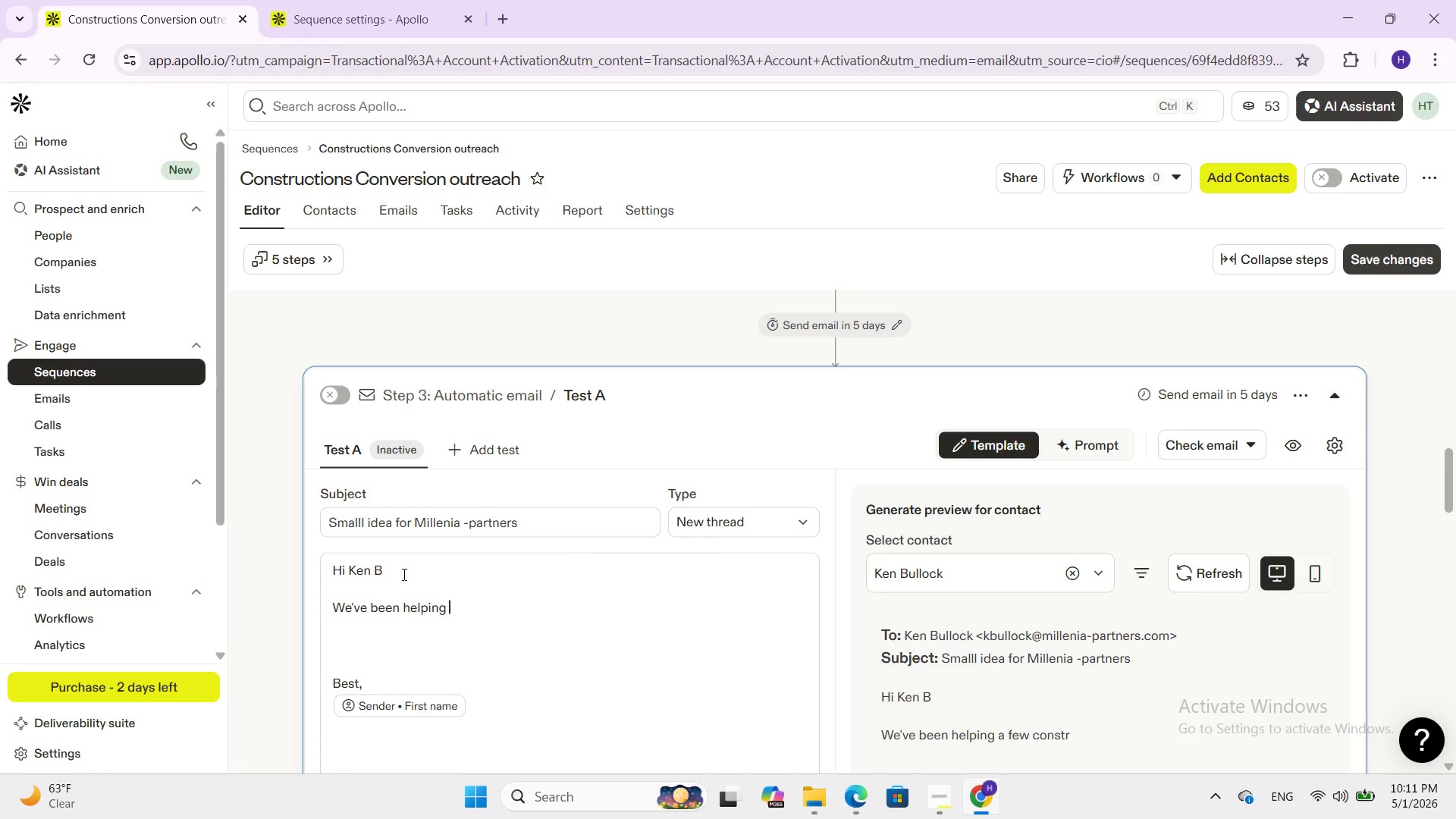 
key(Control+Z)
 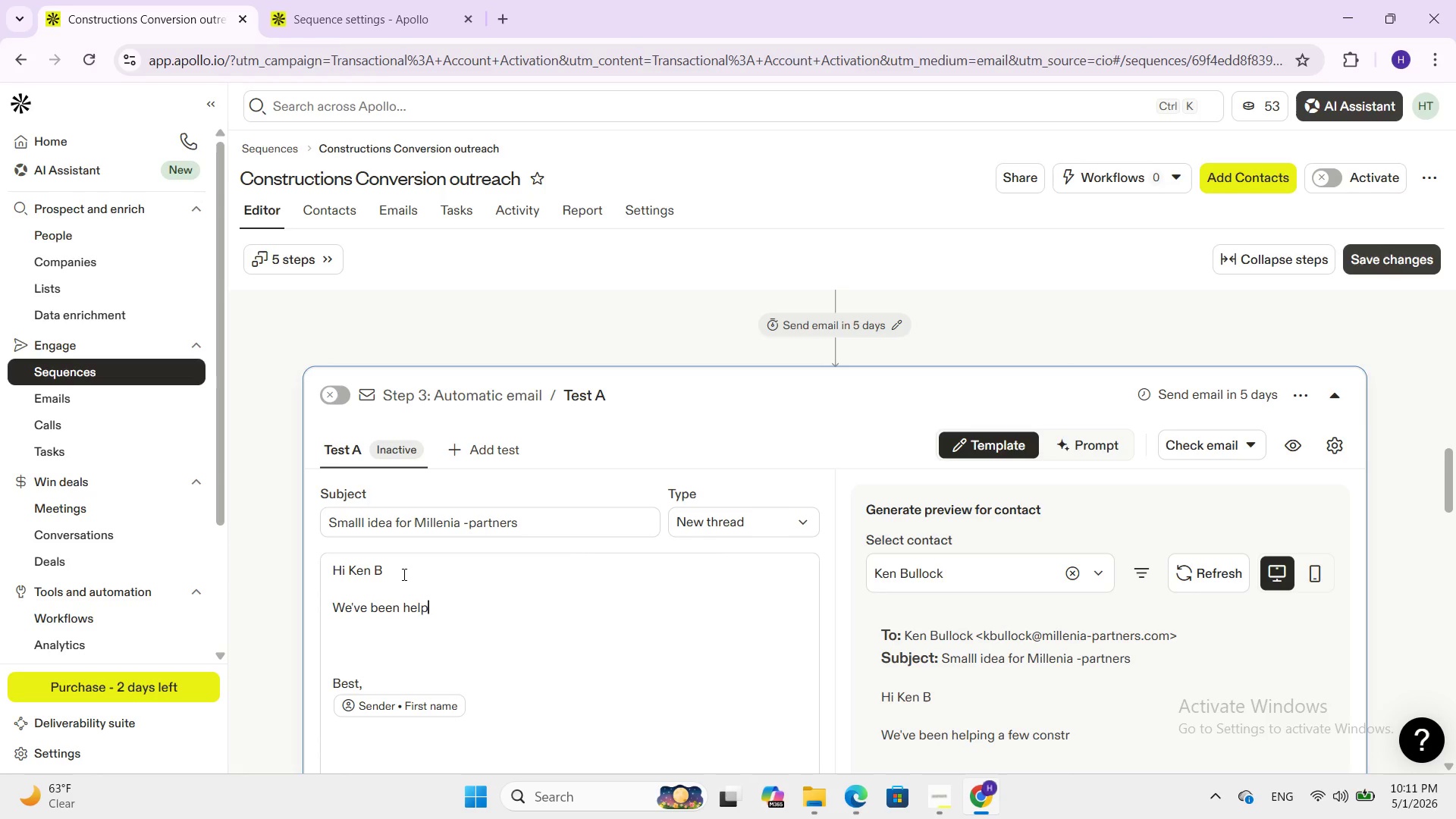 
key(Control+Z)
 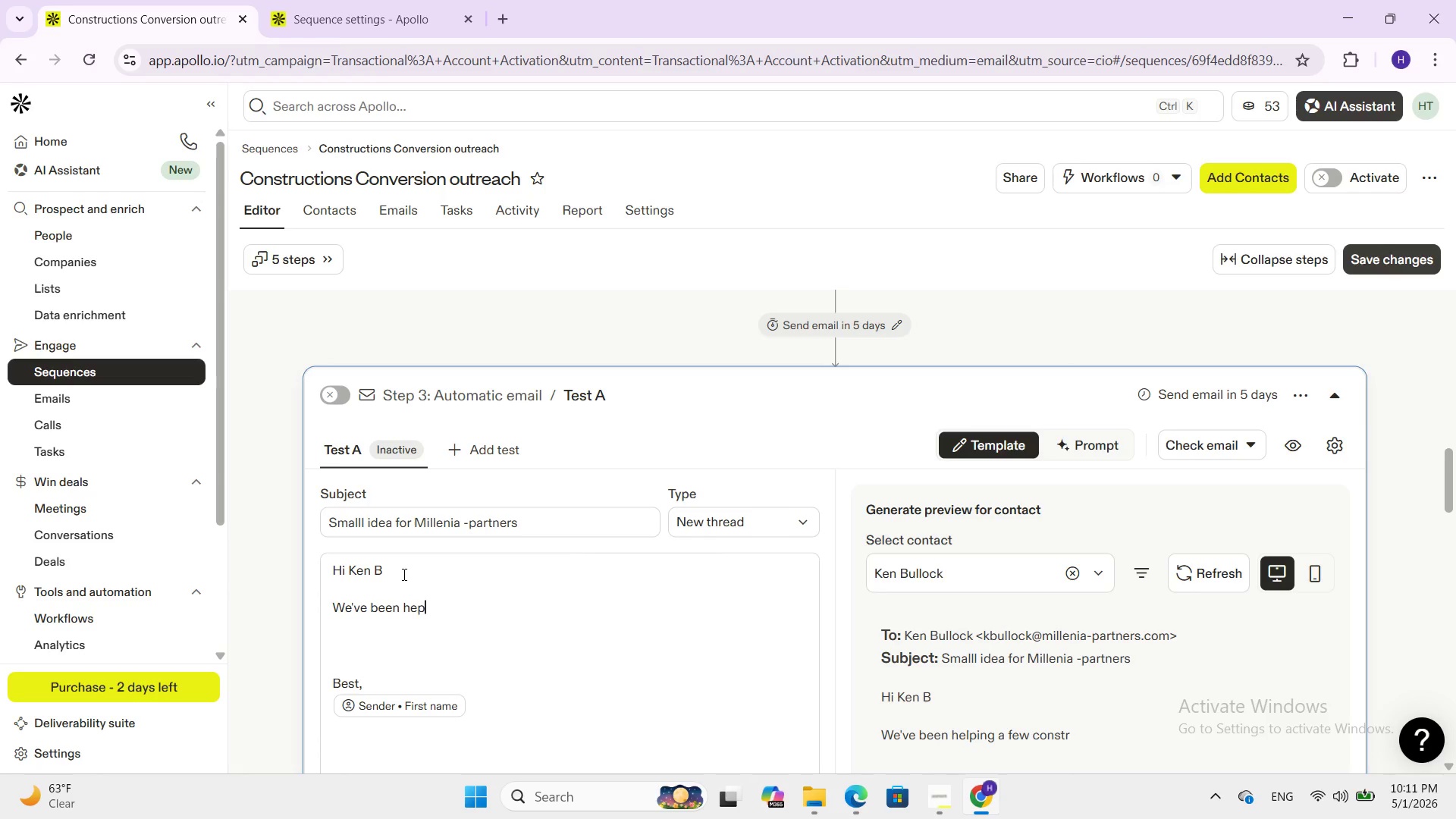 
key(Control+Z)
 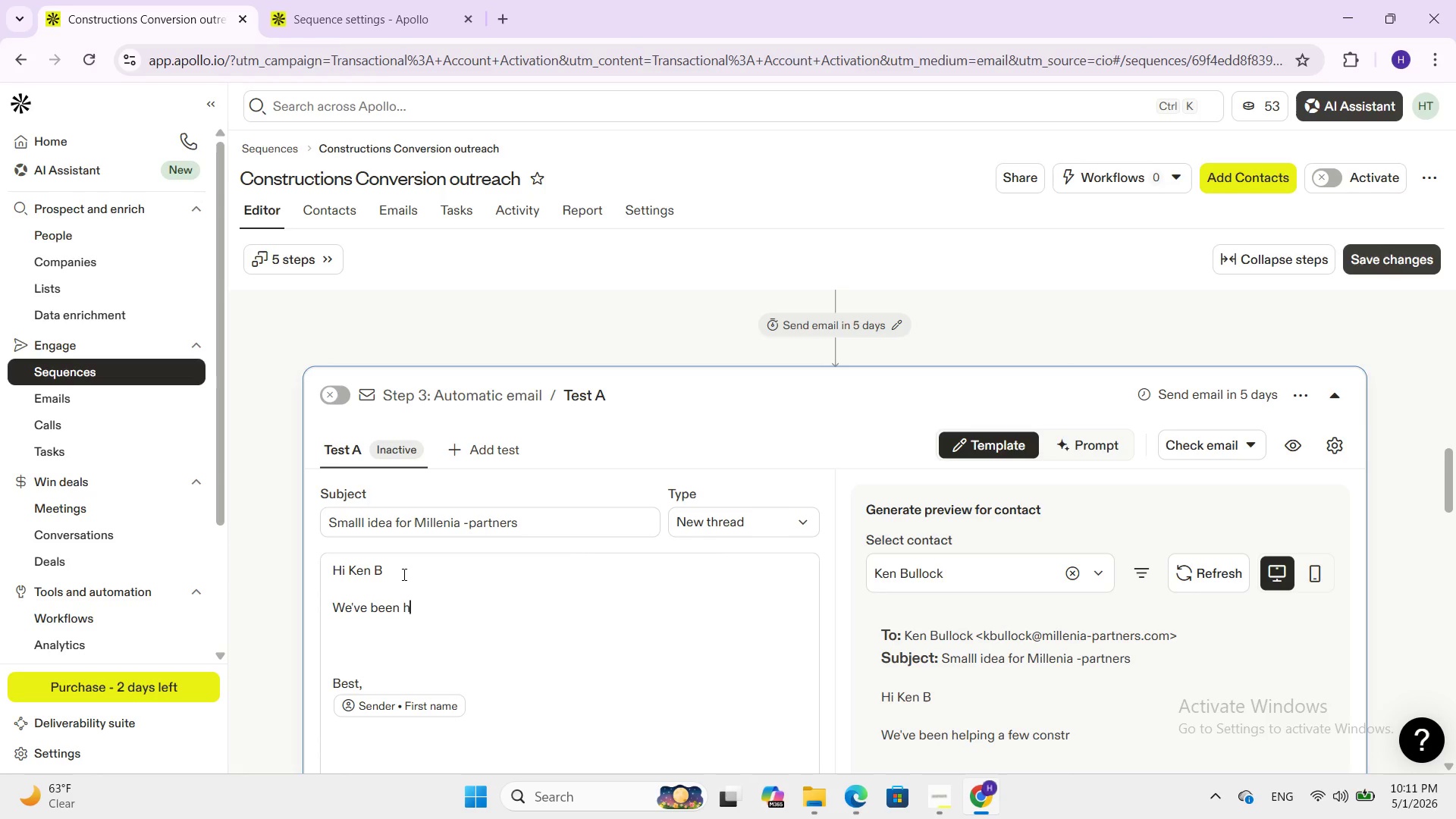 
key(Control+Z)
 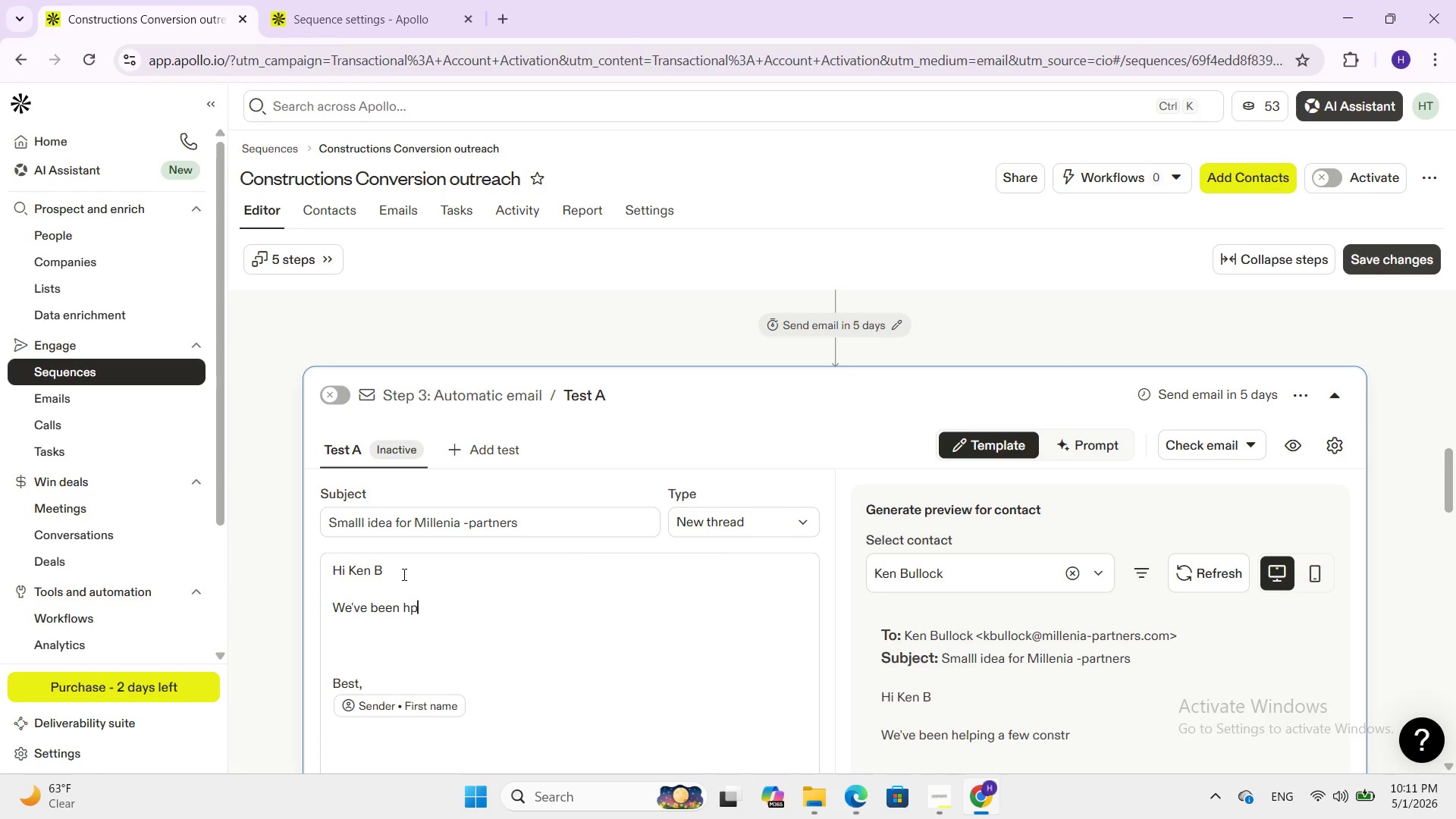 
key(Control+Z)
 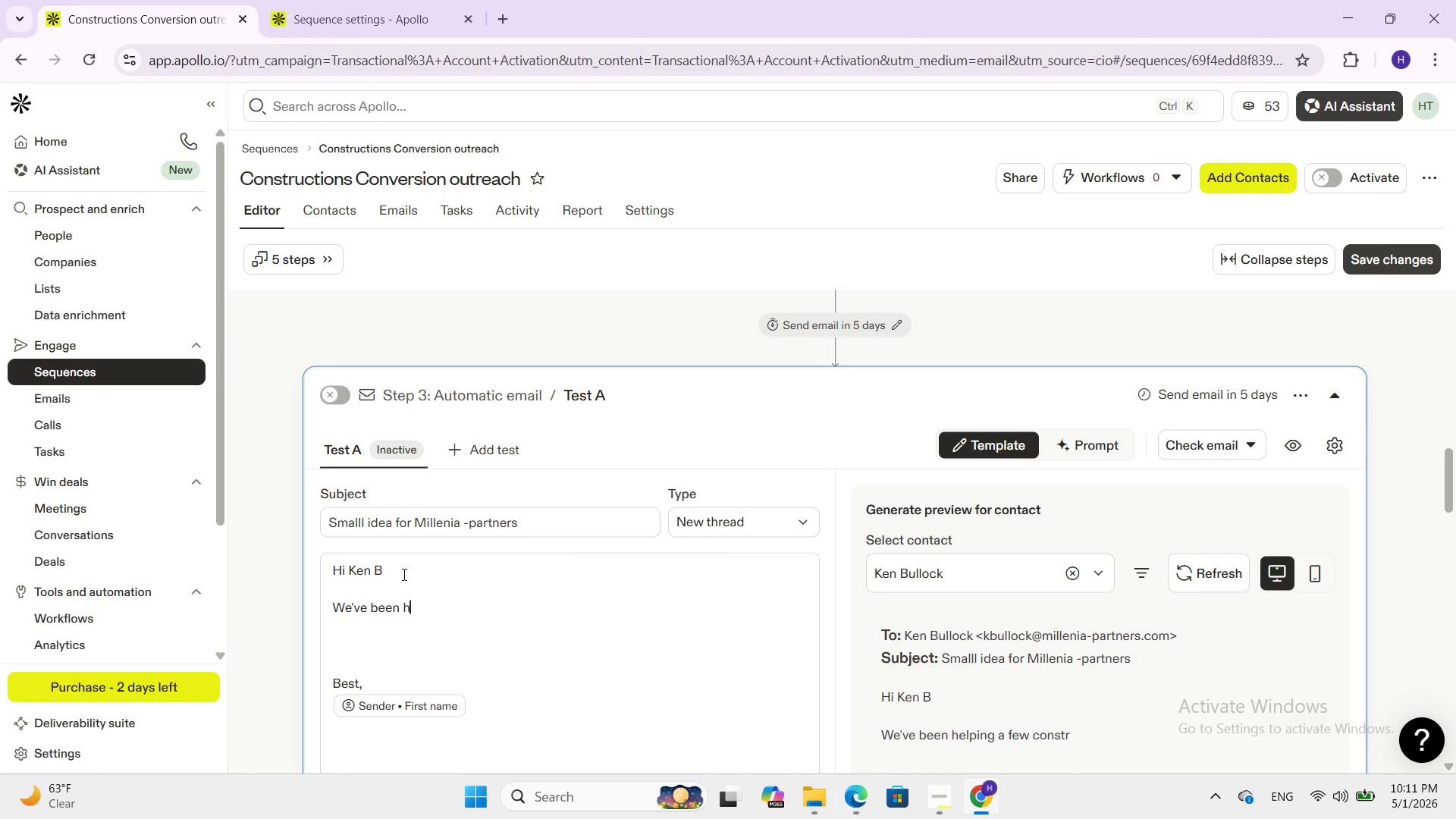 
key(Control+Z)
 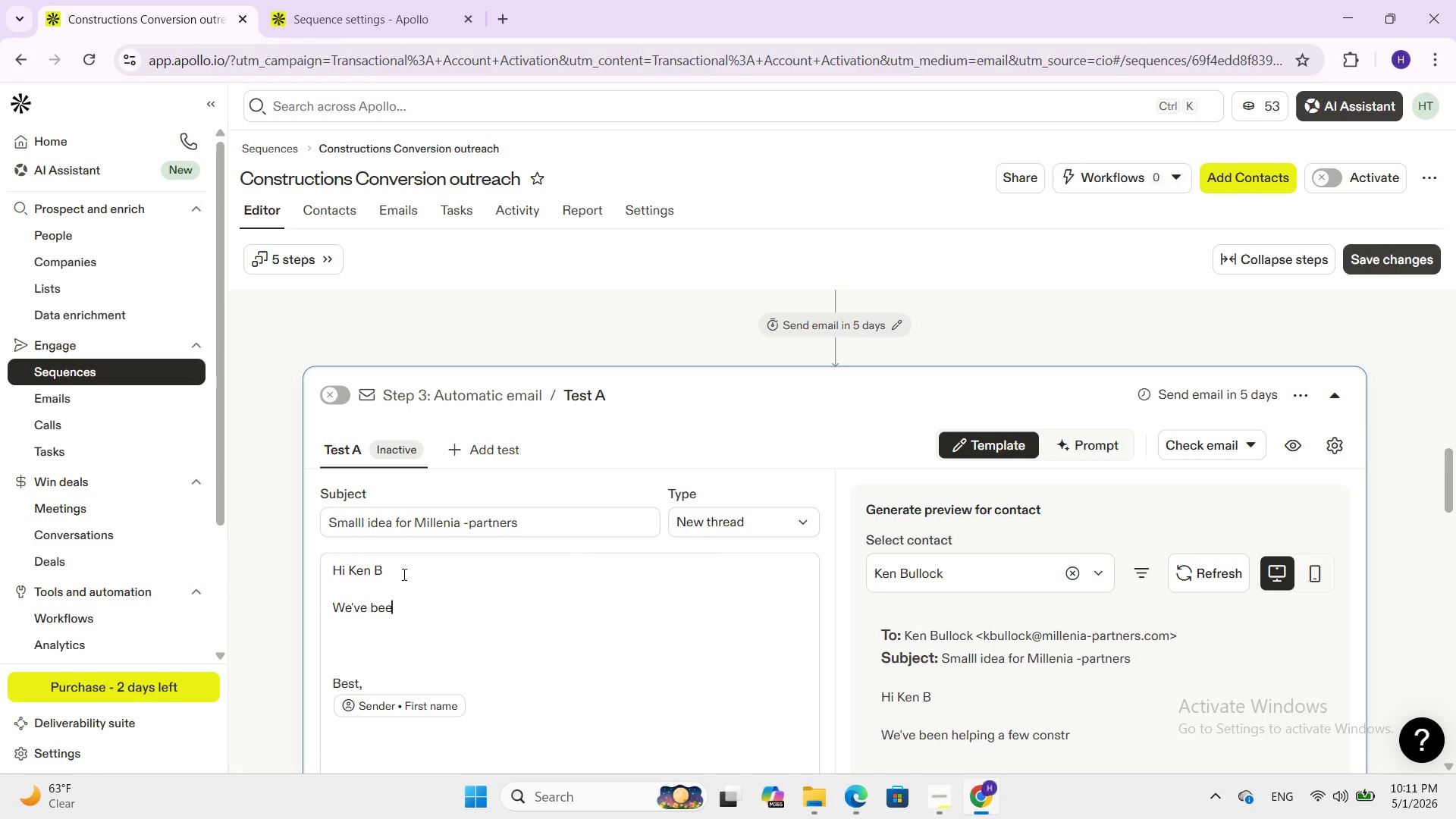 
key(Control+Z)
 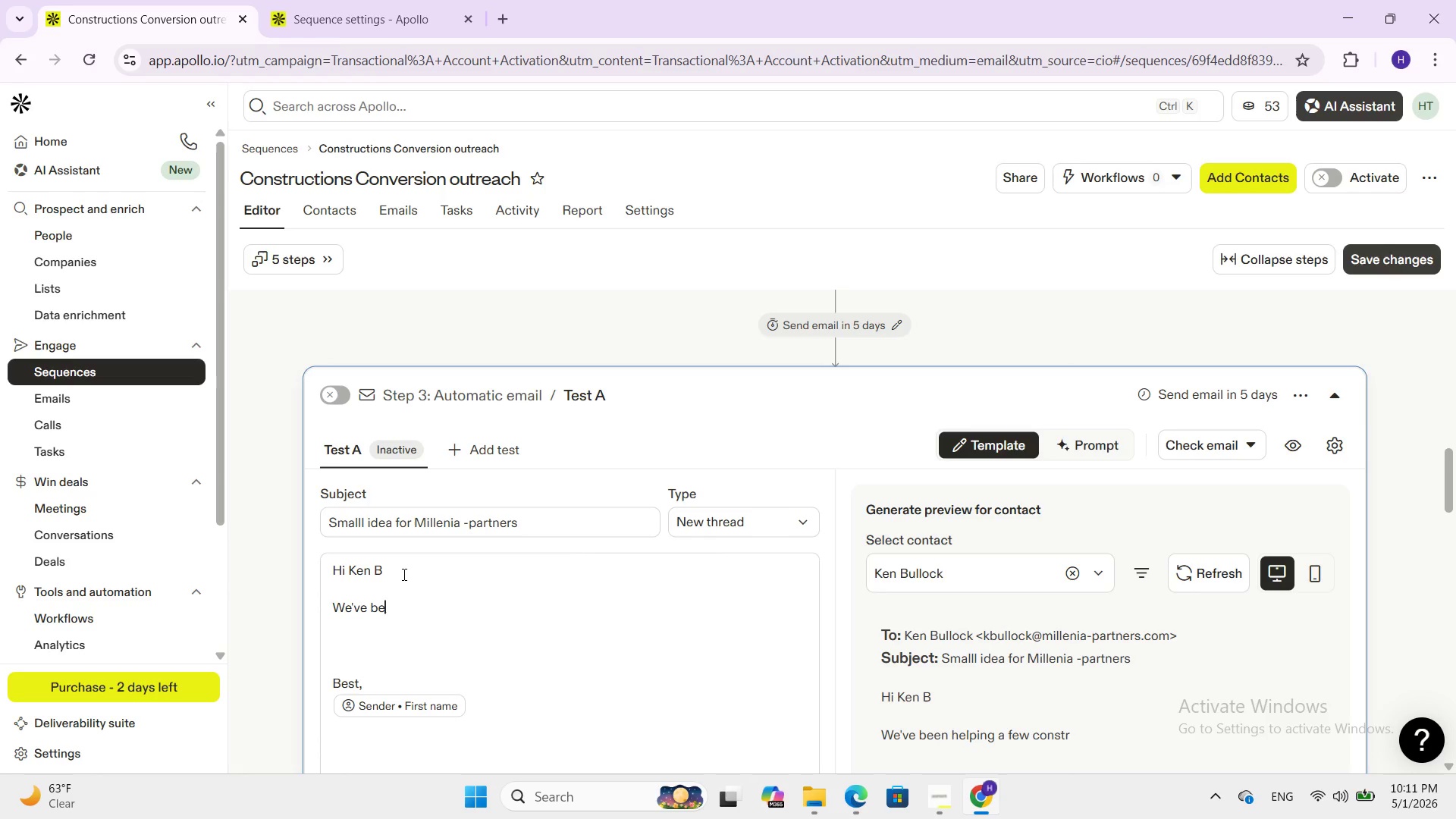 
key(Control+Z)
 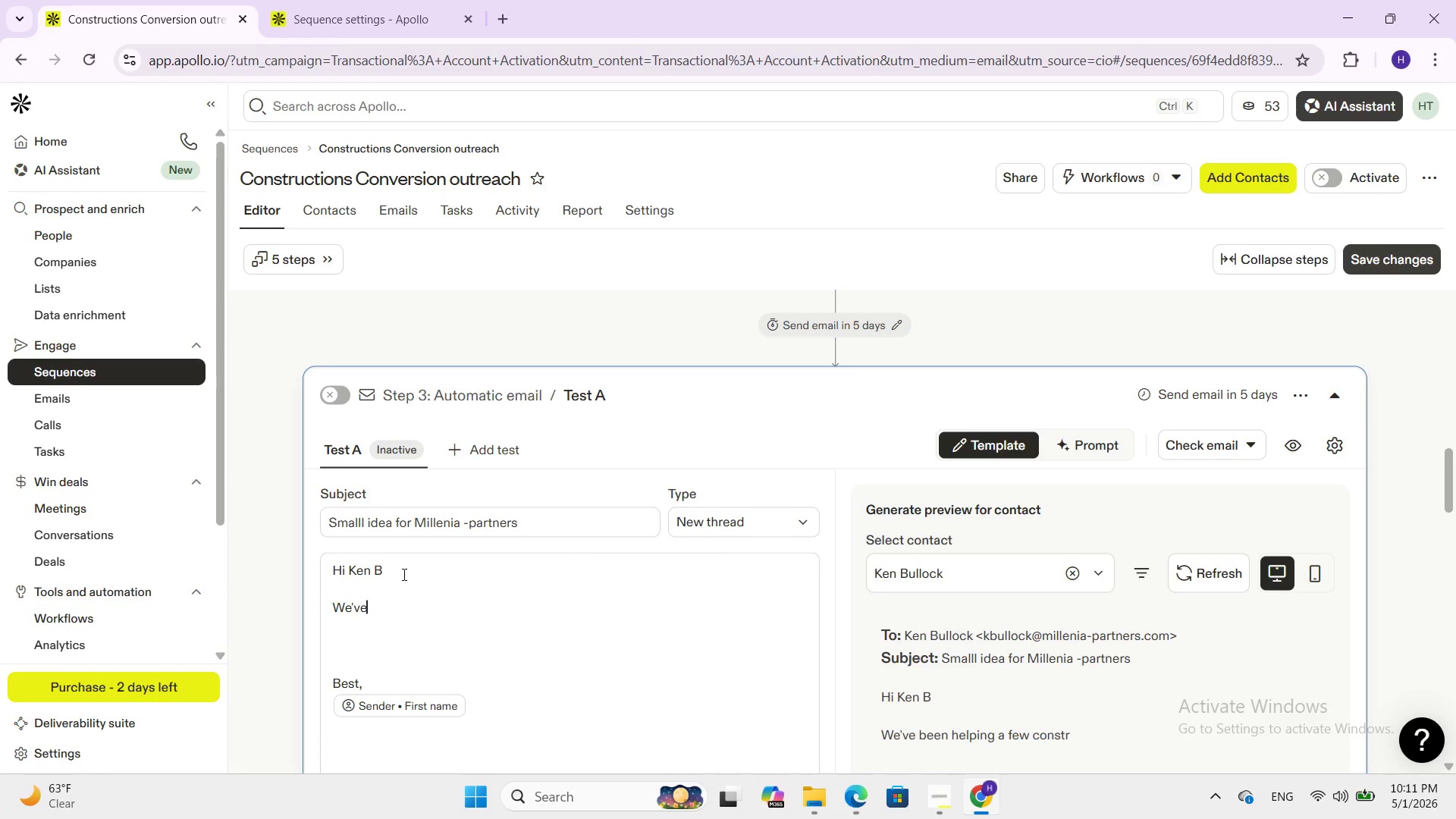 
key(Control+Z)
 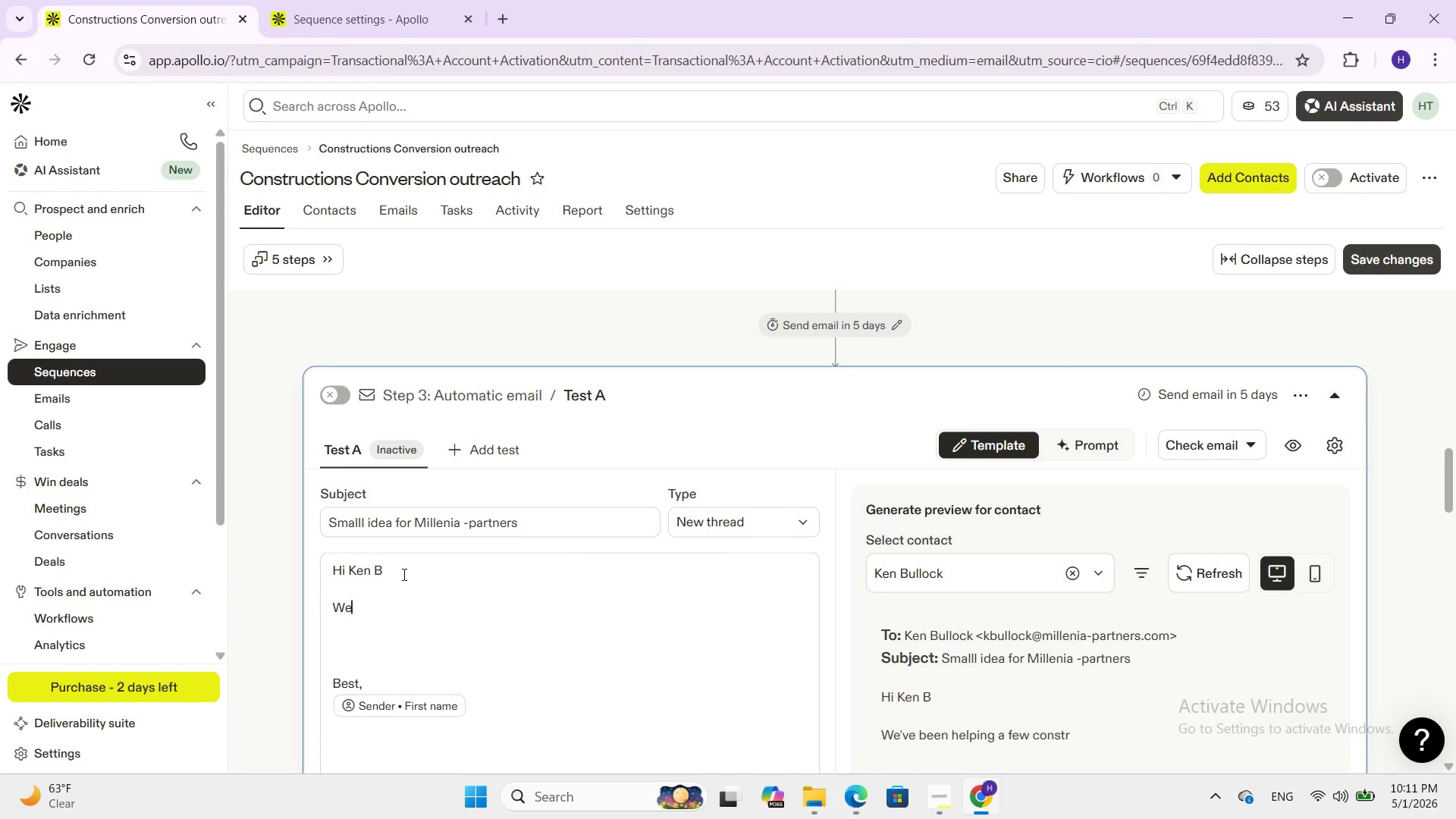 
key(Control+Z)
 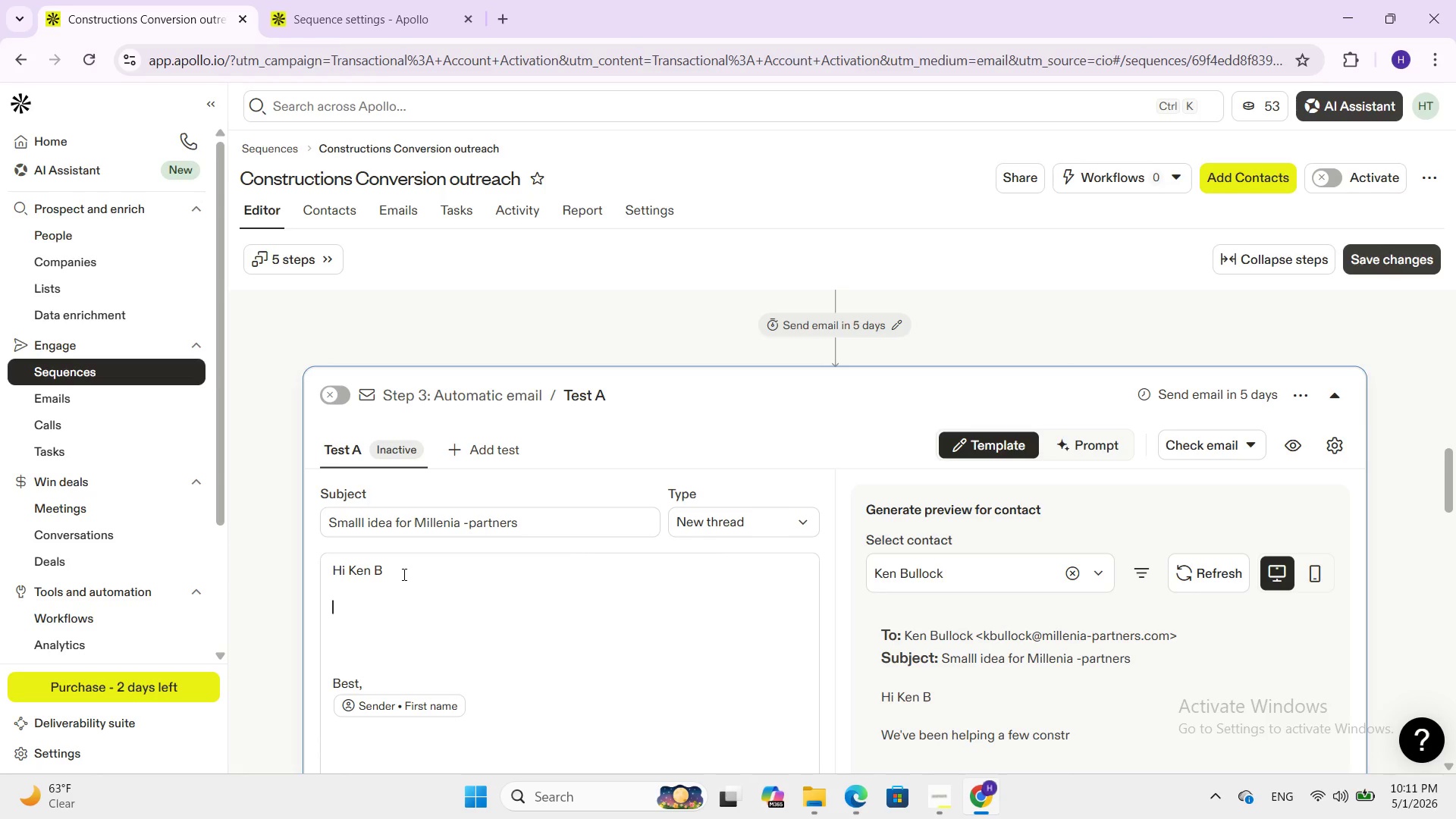 
key(Control+Z)
 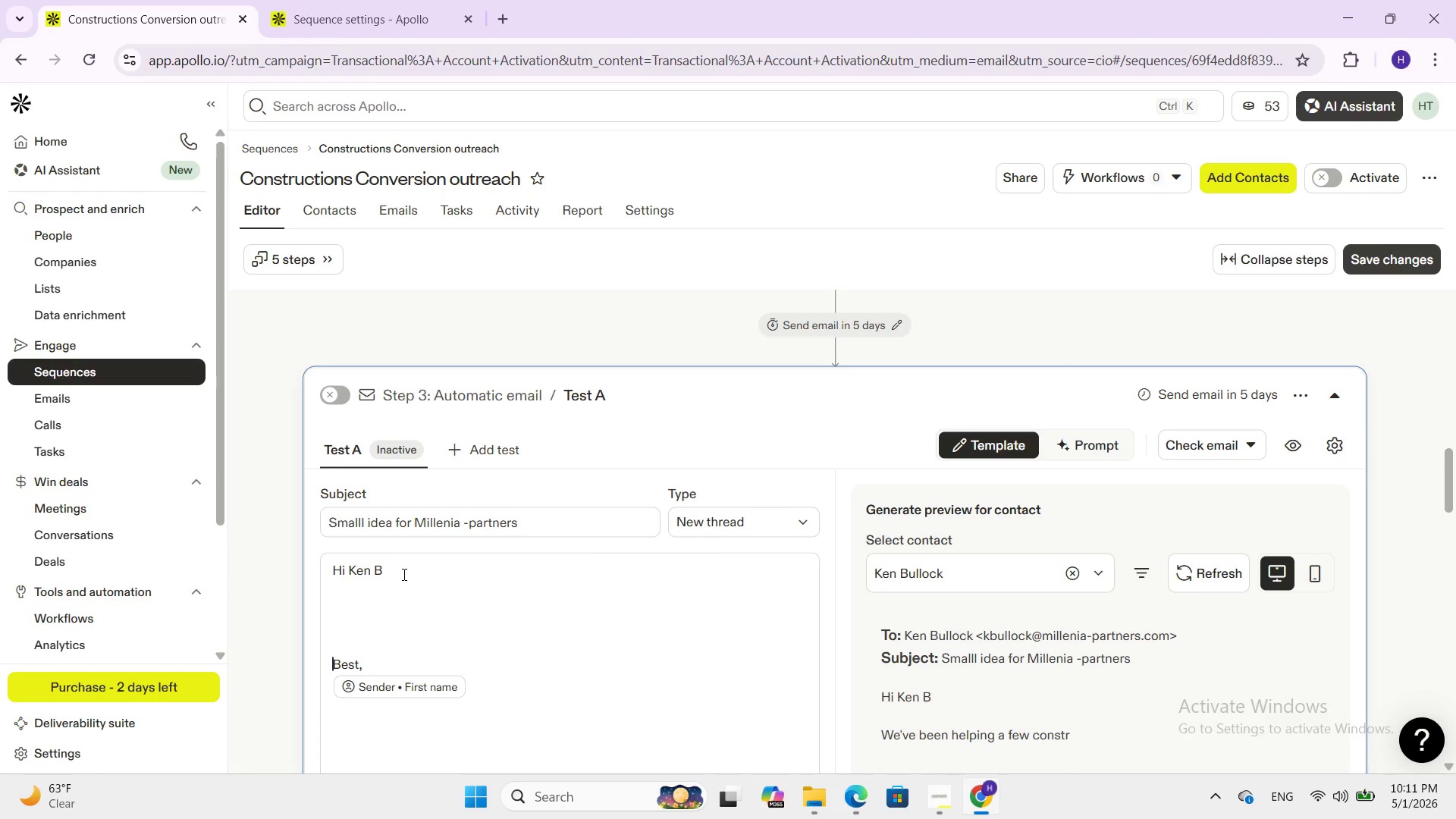 
key(Control+Z)
 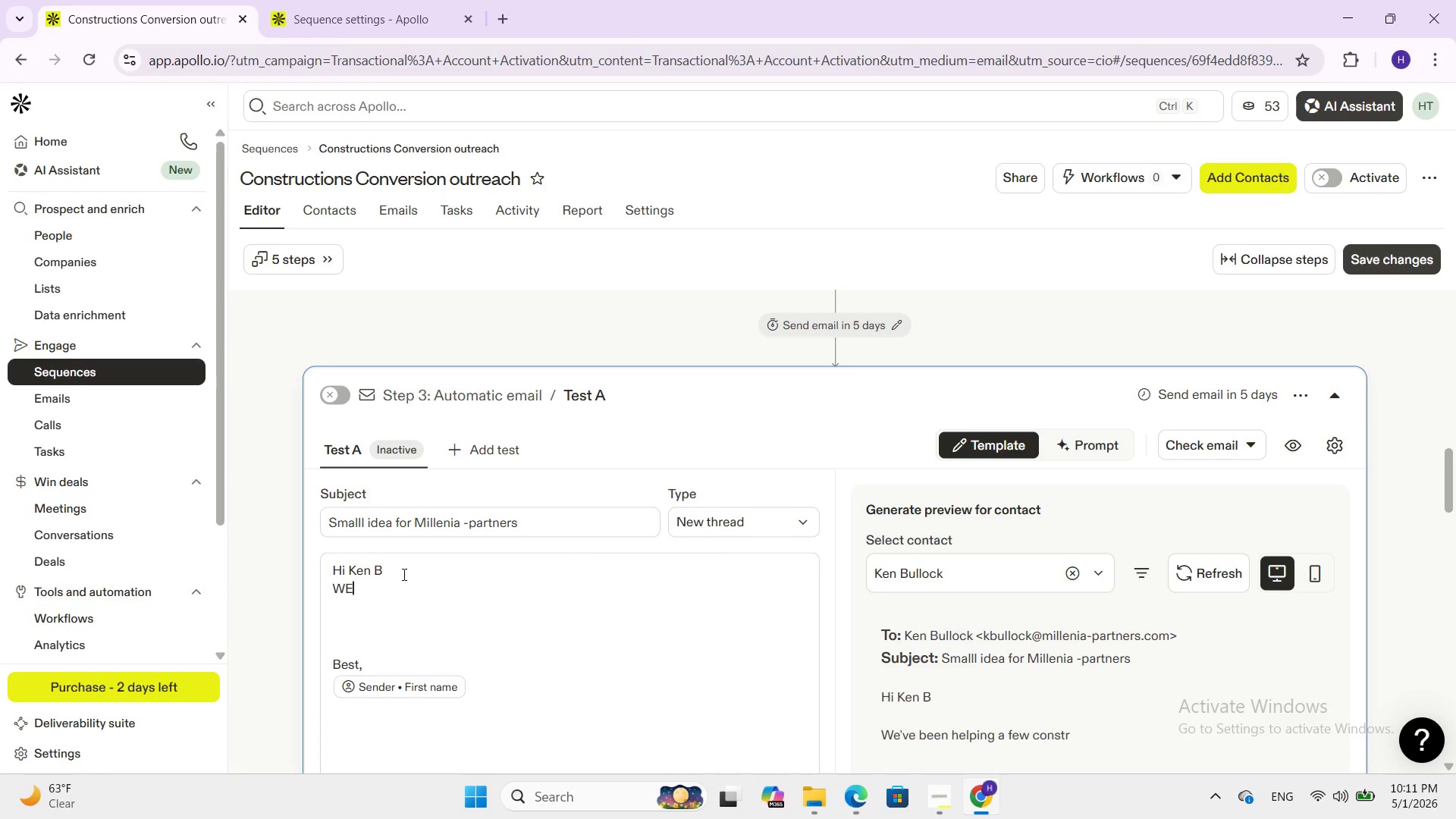 
key(Control+Z)
 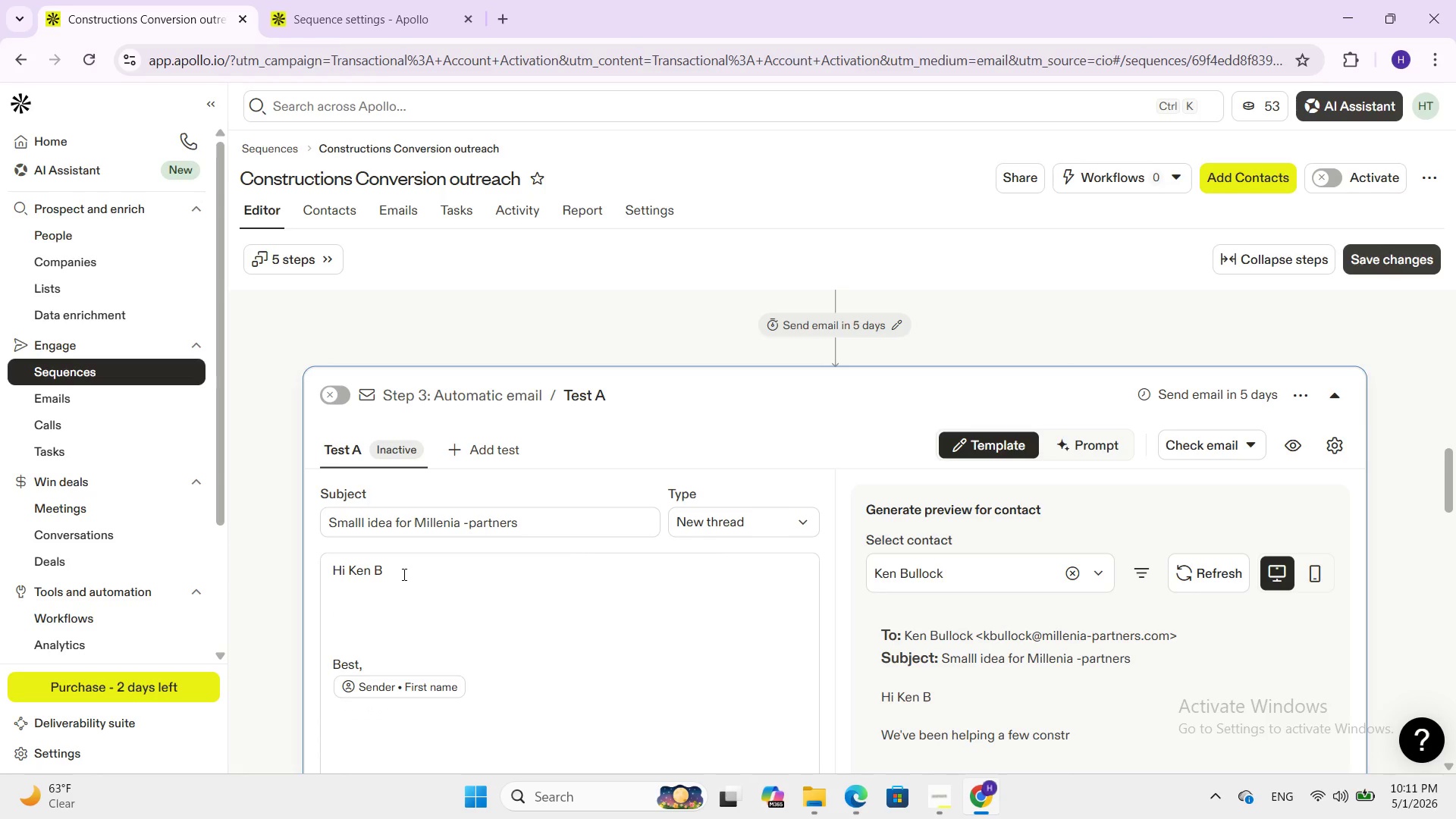 
key(Control+Z)
 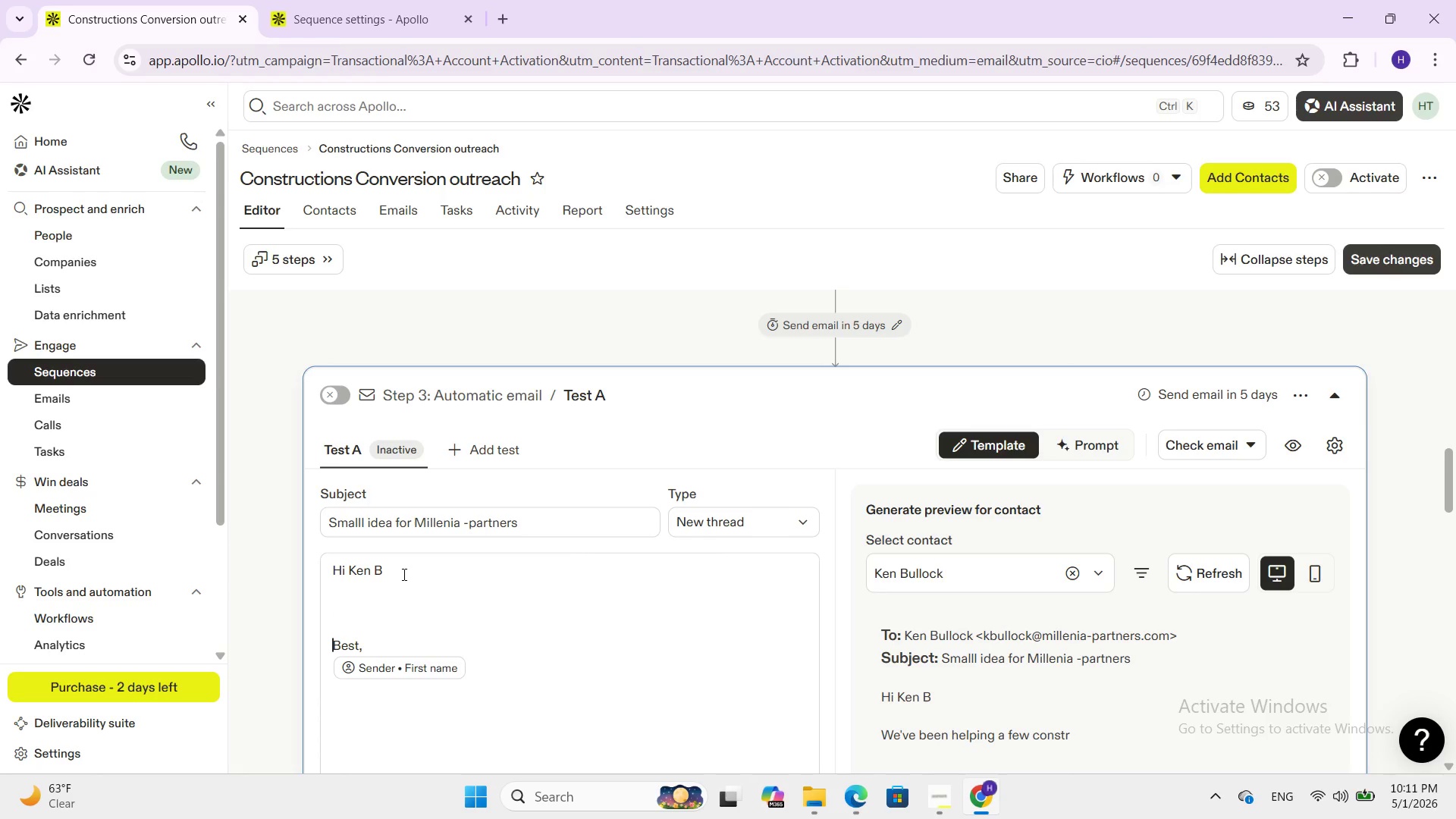 
key(Control+Z)
 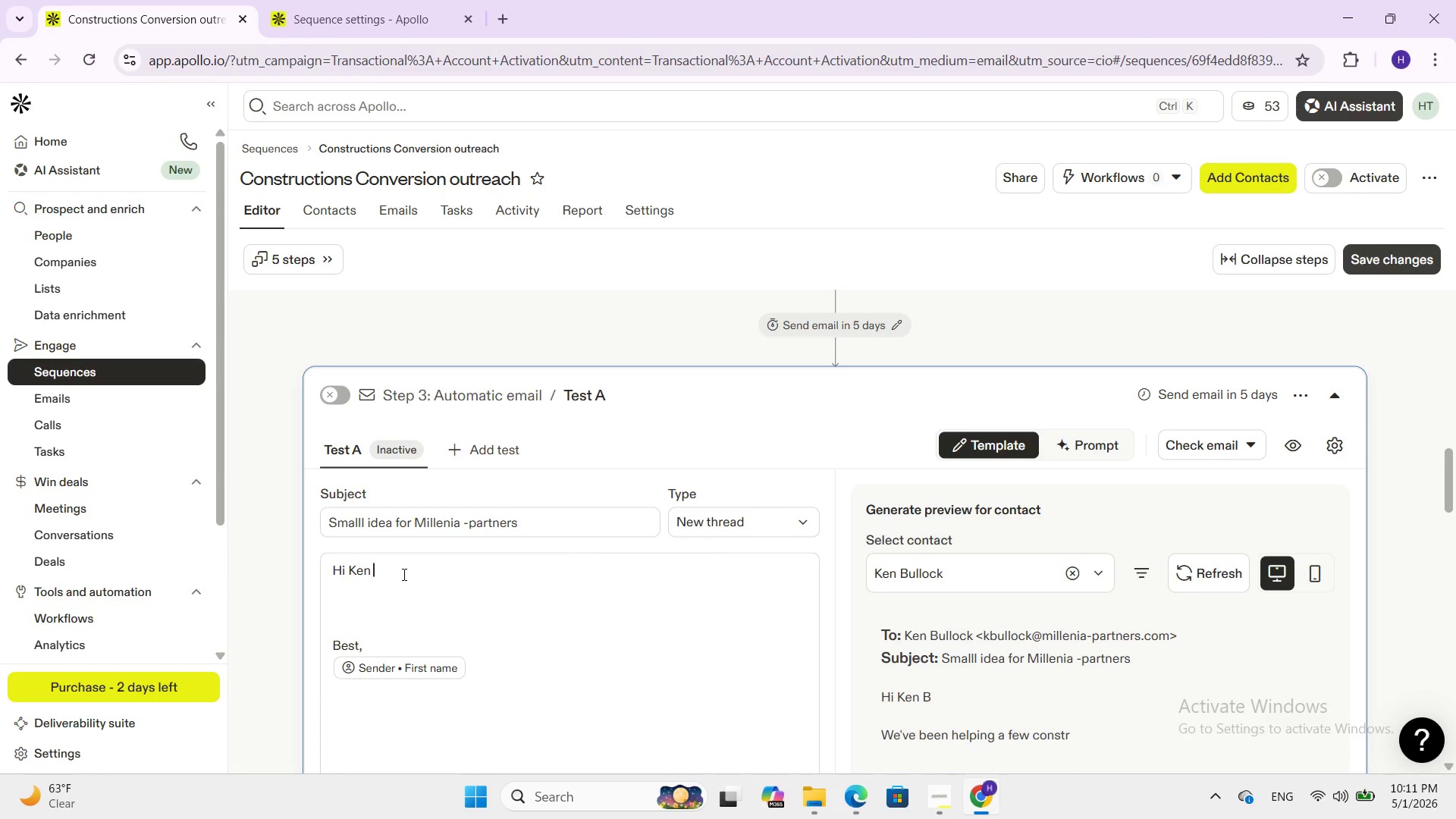 
key(Control+Z)
 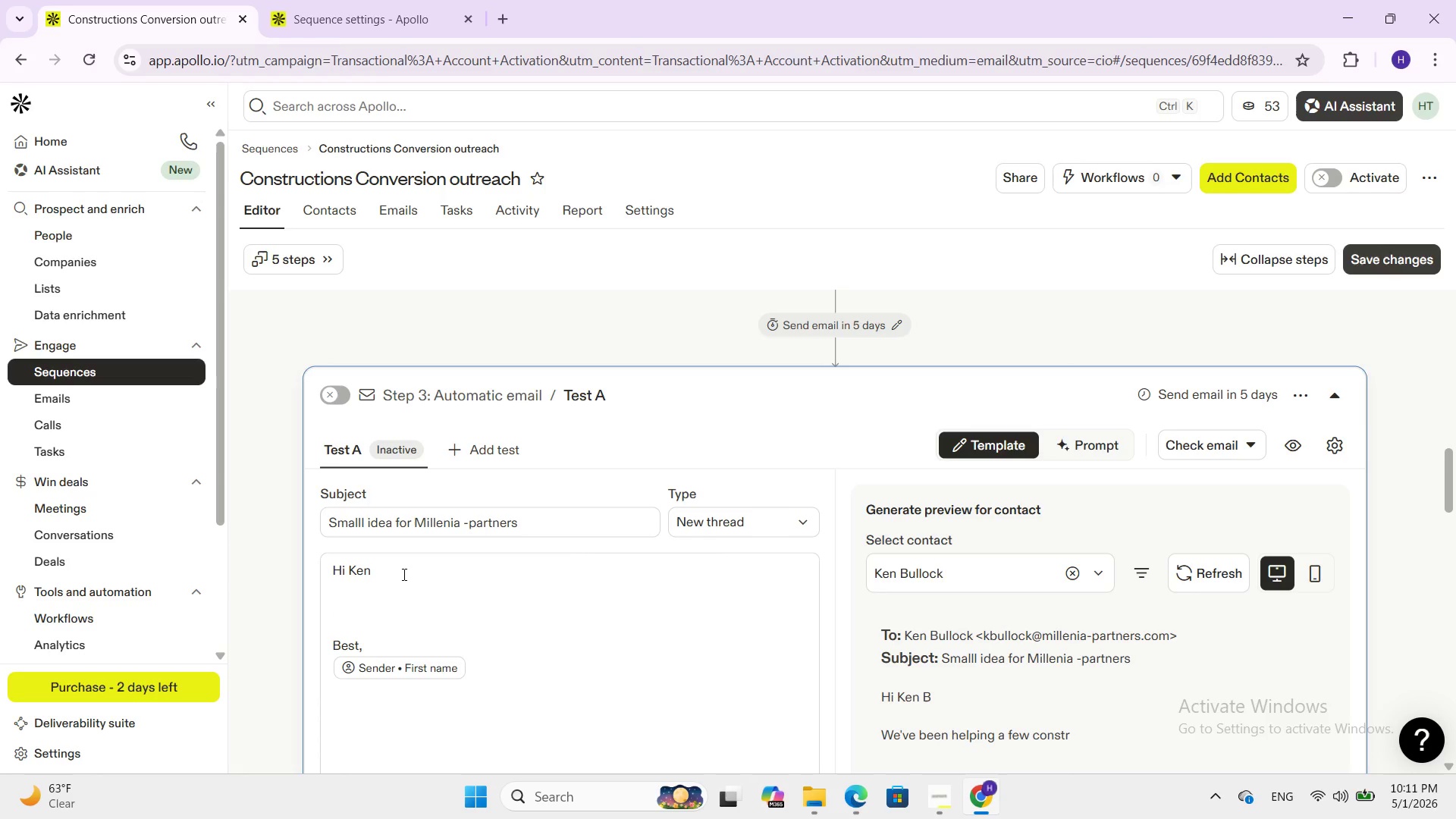 
key(Control+Z)
 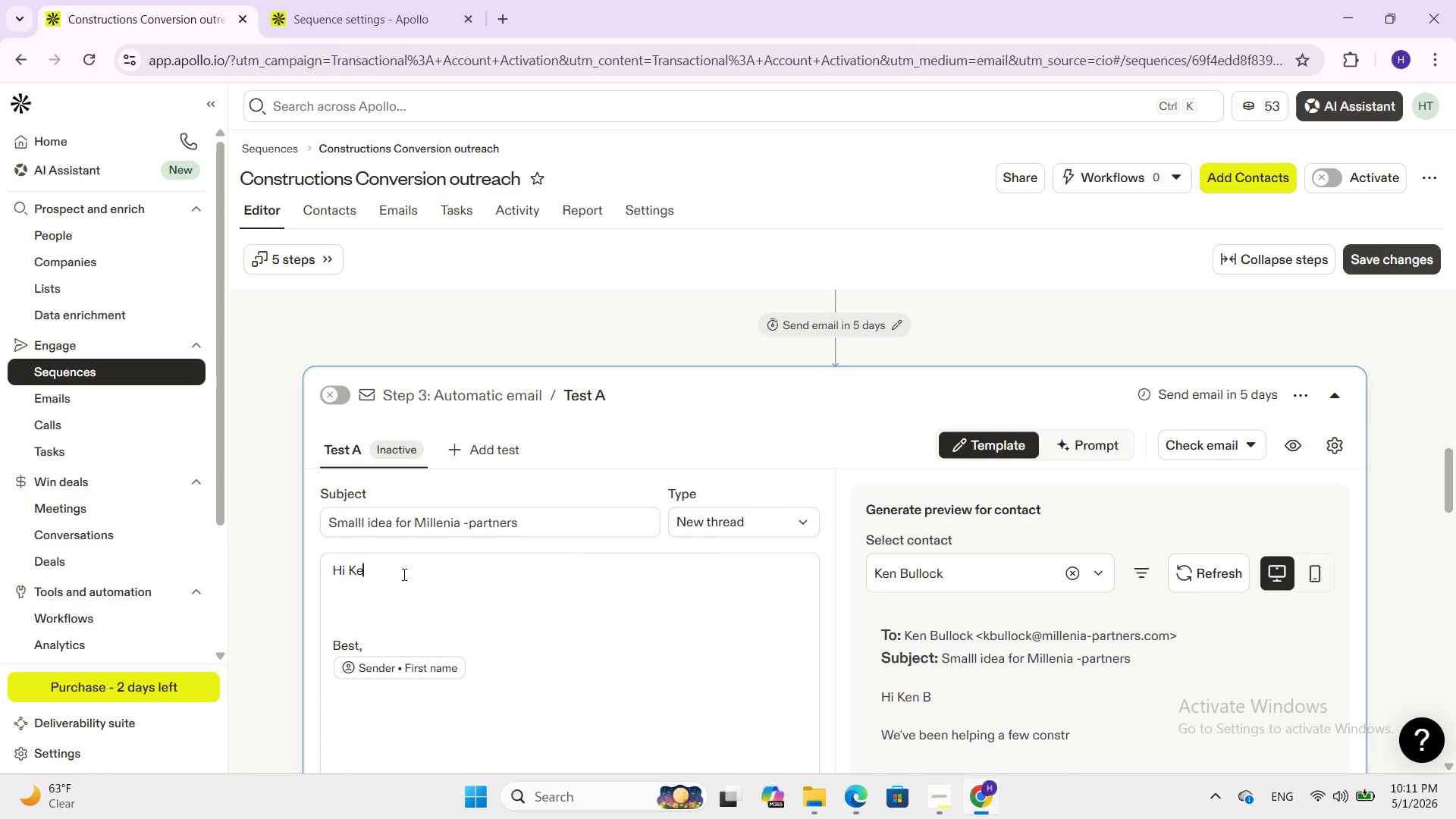 
key(Control+Z)
 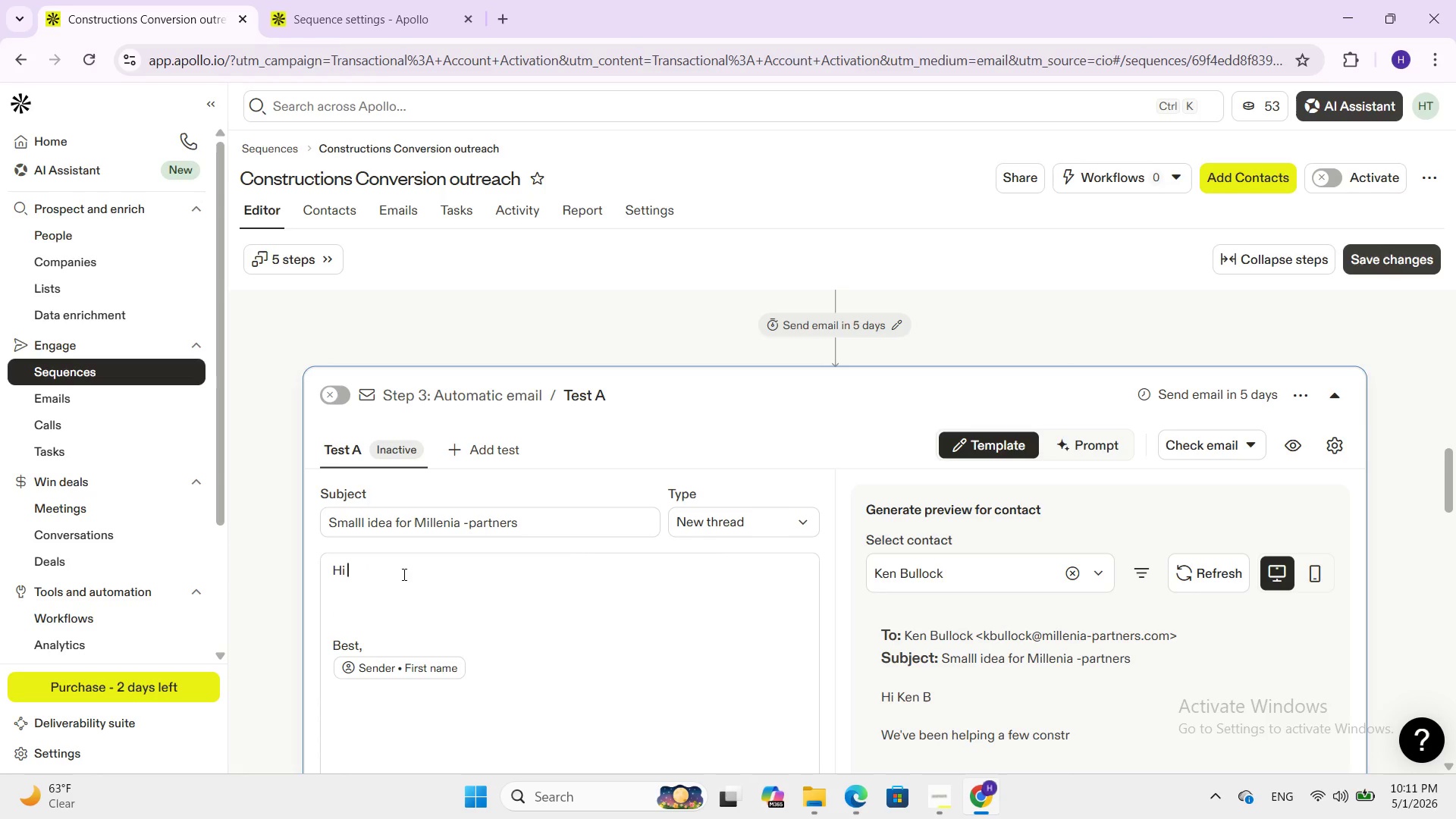 
key(Control+Z)
 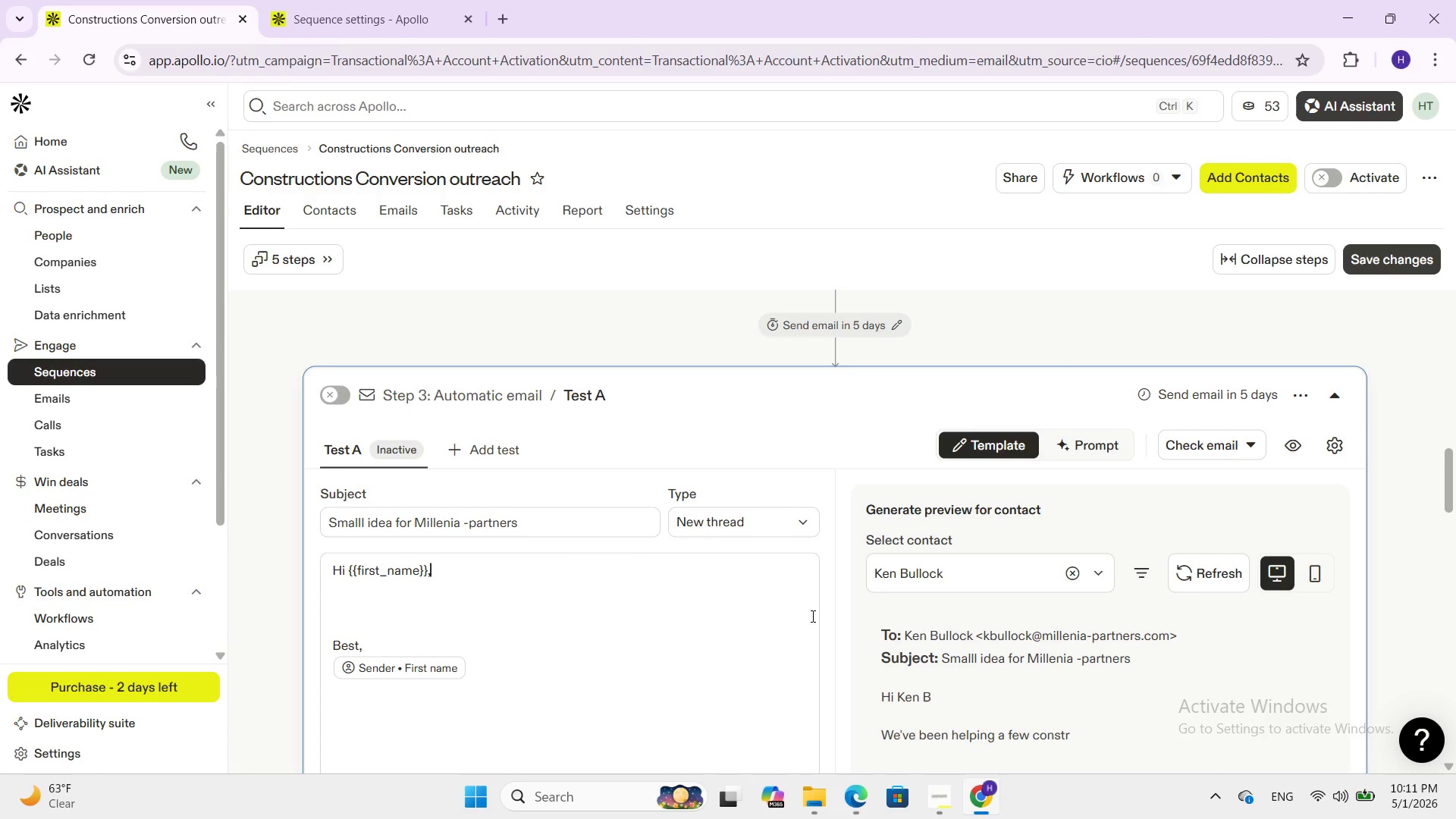 
left_click_drag(start_coordinate=[981, 557], to_coordinate=[982, 575])
 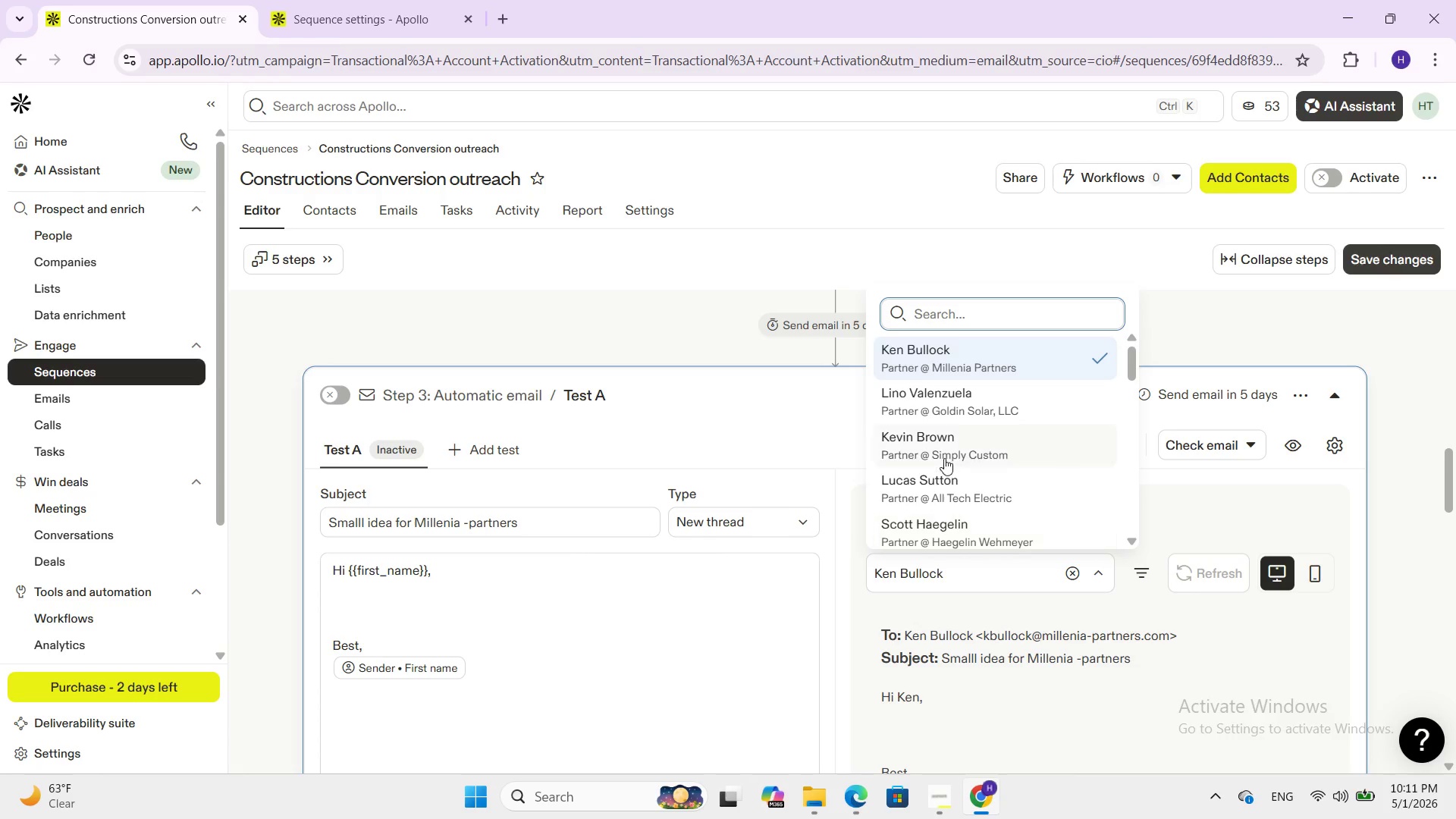 
left_click([946, 449])
 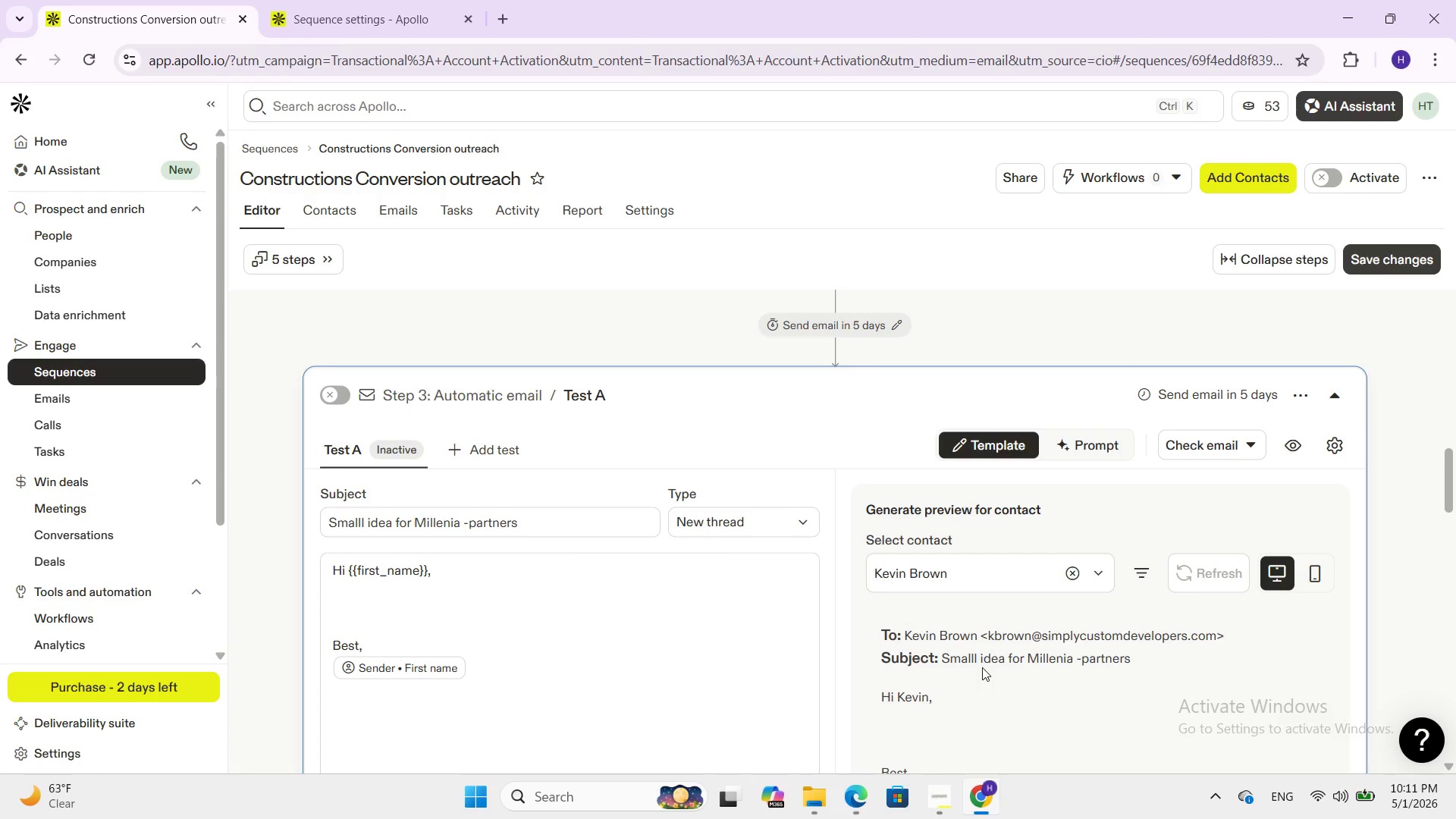 
scroll: coordinate [949, 664], scroll_direction: down, amount: 1.0
 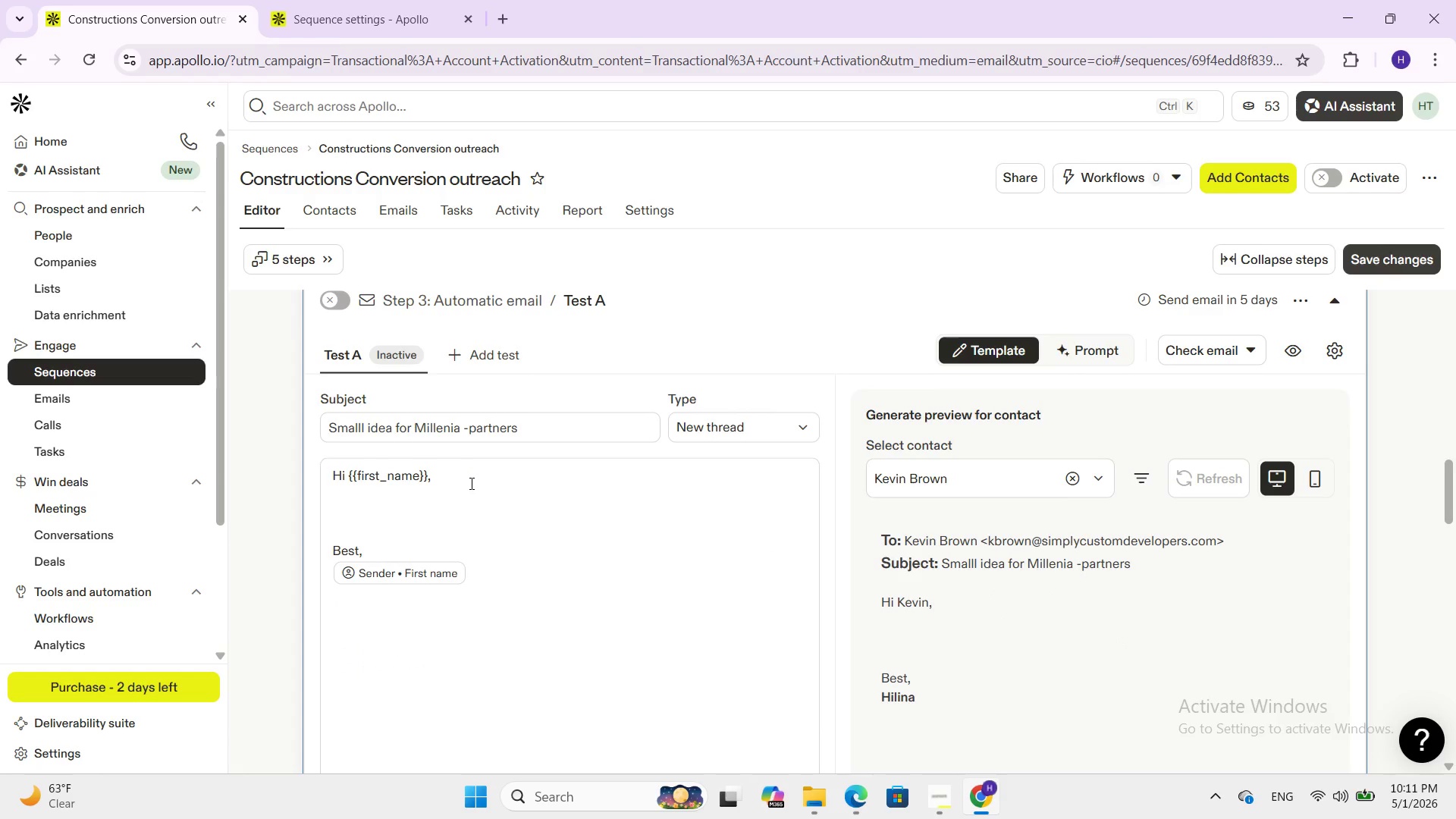 
left_click([470, 483])
 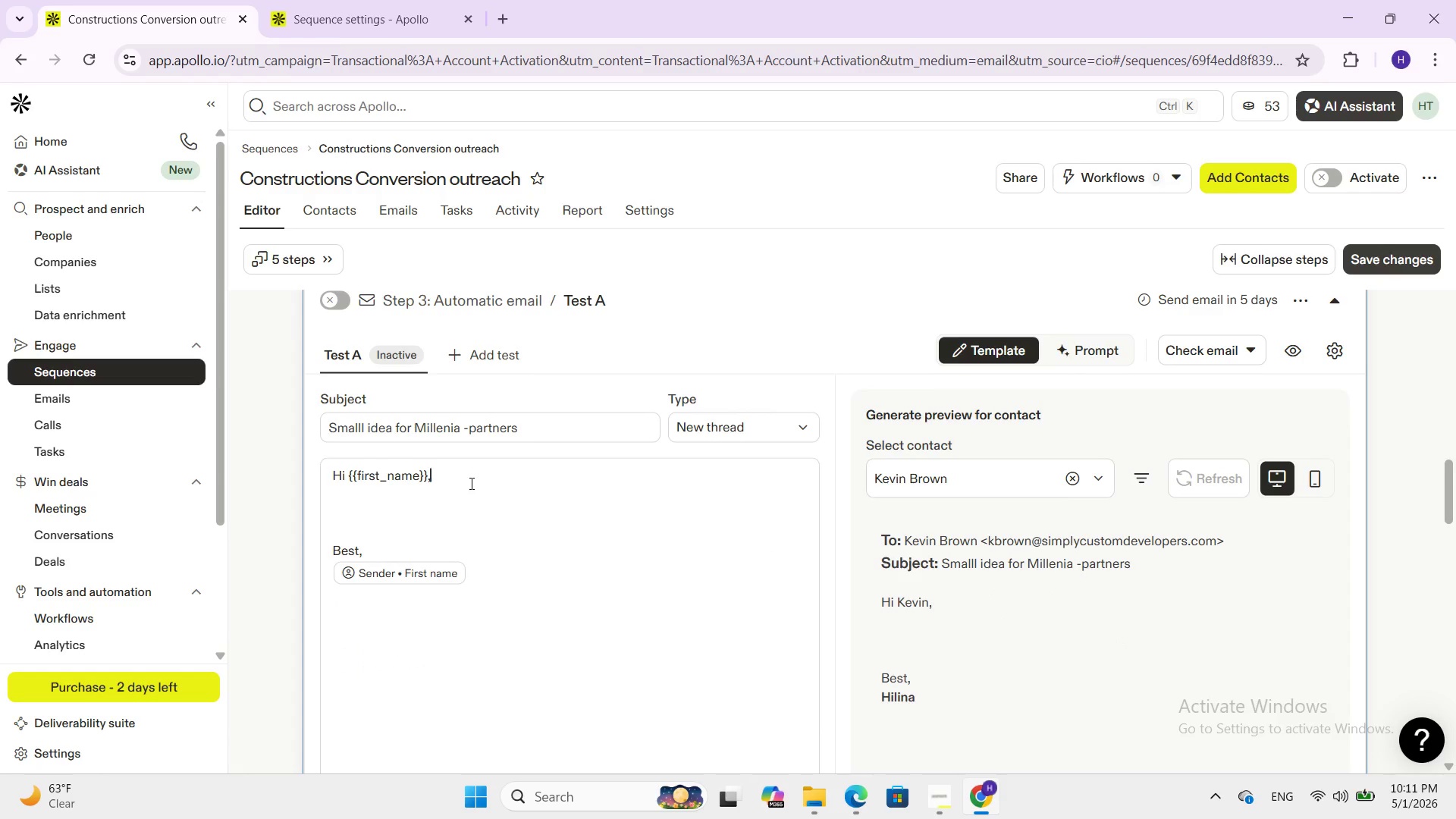 
key(Enter)
 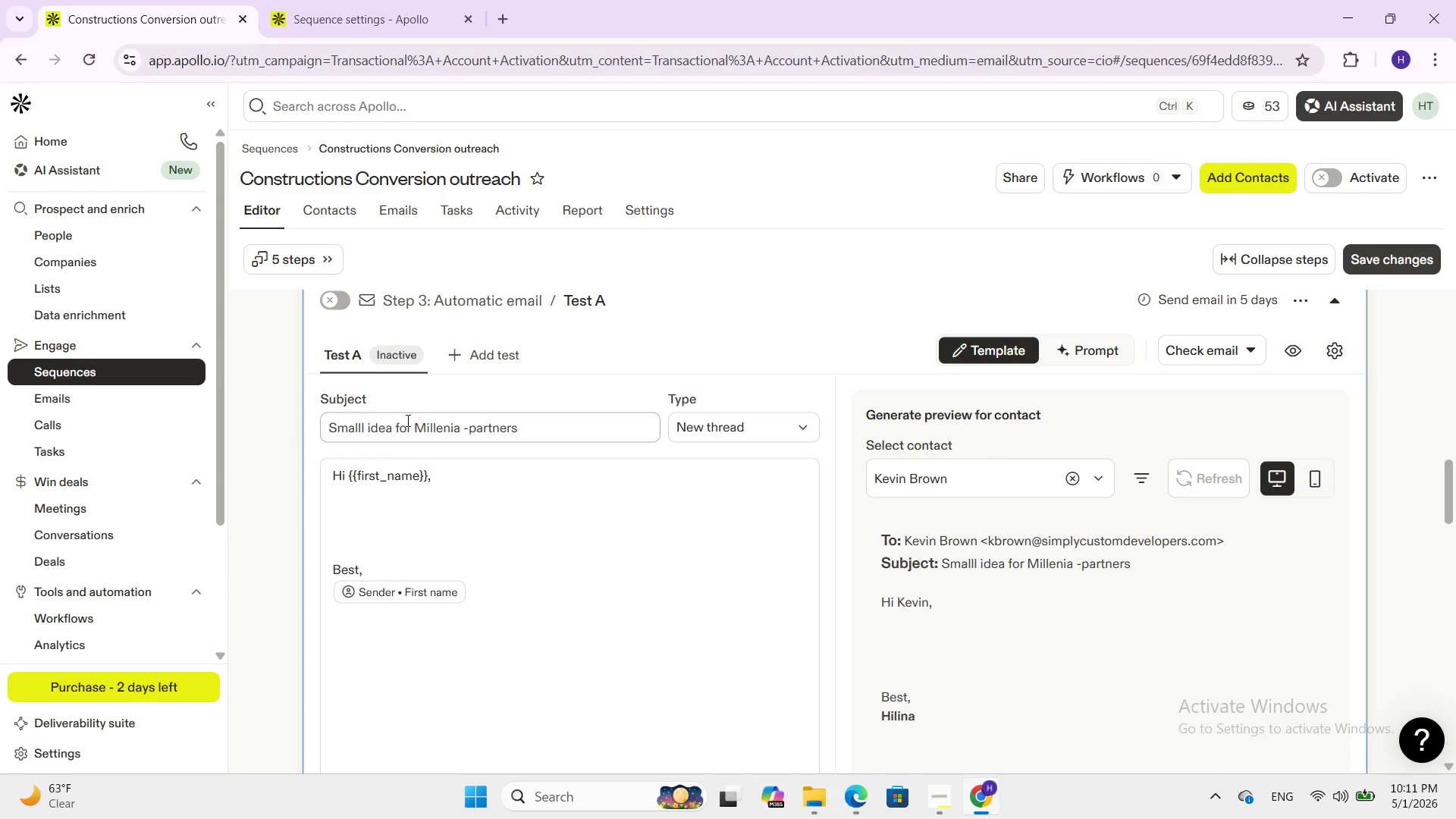 
wait(5.61)
 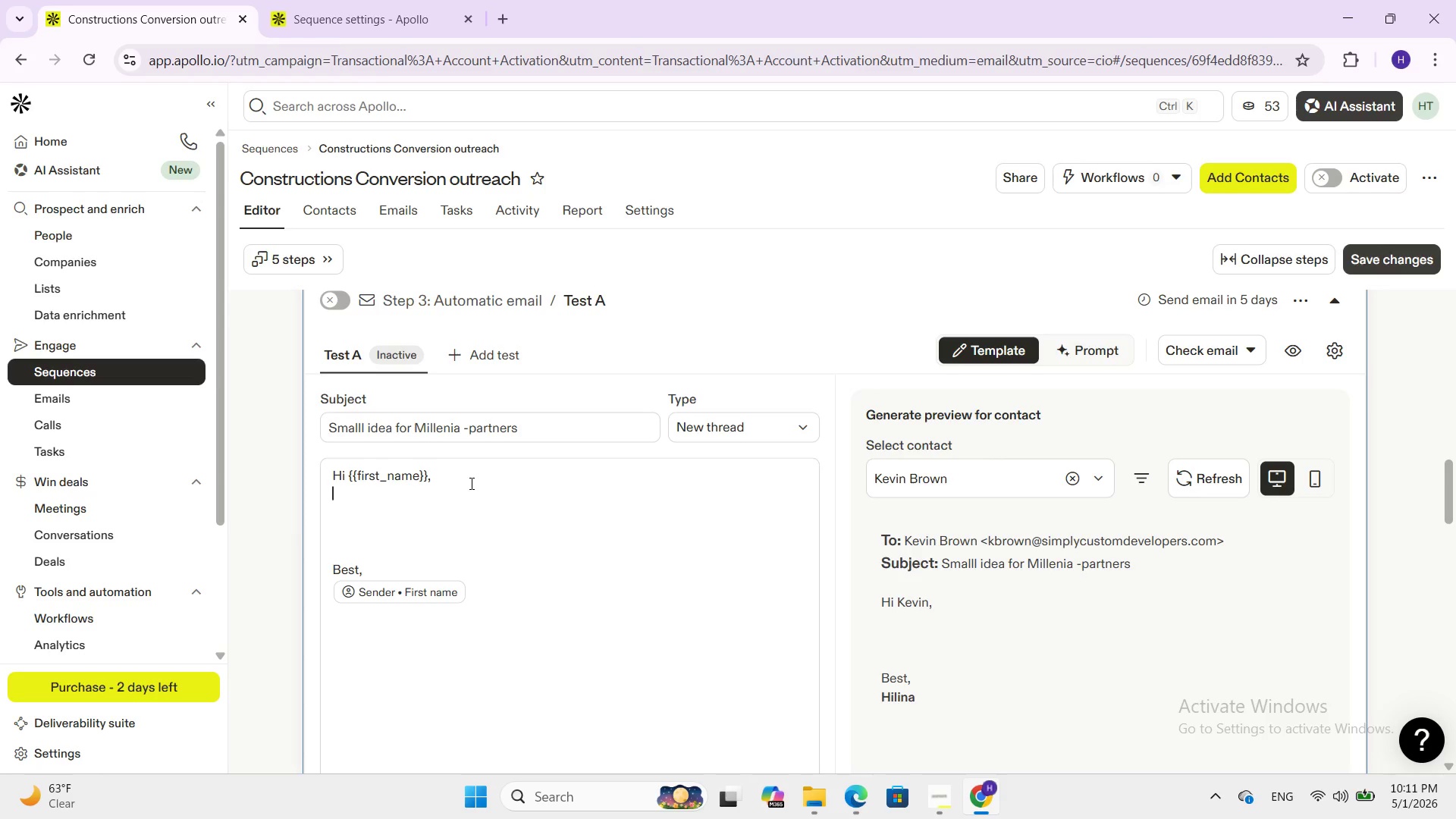 
left_click_drag(start_coordinate=[415, 429], to_coordinate=[540, 429])
 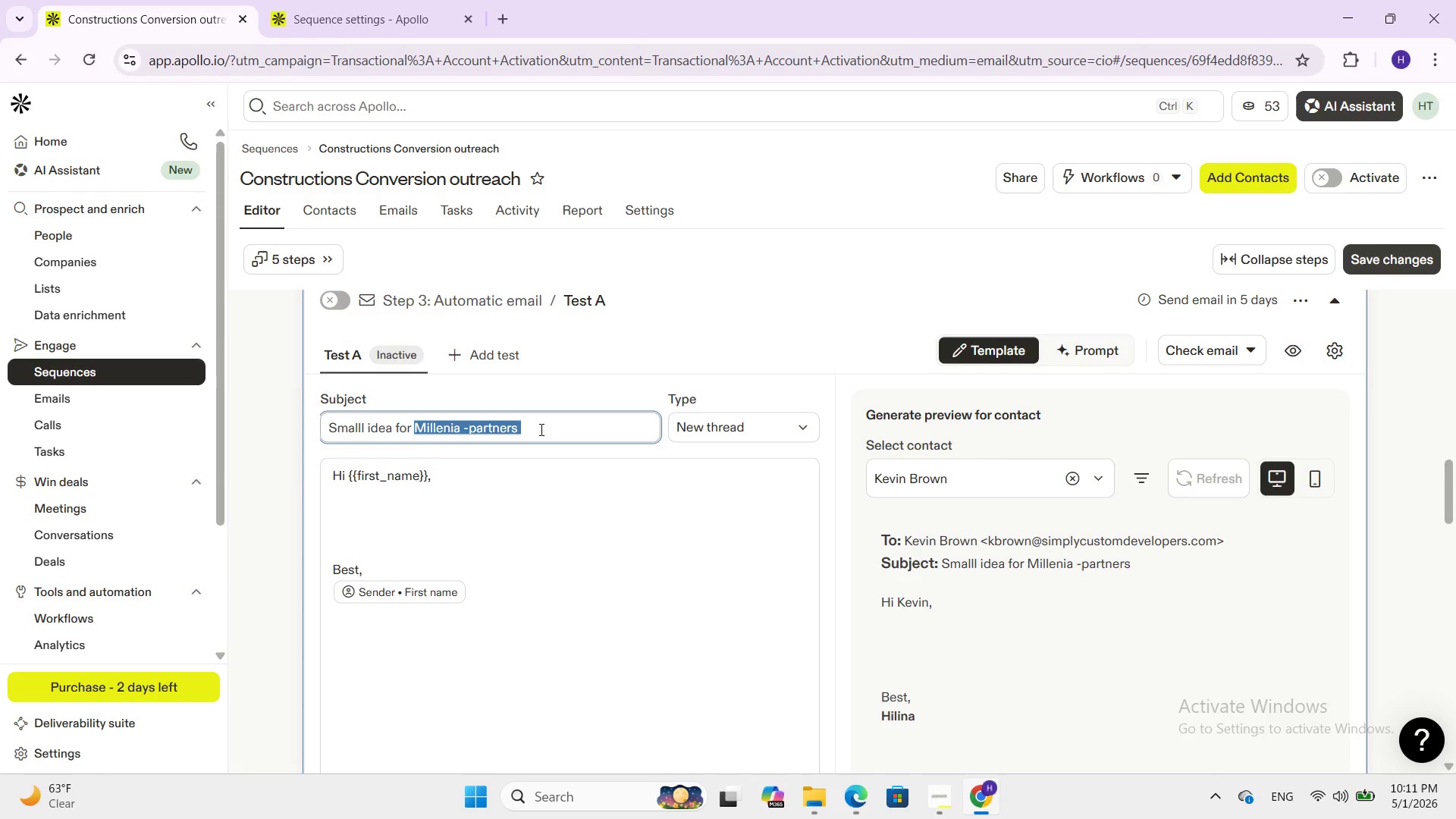 
key(Backspace)
 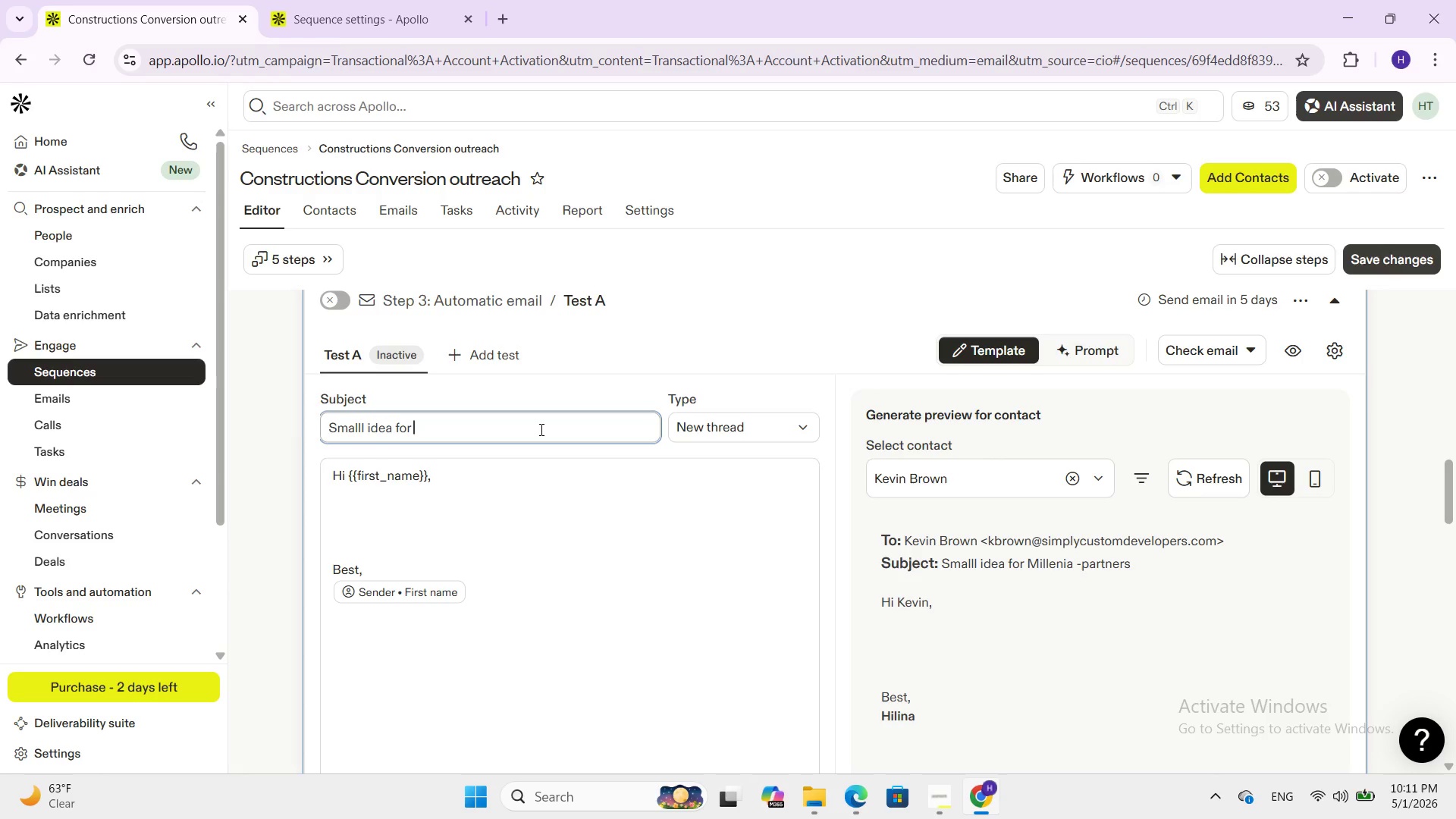 
hold_key(key=ShiftRight, duration=0.52)
 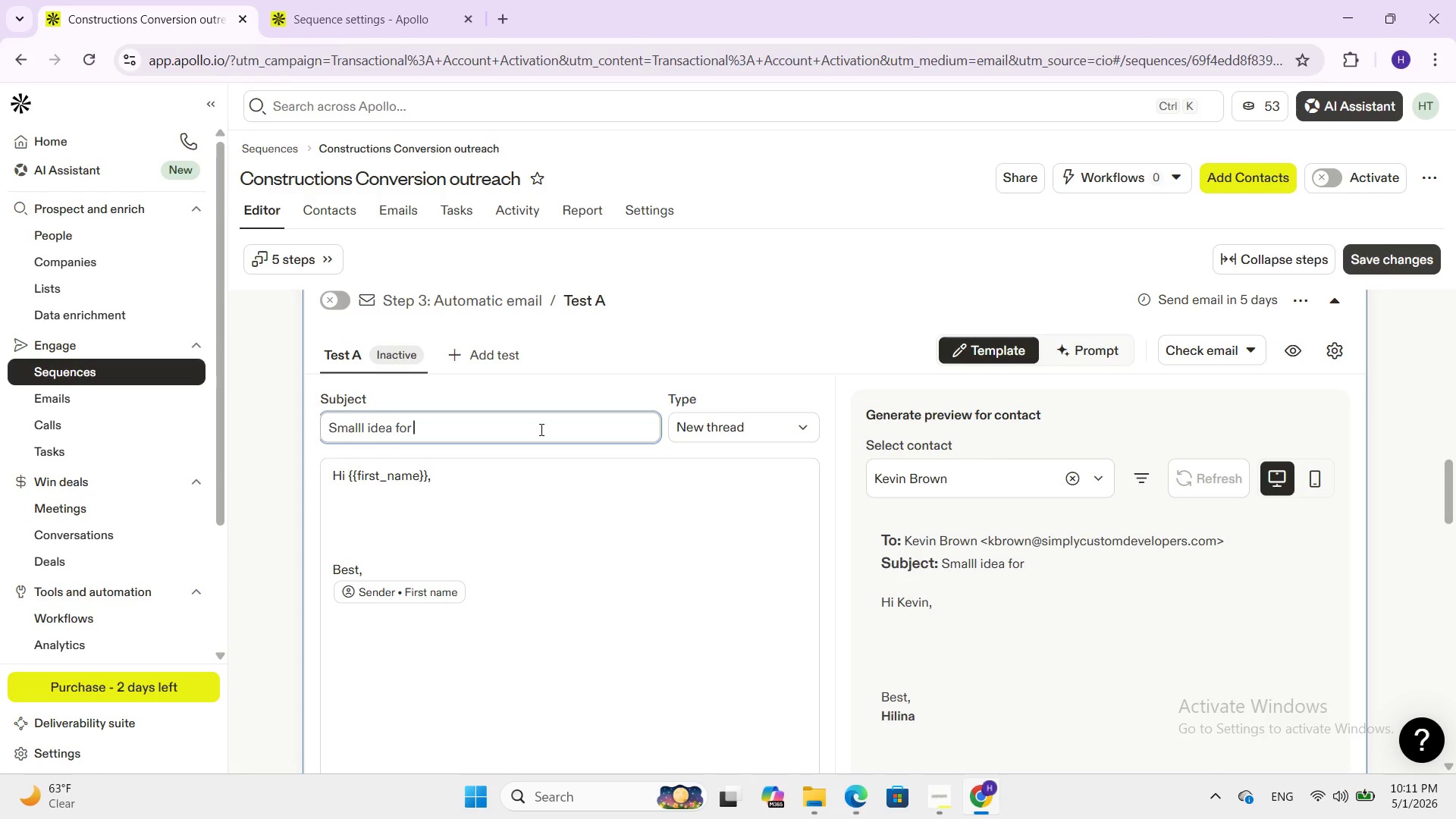 
key(Control+Z)
 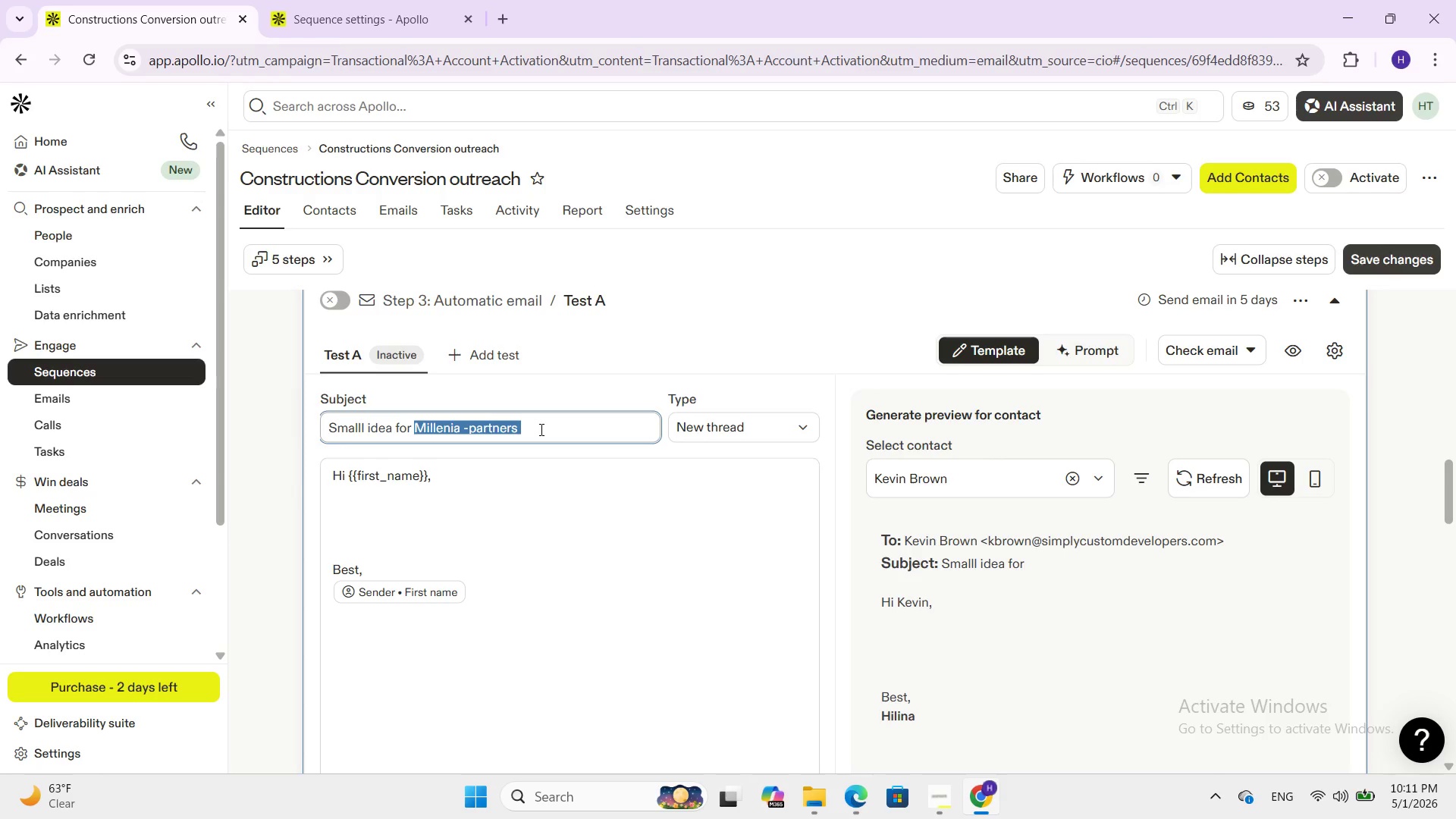 
key(Control+Z)
 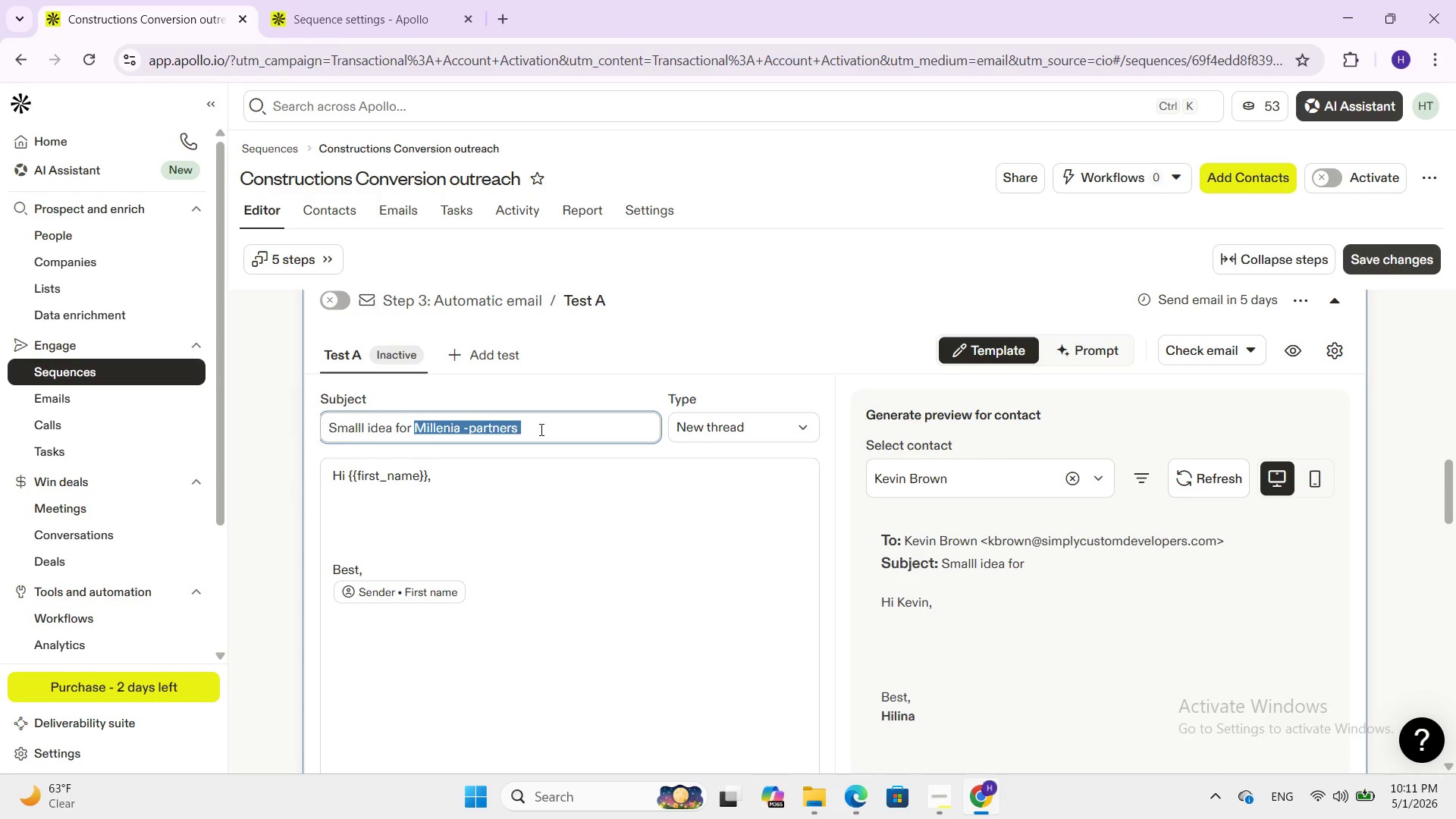 
key(Control+Z)
 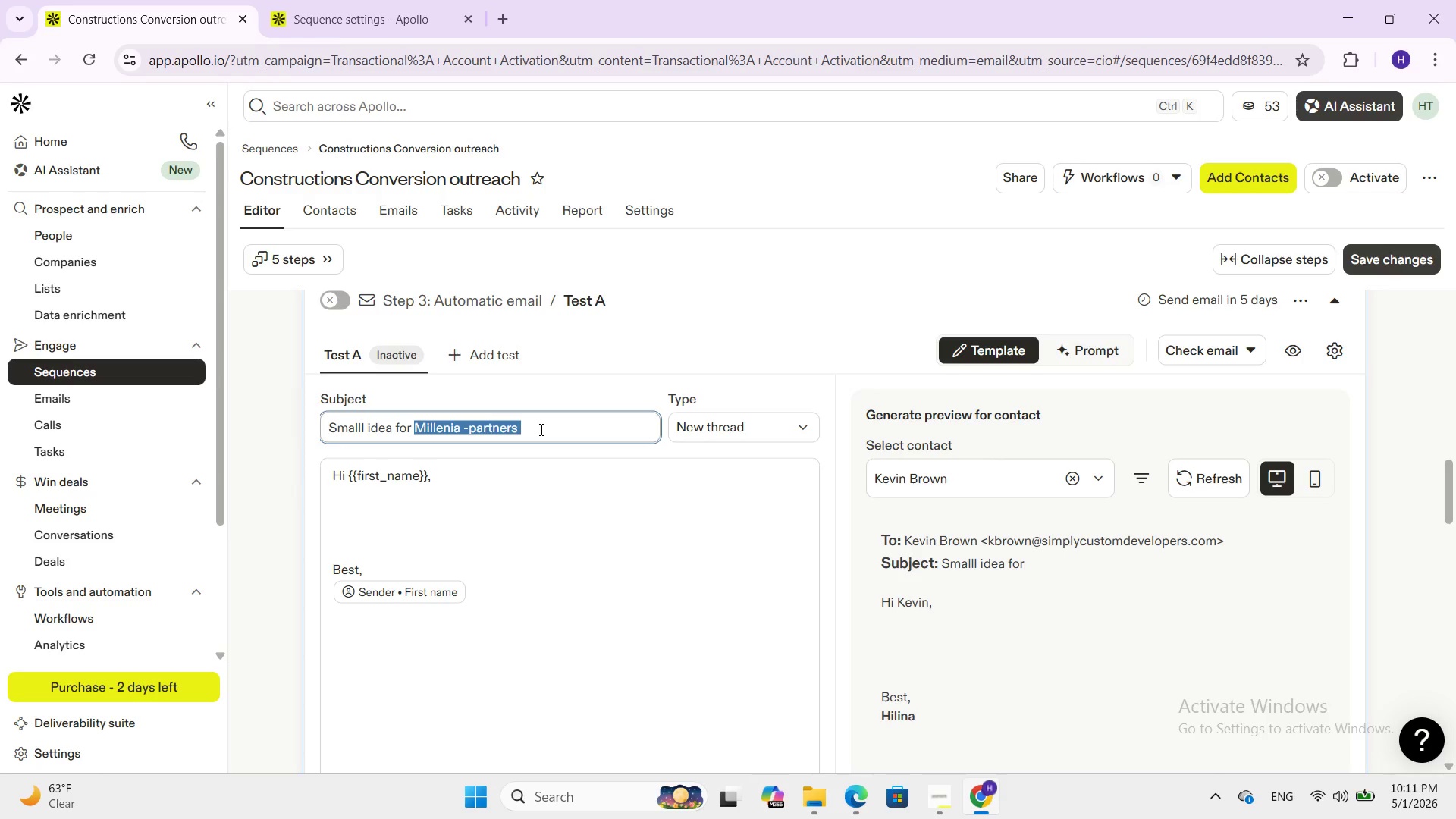 
key(Control+Z)
 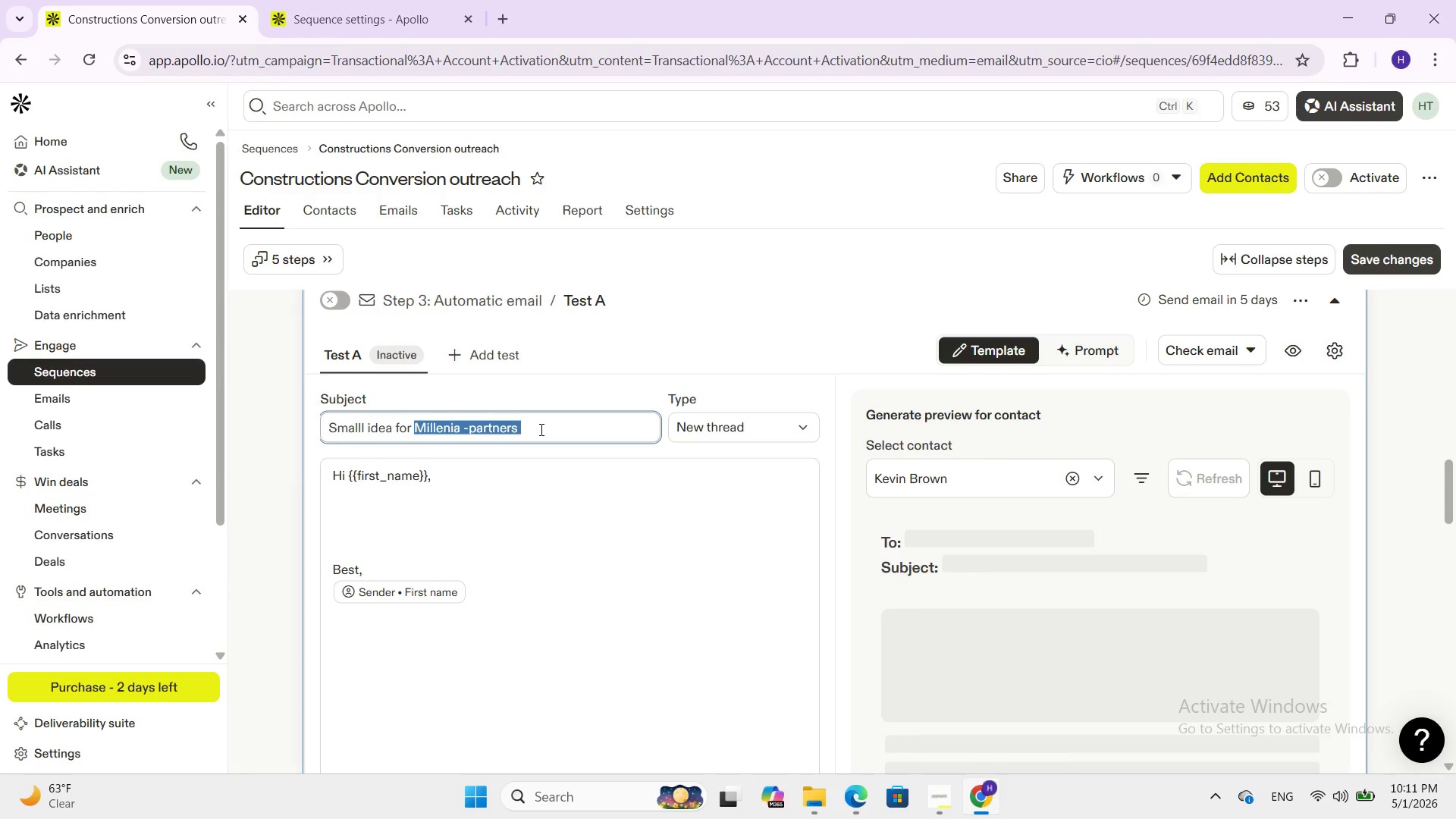 
key(Control+Z)
 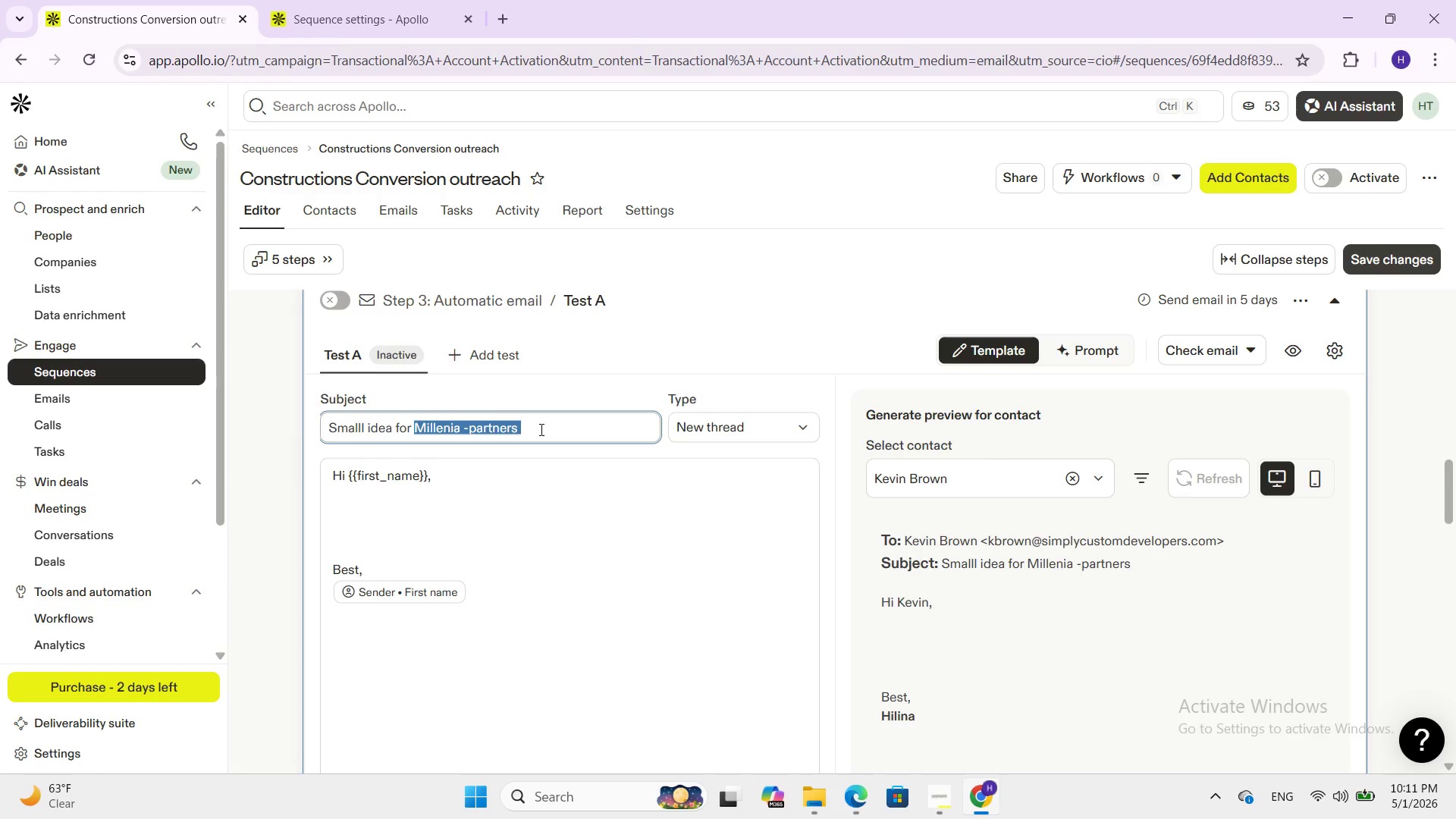 
key(Control+Z)
 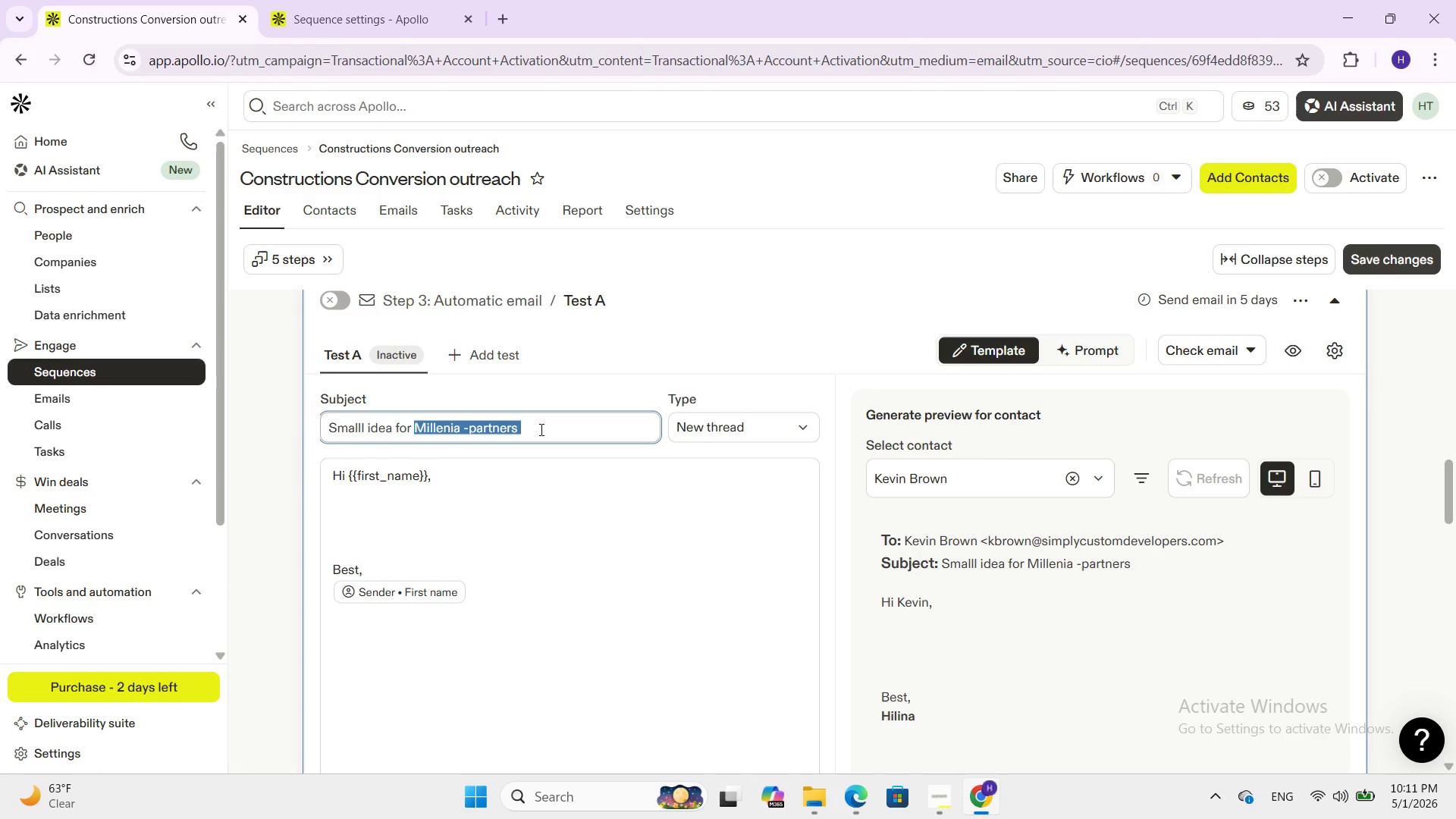 
key(Control+Z)
 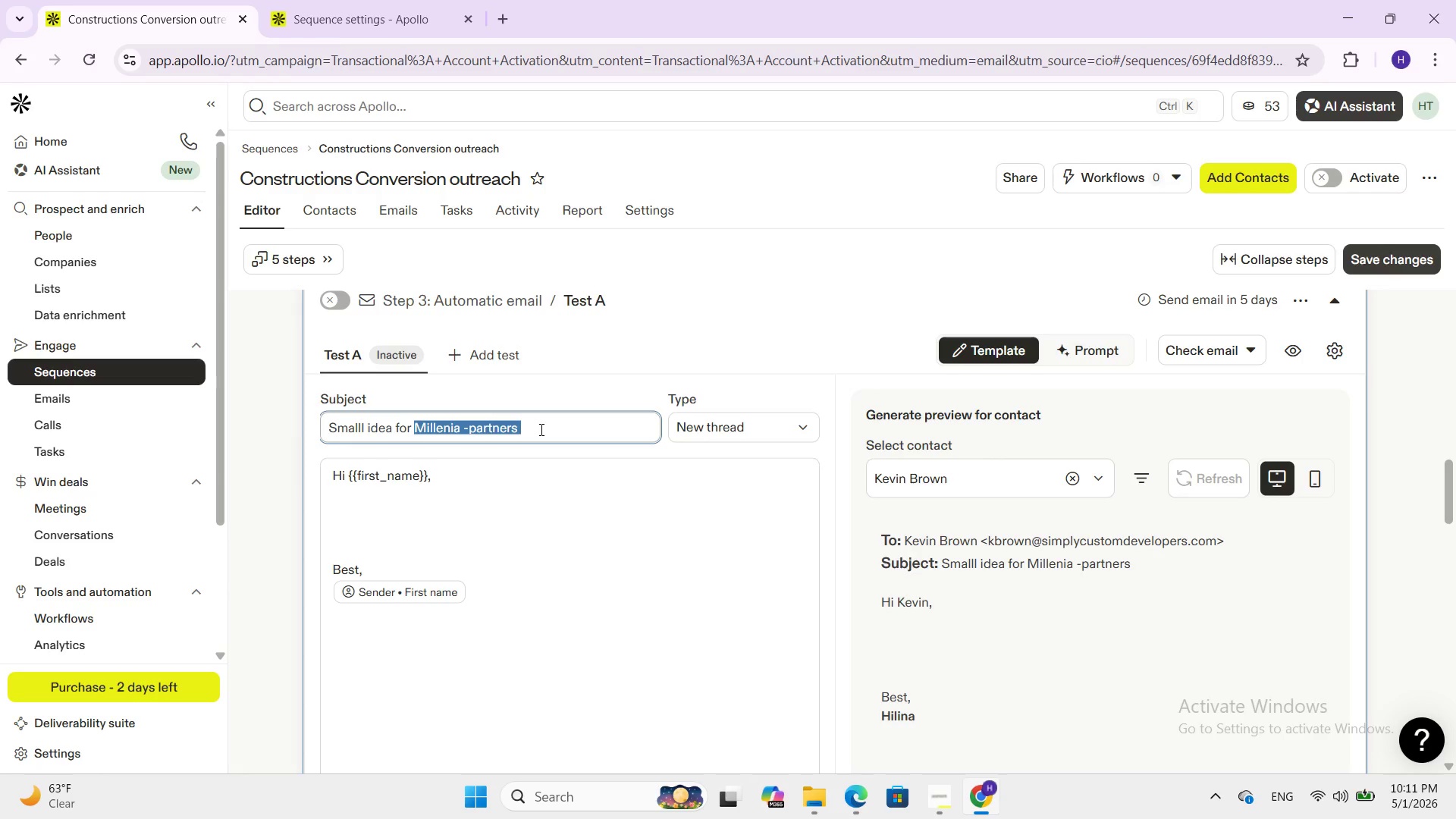 
wait(16.7)
 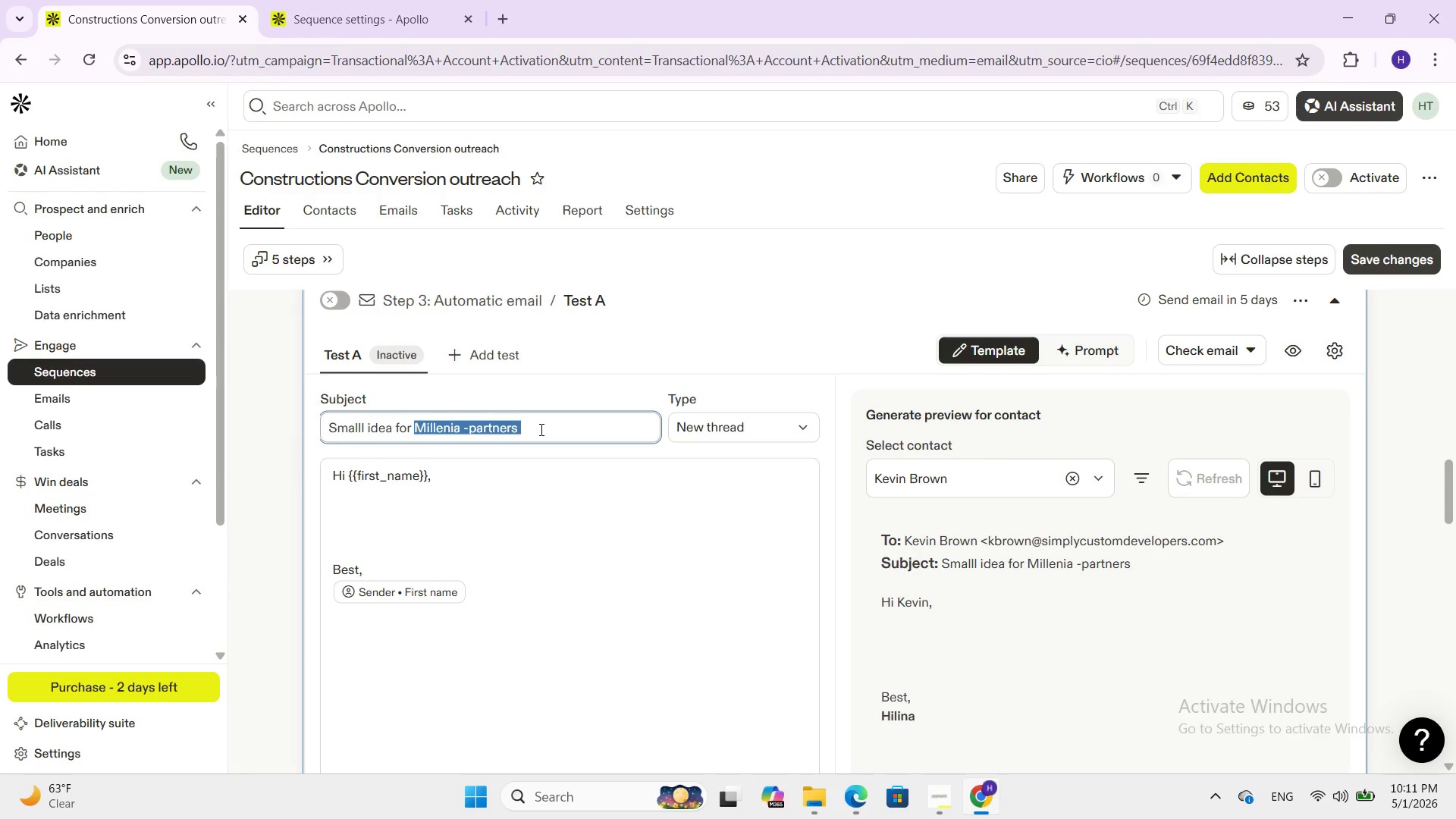 
left_click([479, 482])
 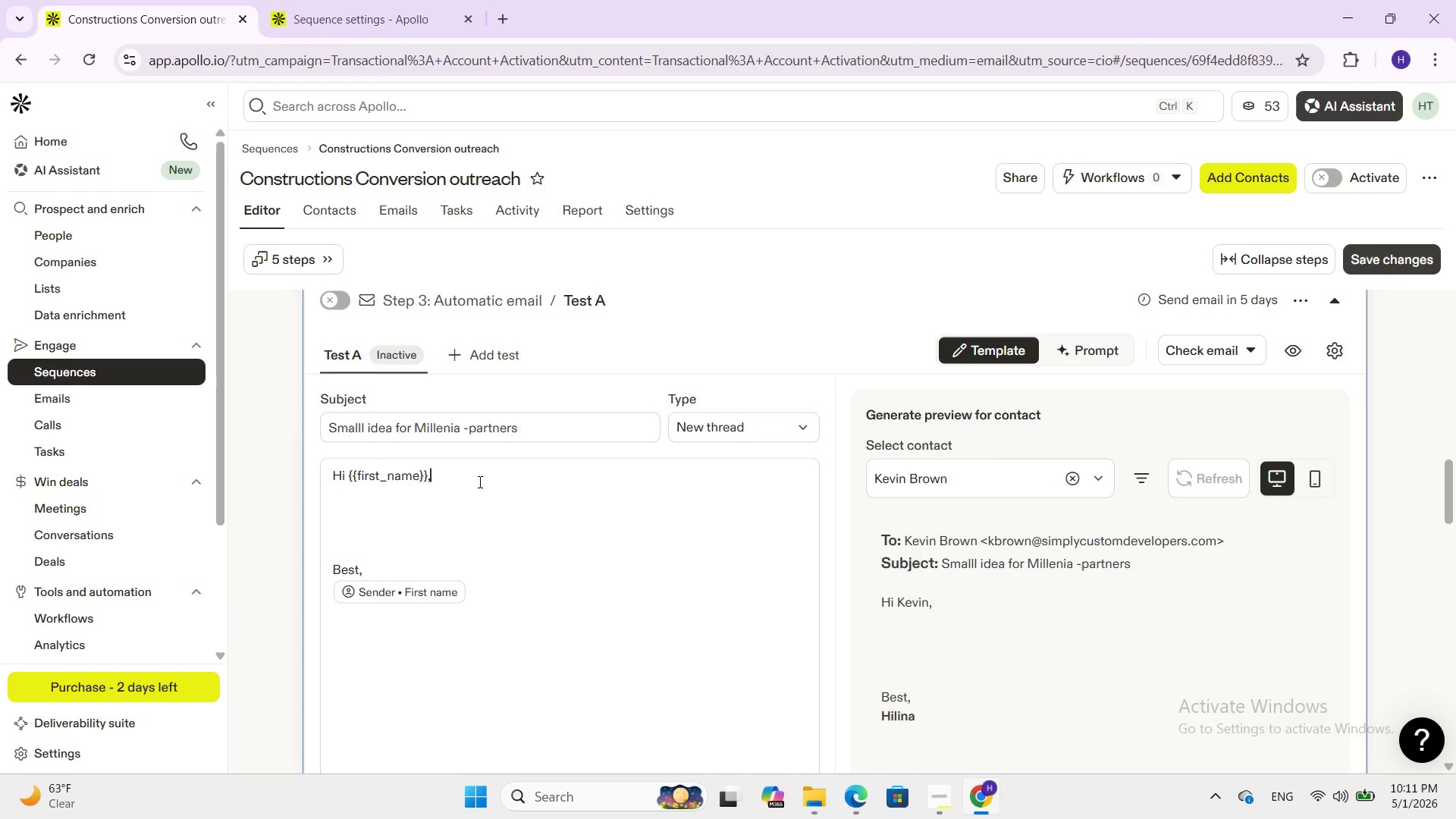 
key(Enter)
 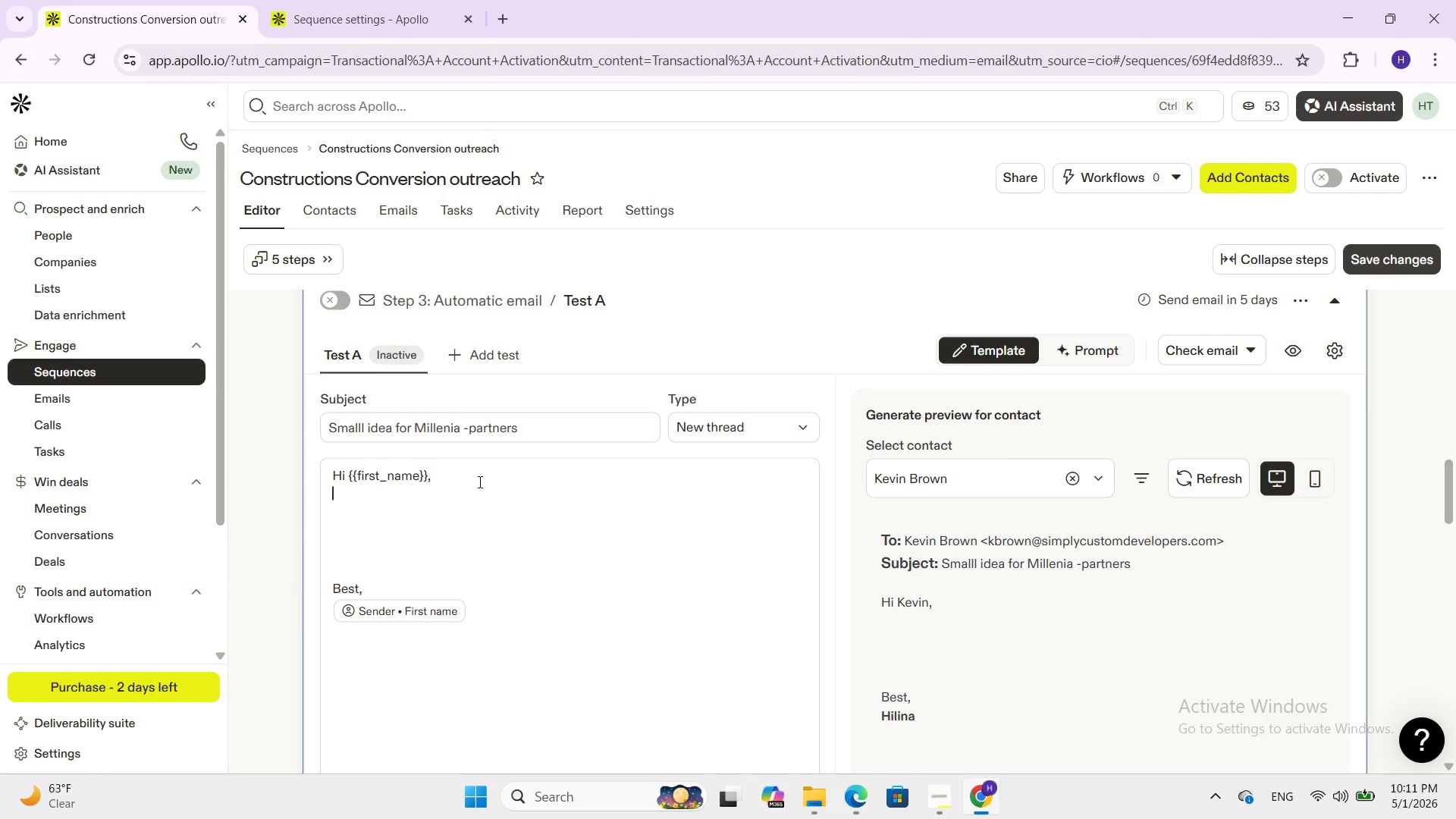 
key(Enter)
 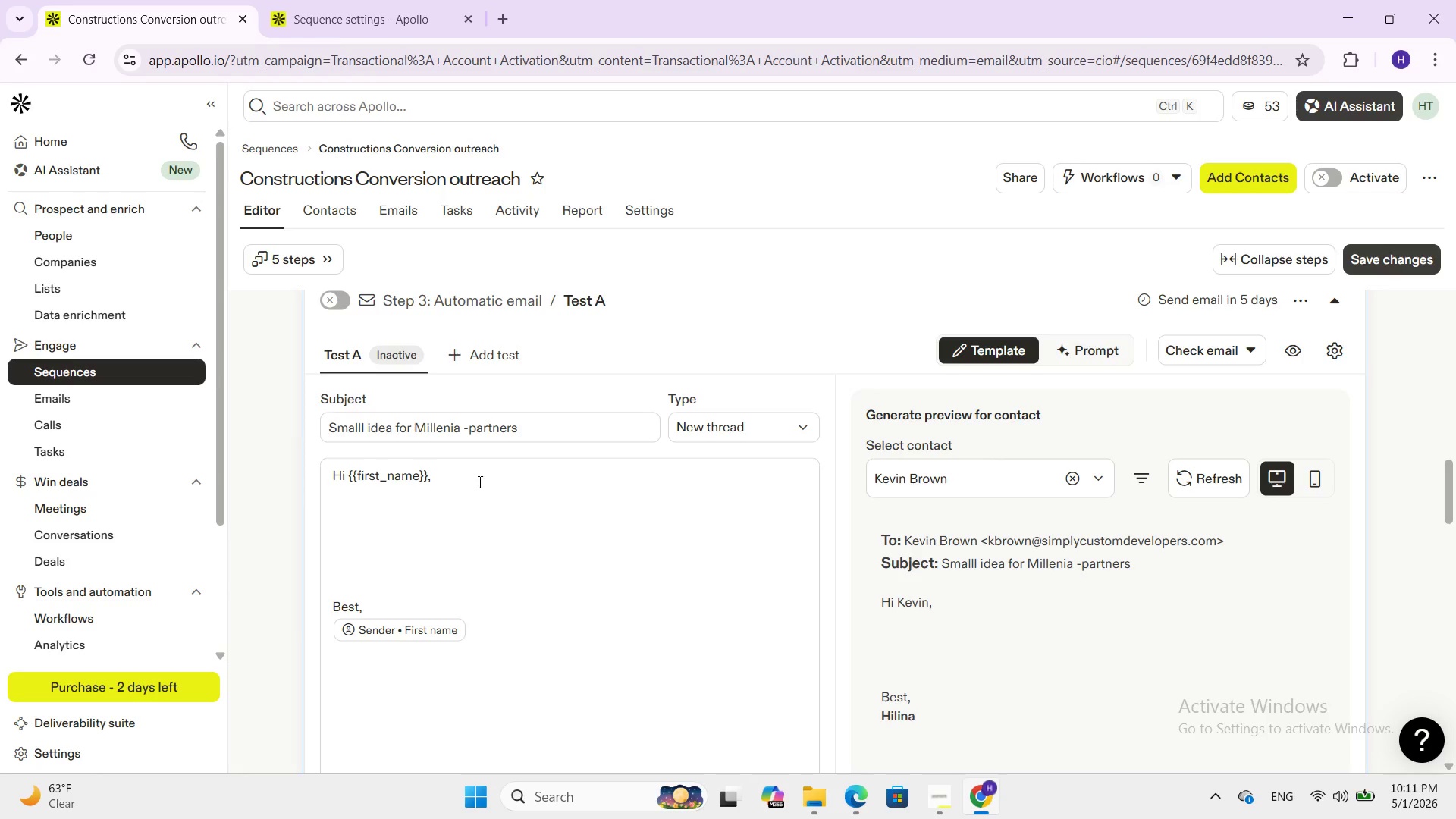 
type(We've been helping a few construction team st)
 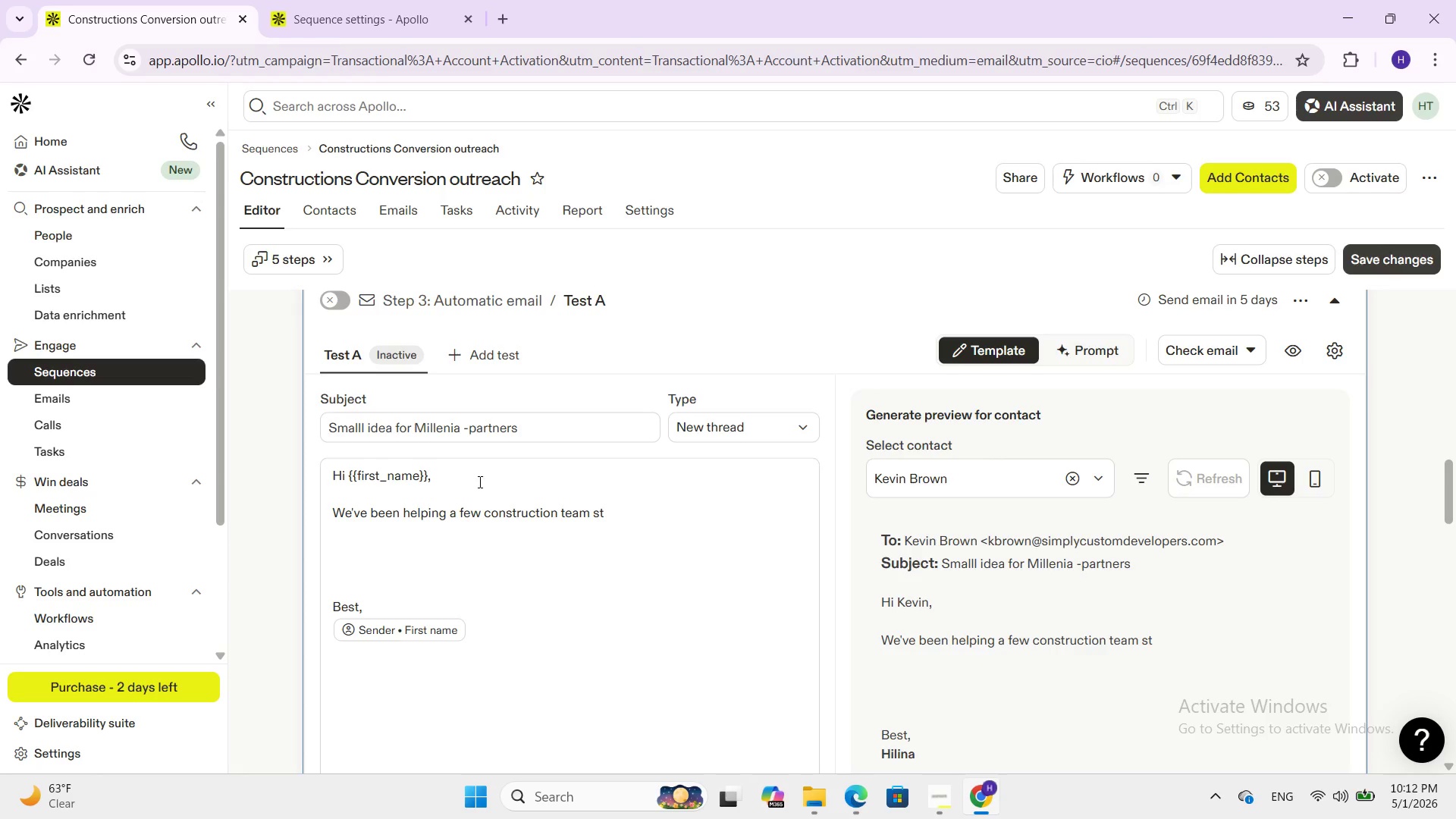 
wait(5.44)
 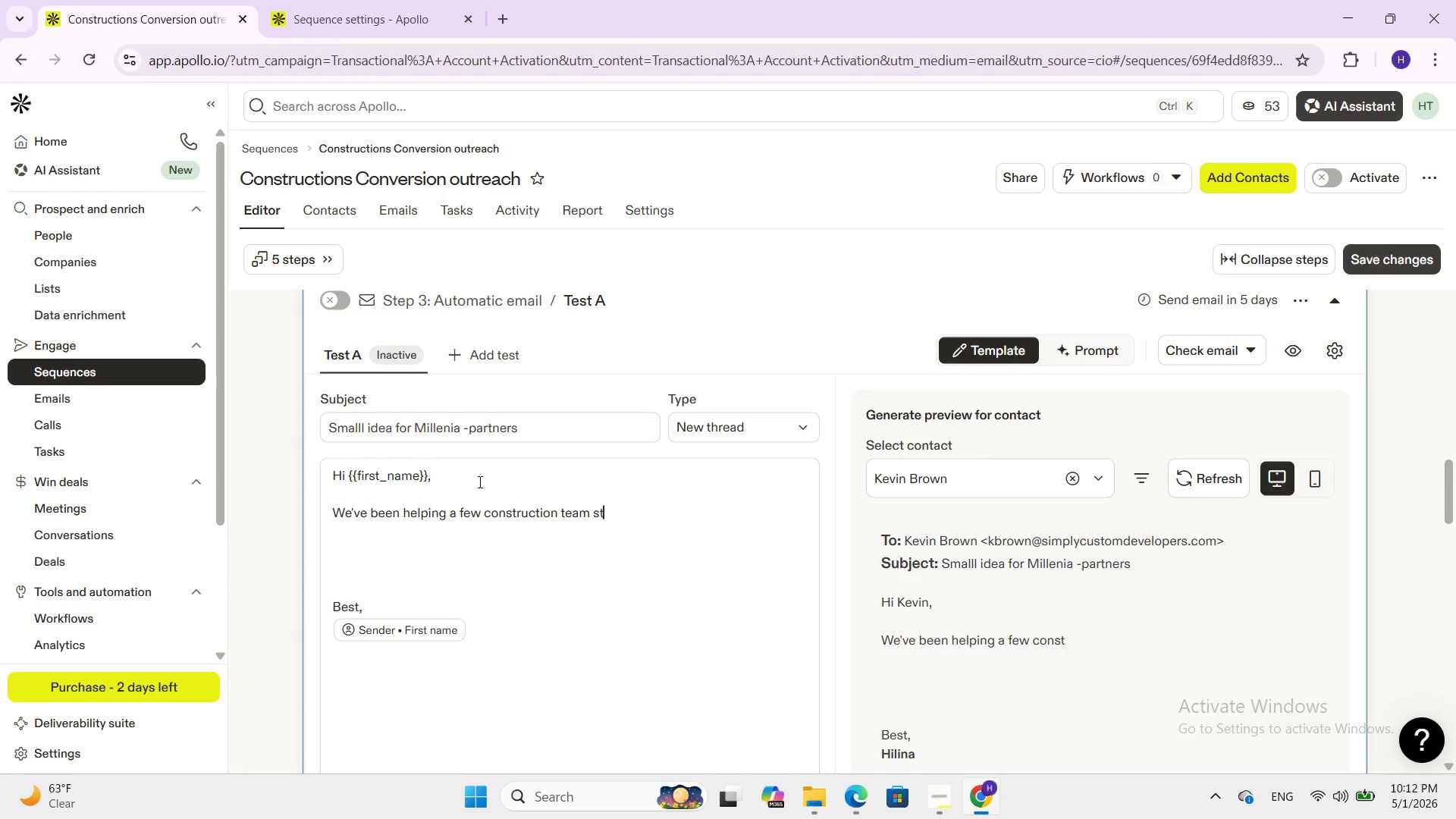 
type(reamline g)
key(Backspace)
type(how thet)
key(Backspace)
type(y hab)
key(Backspace)
type(n)
 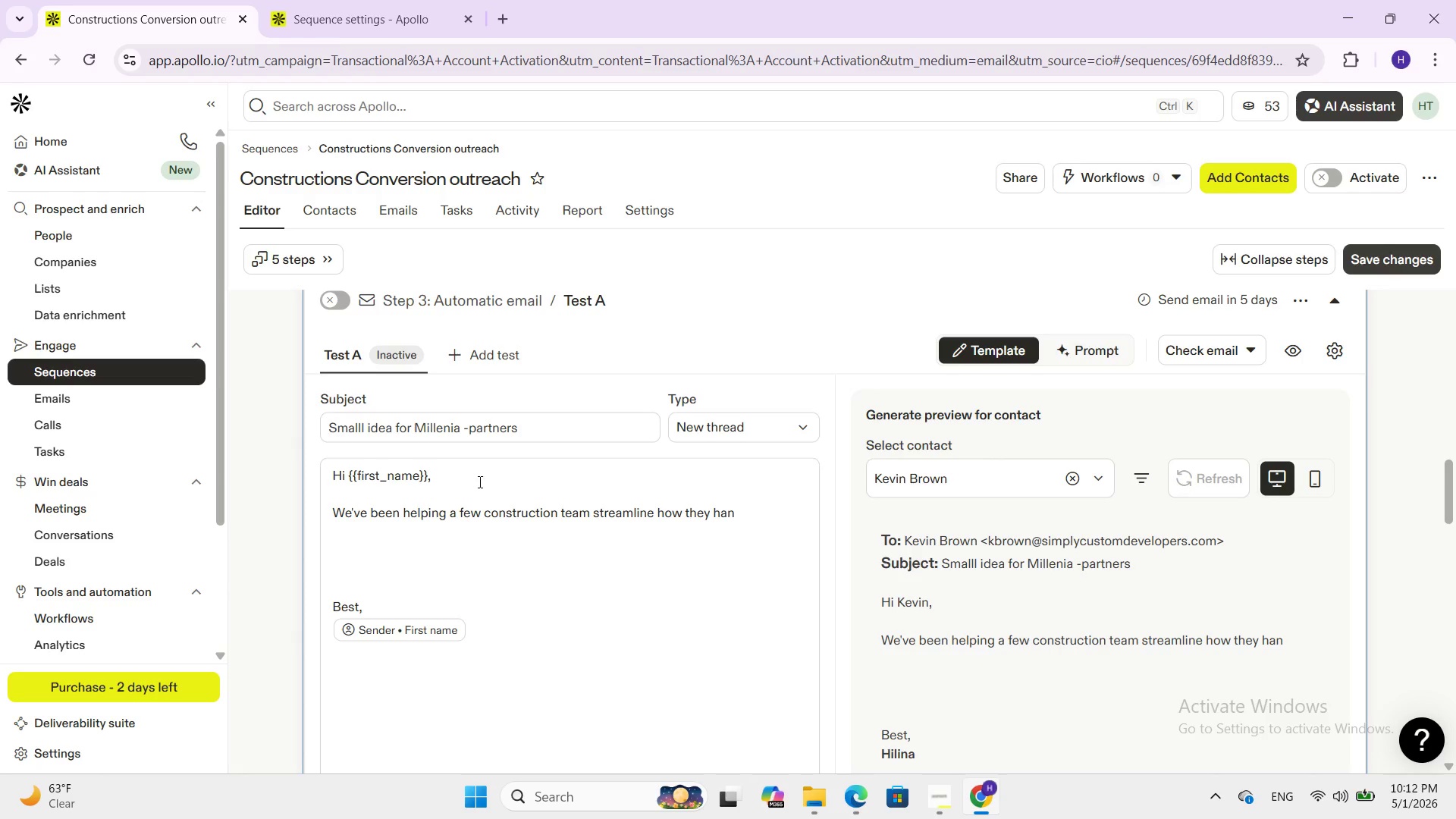 
type(dle eary )
key(Backspace)
key(Backspace)
type(ly -s)
 